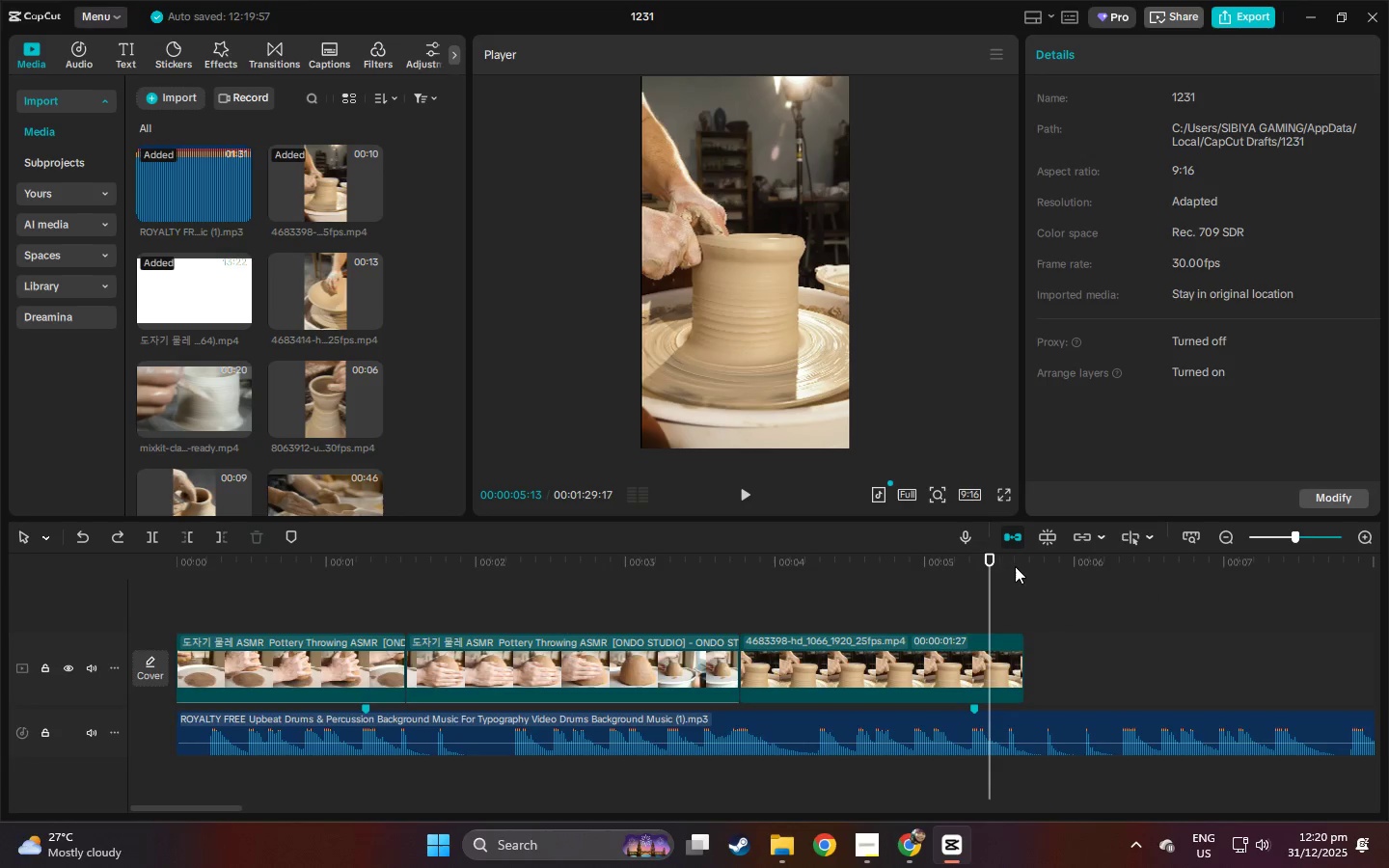 
left_click_drag(start_coordinate=[924, 554], to_coordinate=[771, 561])
 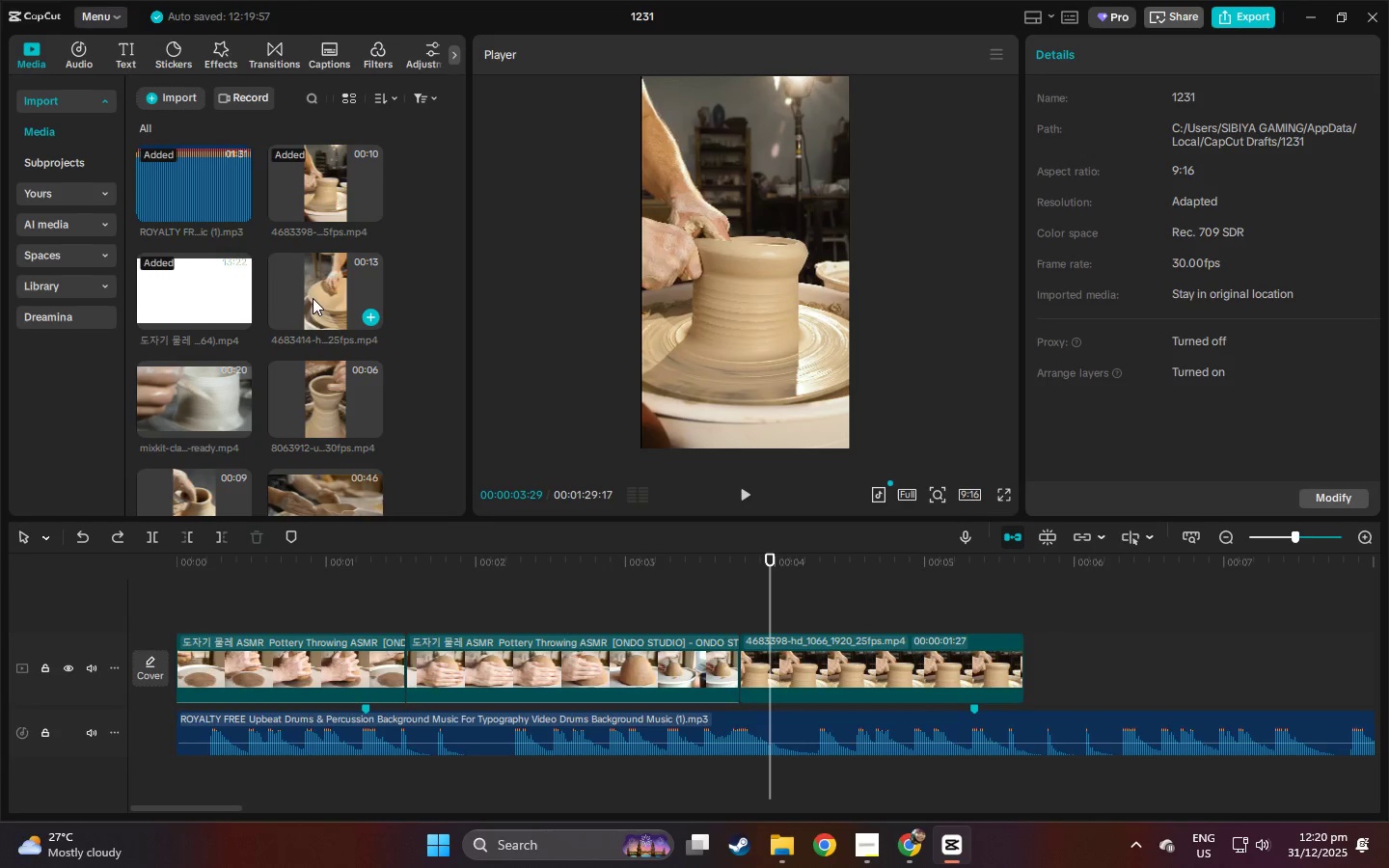 
left_click_drag(start_coordinate=[313, 291], to_coordinate=[1032, 672])
 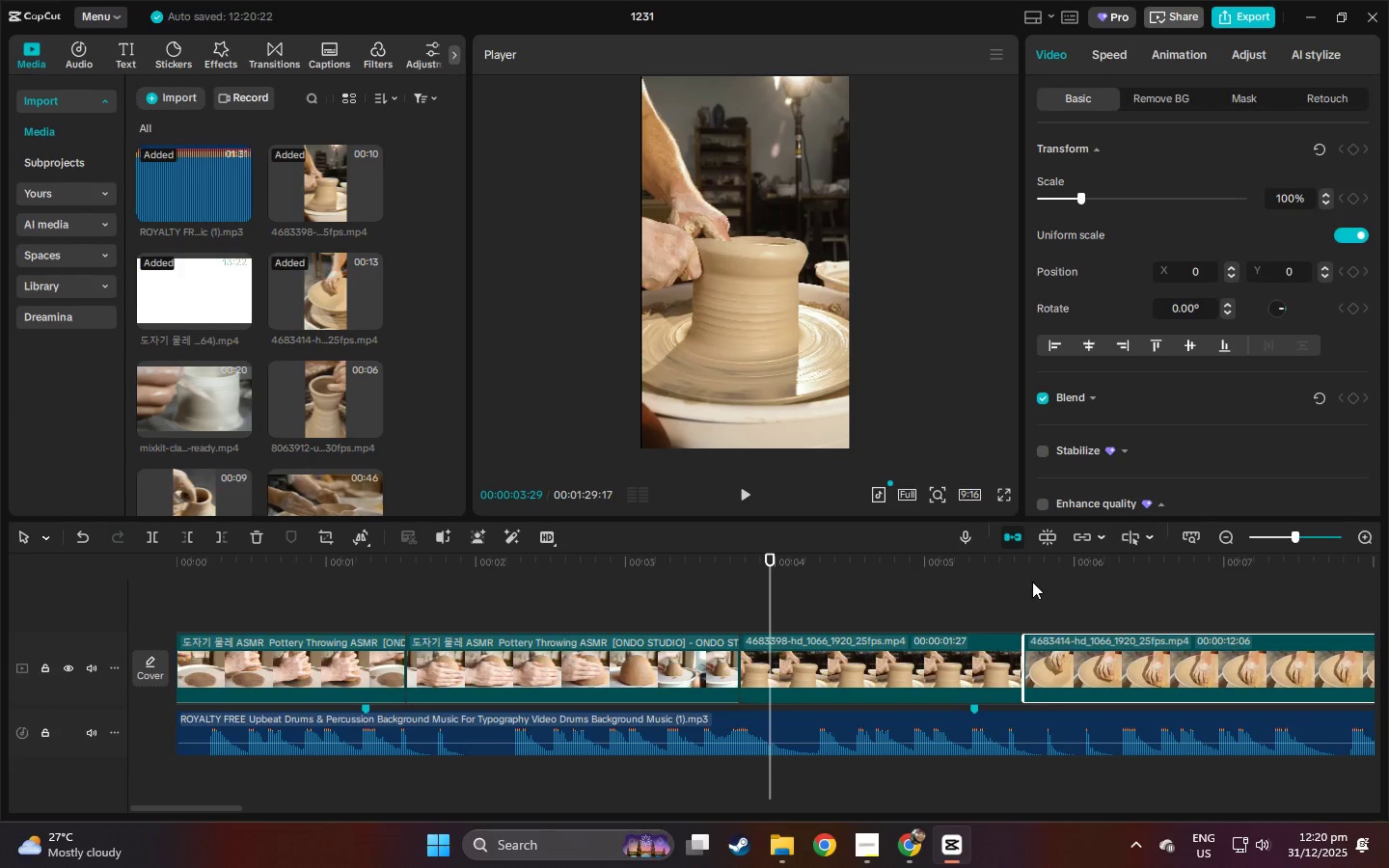 
left_click_drag(start_coordinate=[1039, 567], to_coordinate=[1077, 568])
 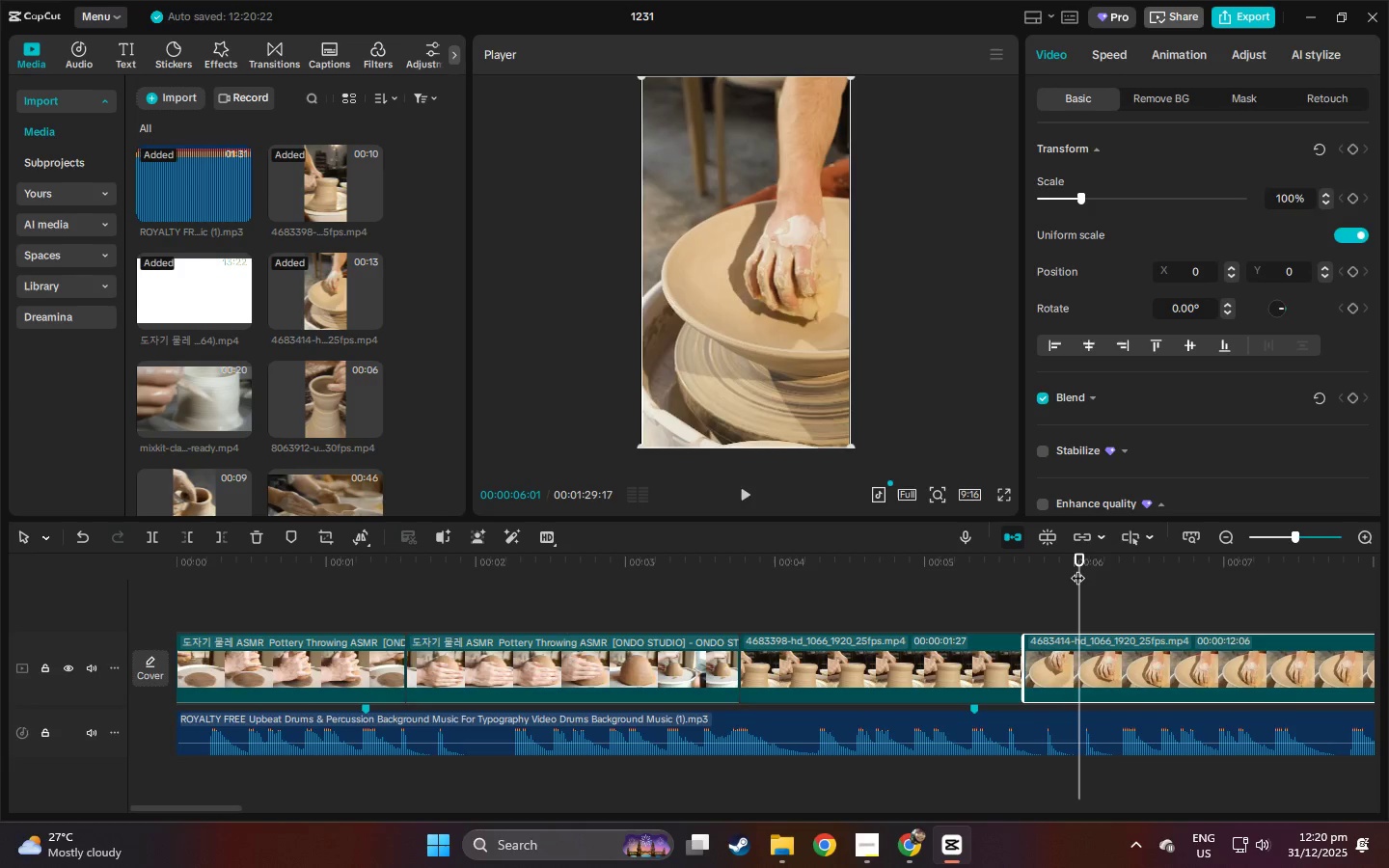 
key(Space)
 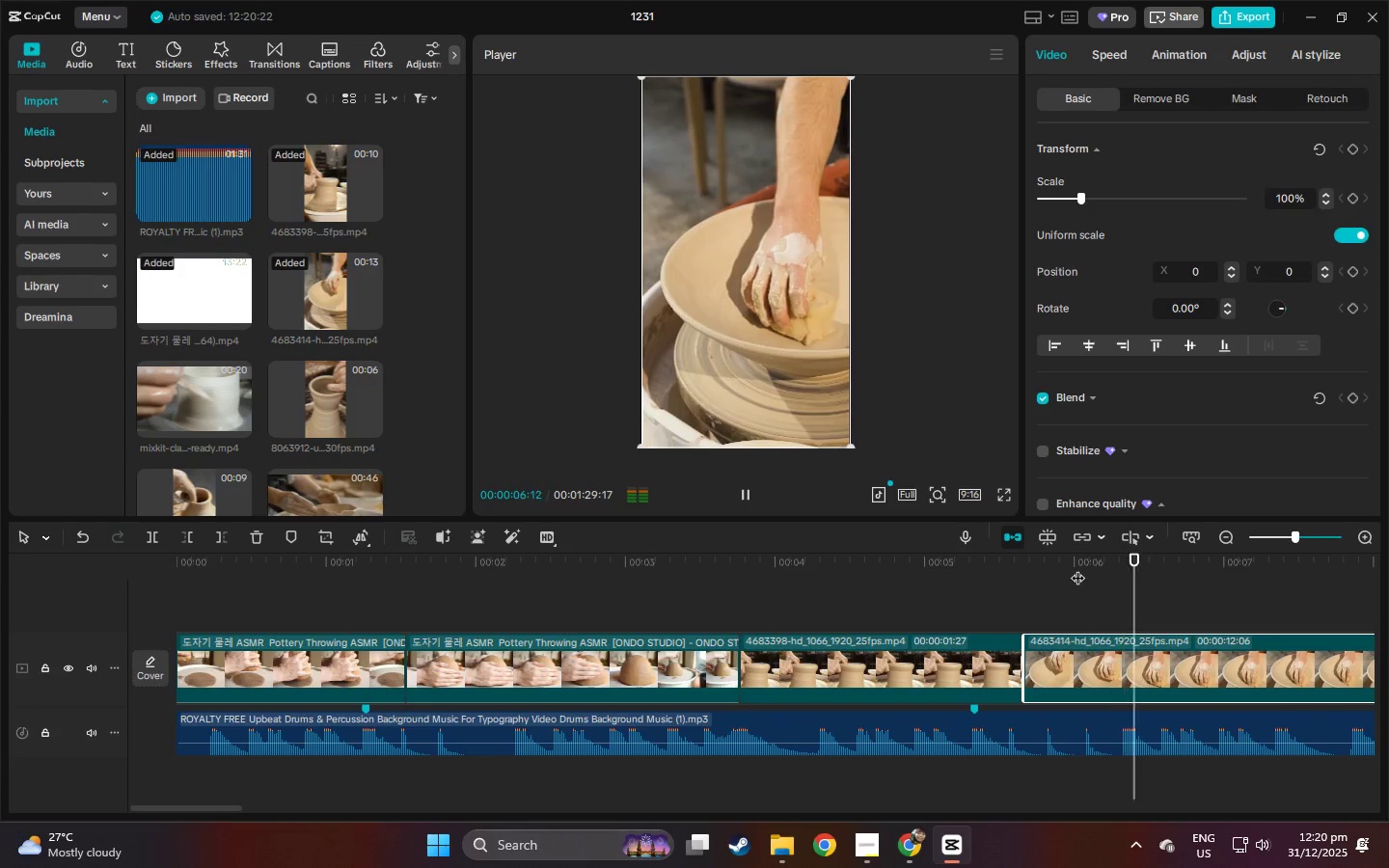 
key(Space)
 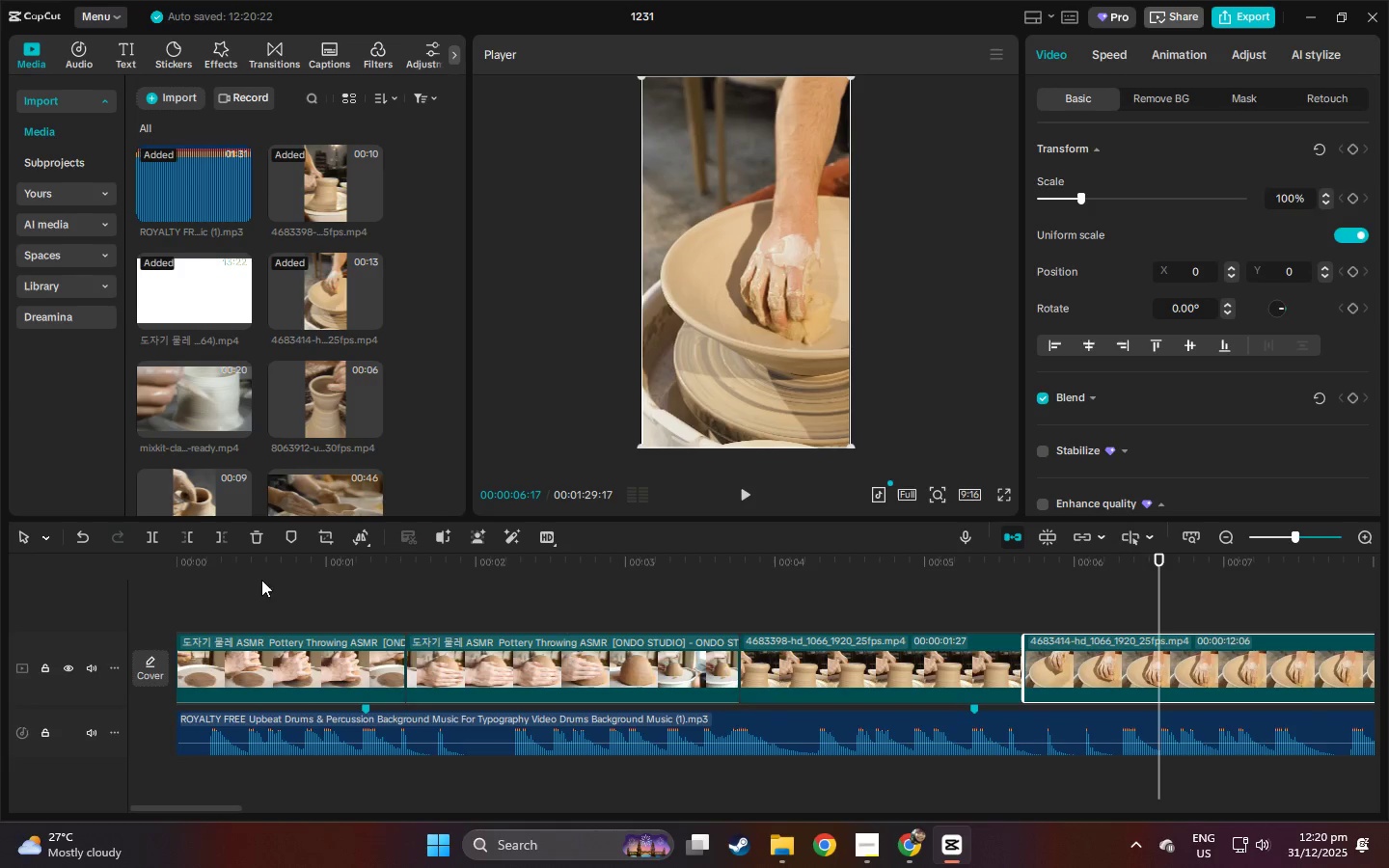 
left_click_drag(start_coordinate=[215, 558], to_coordinate=[131, 565])
 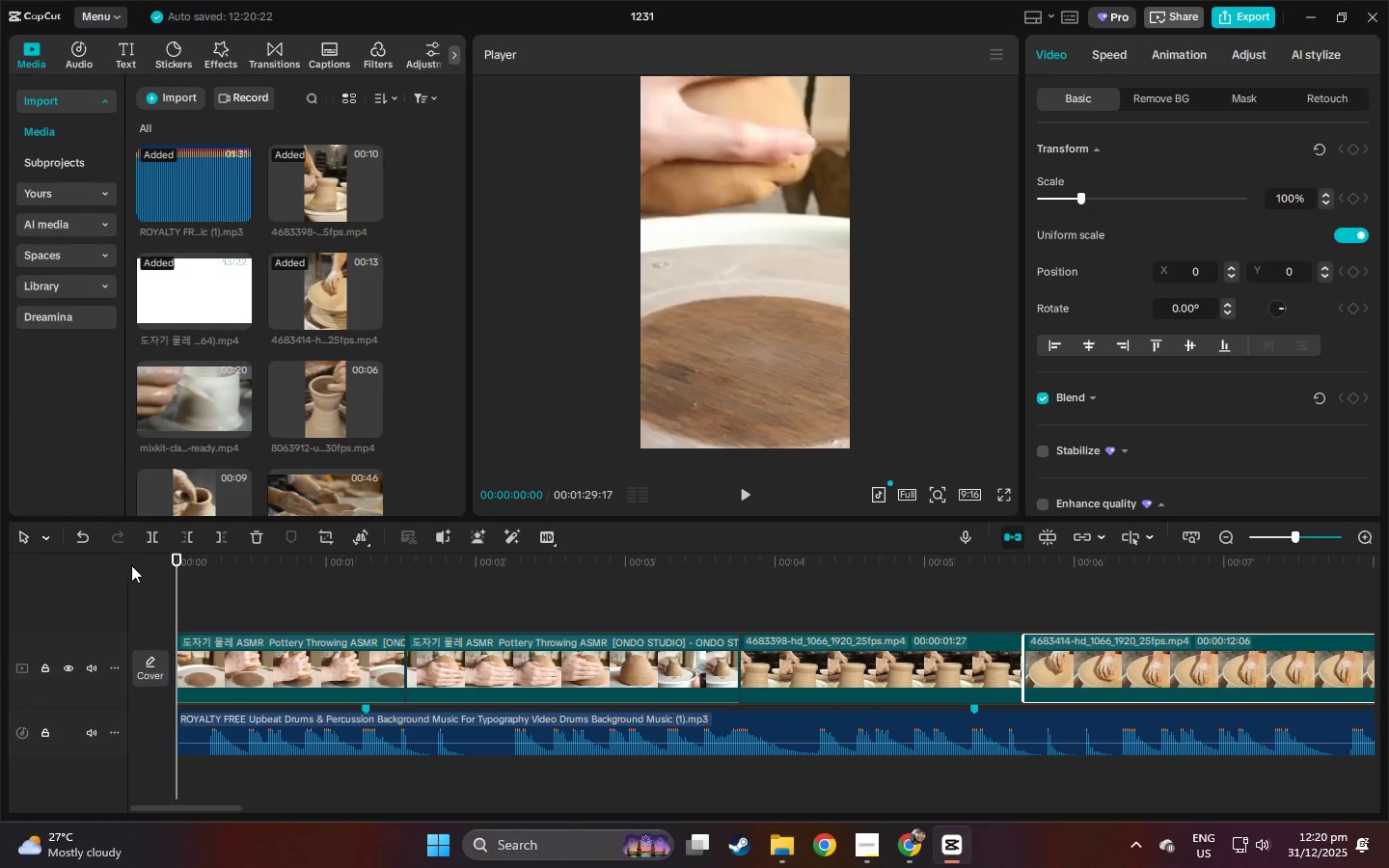 
key(Space)
 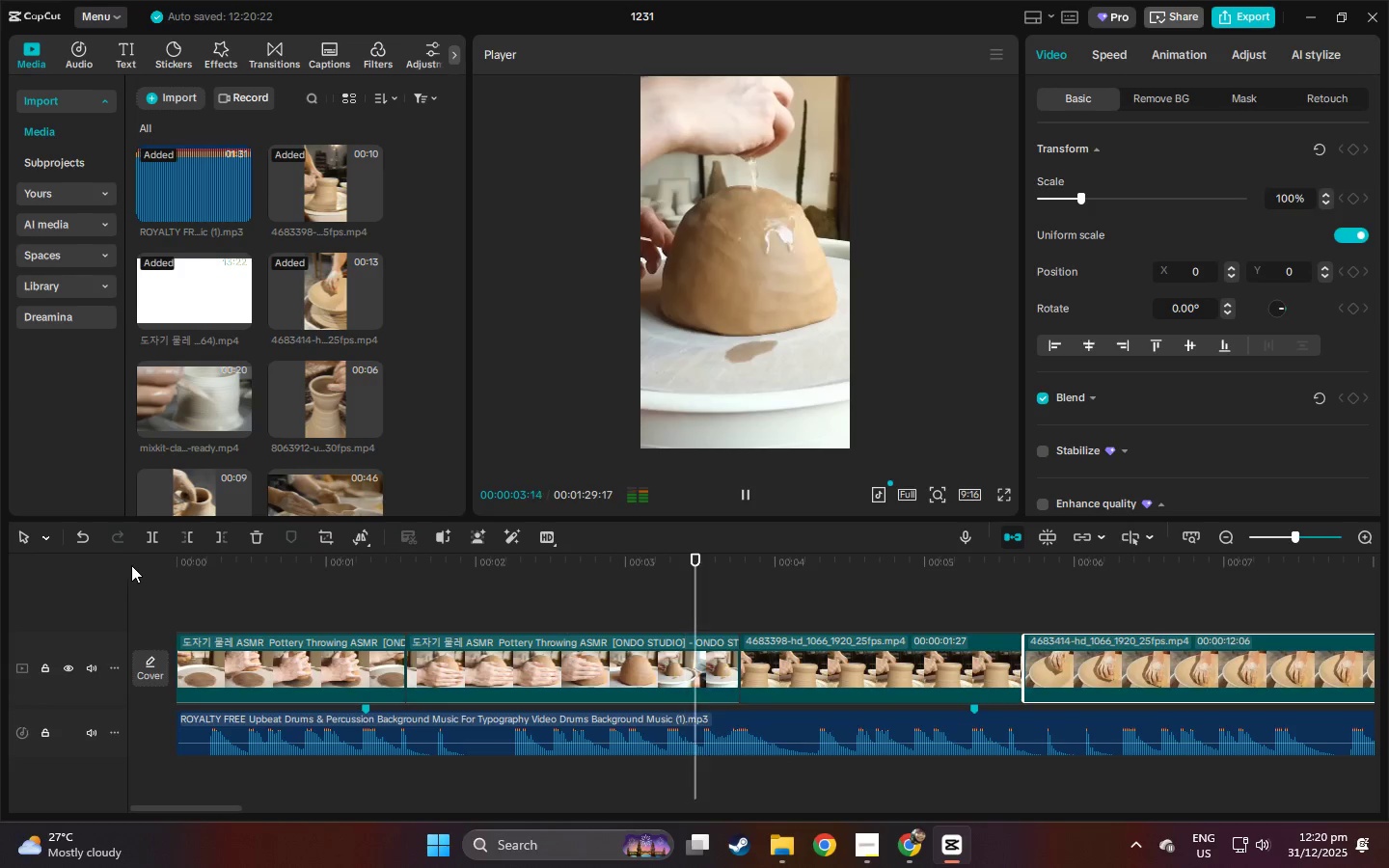 
key(Space)
 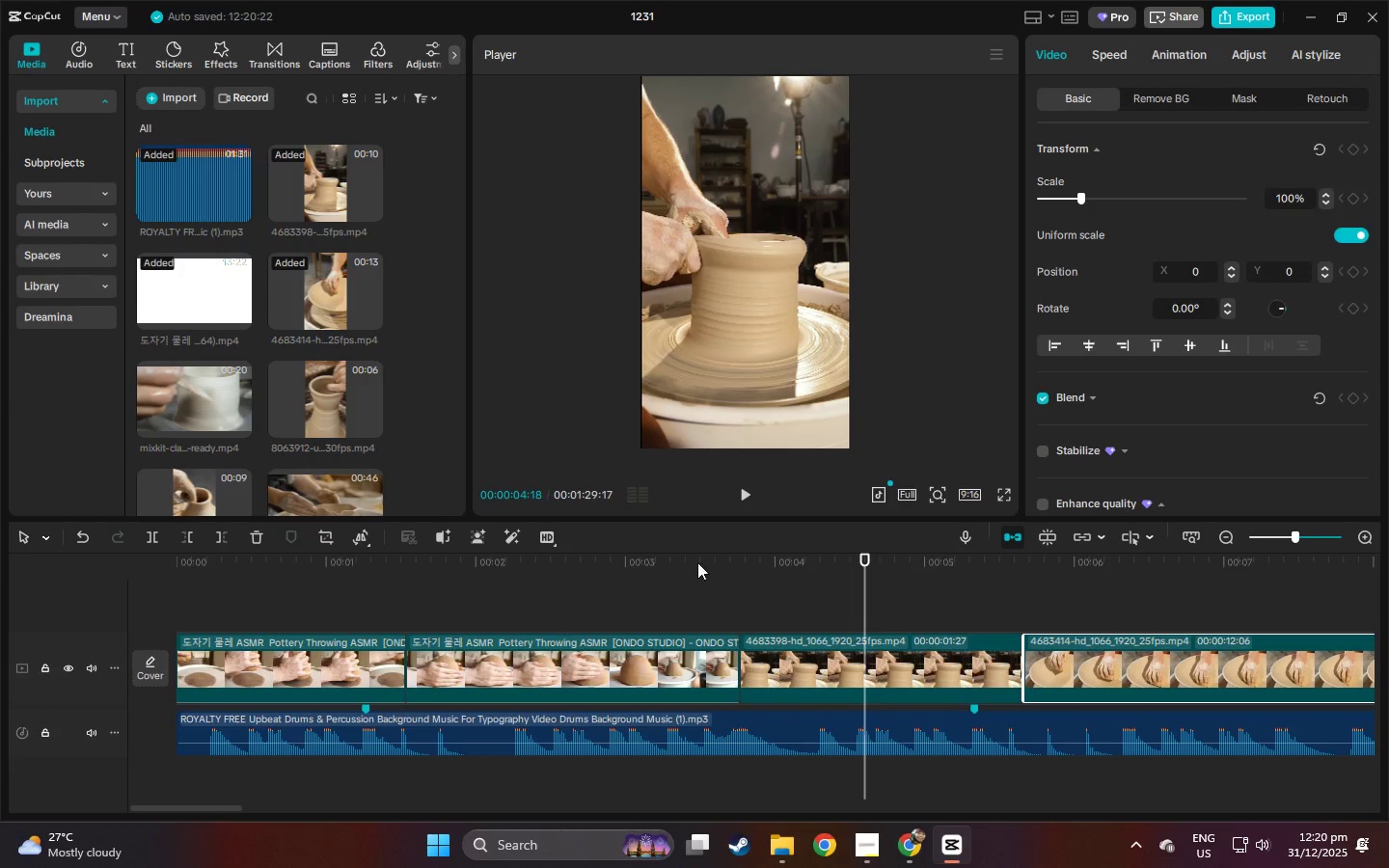 
left_click_drag(start_coordinate=[689, 561], to_coordinate=[630, 566])
 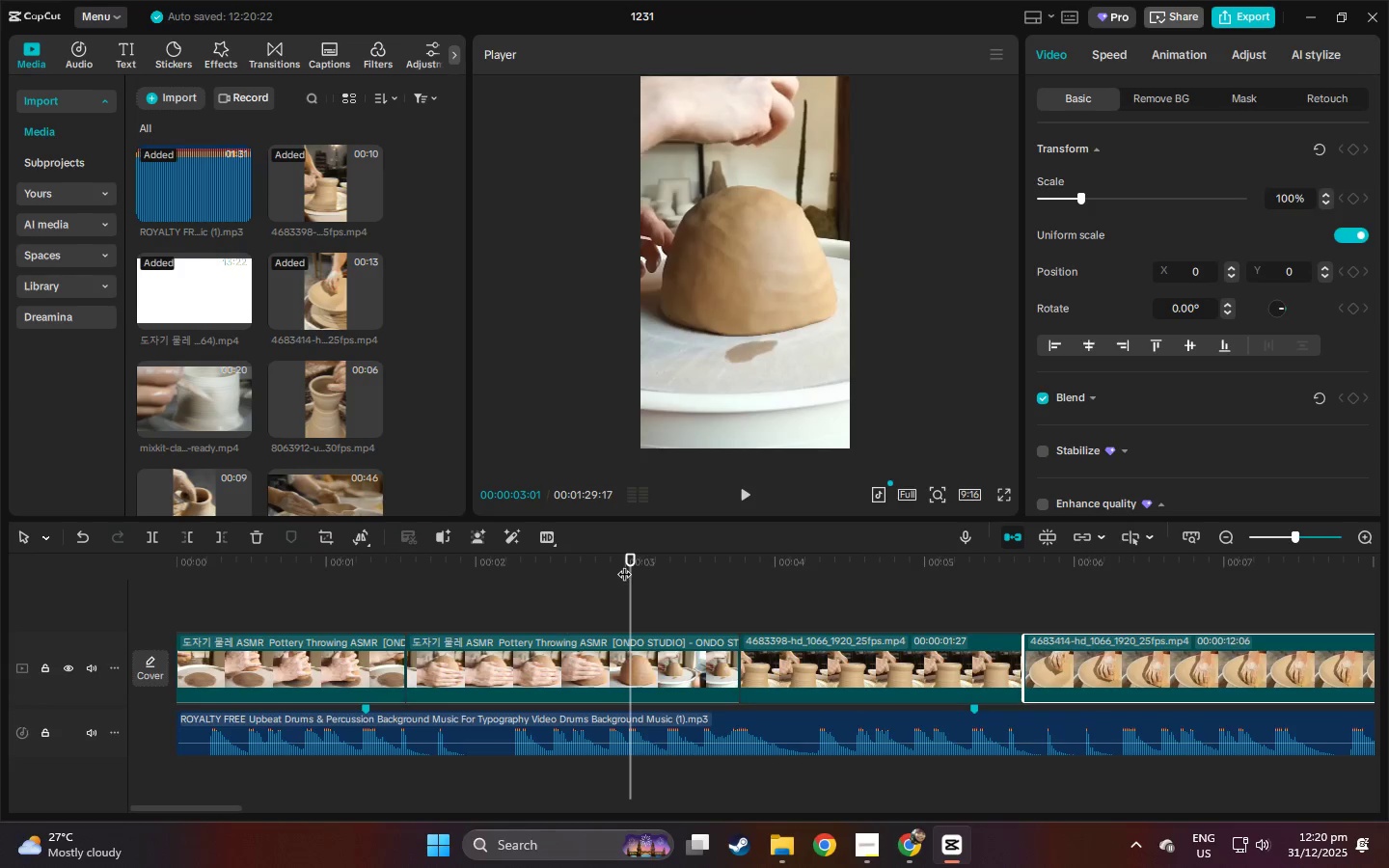 
key(Space)
 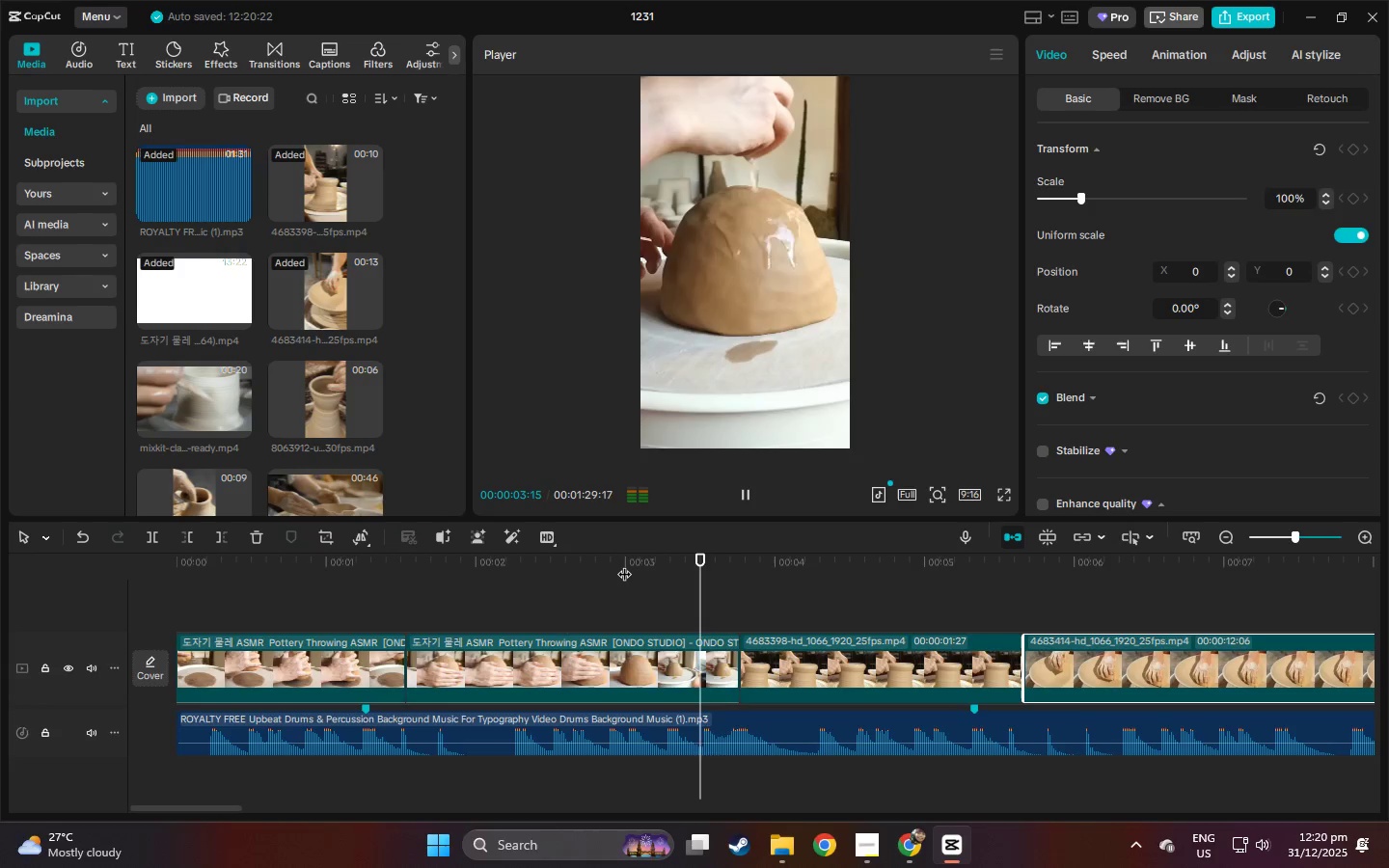 
key(Space)
 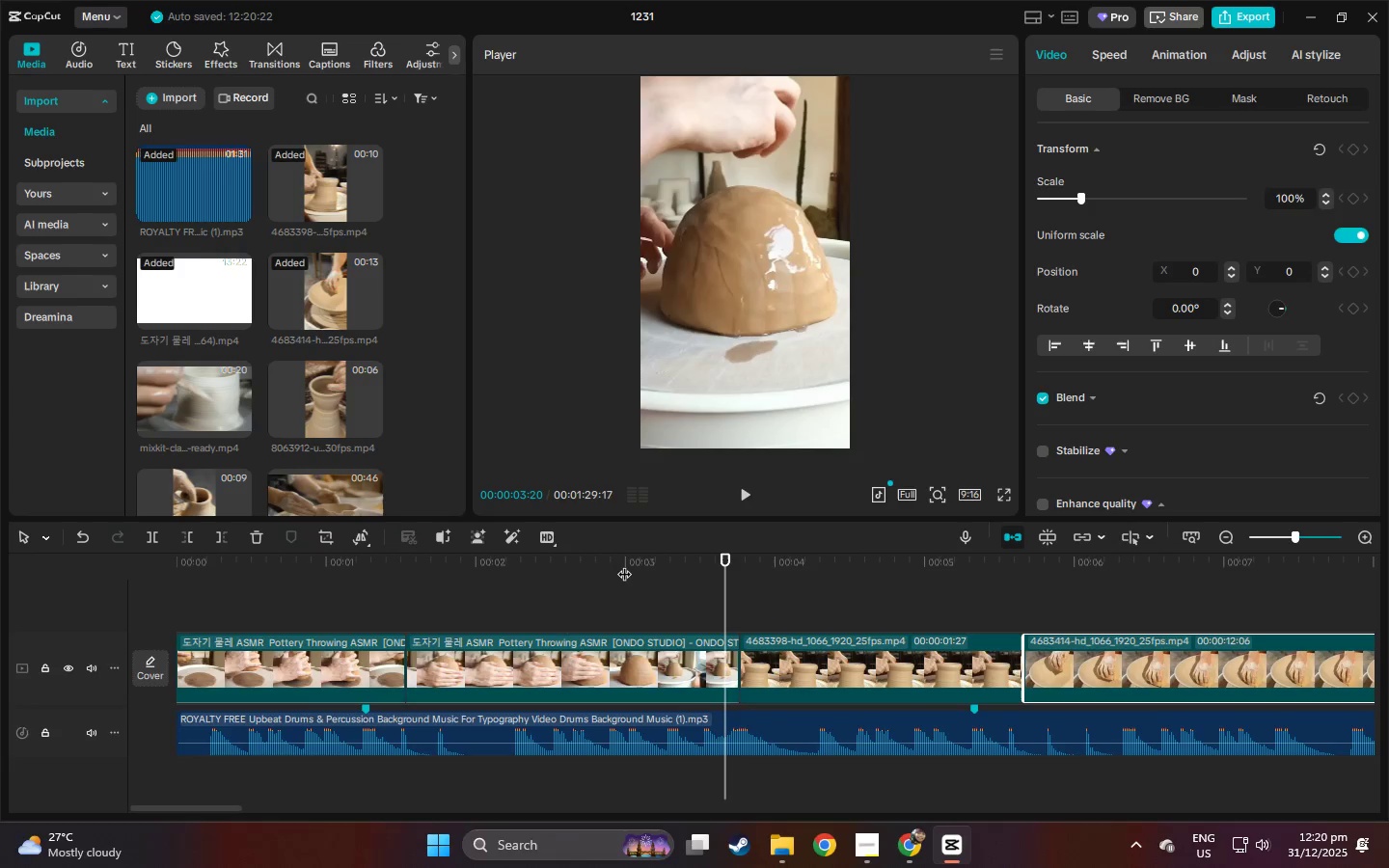 
key(Control+B)
 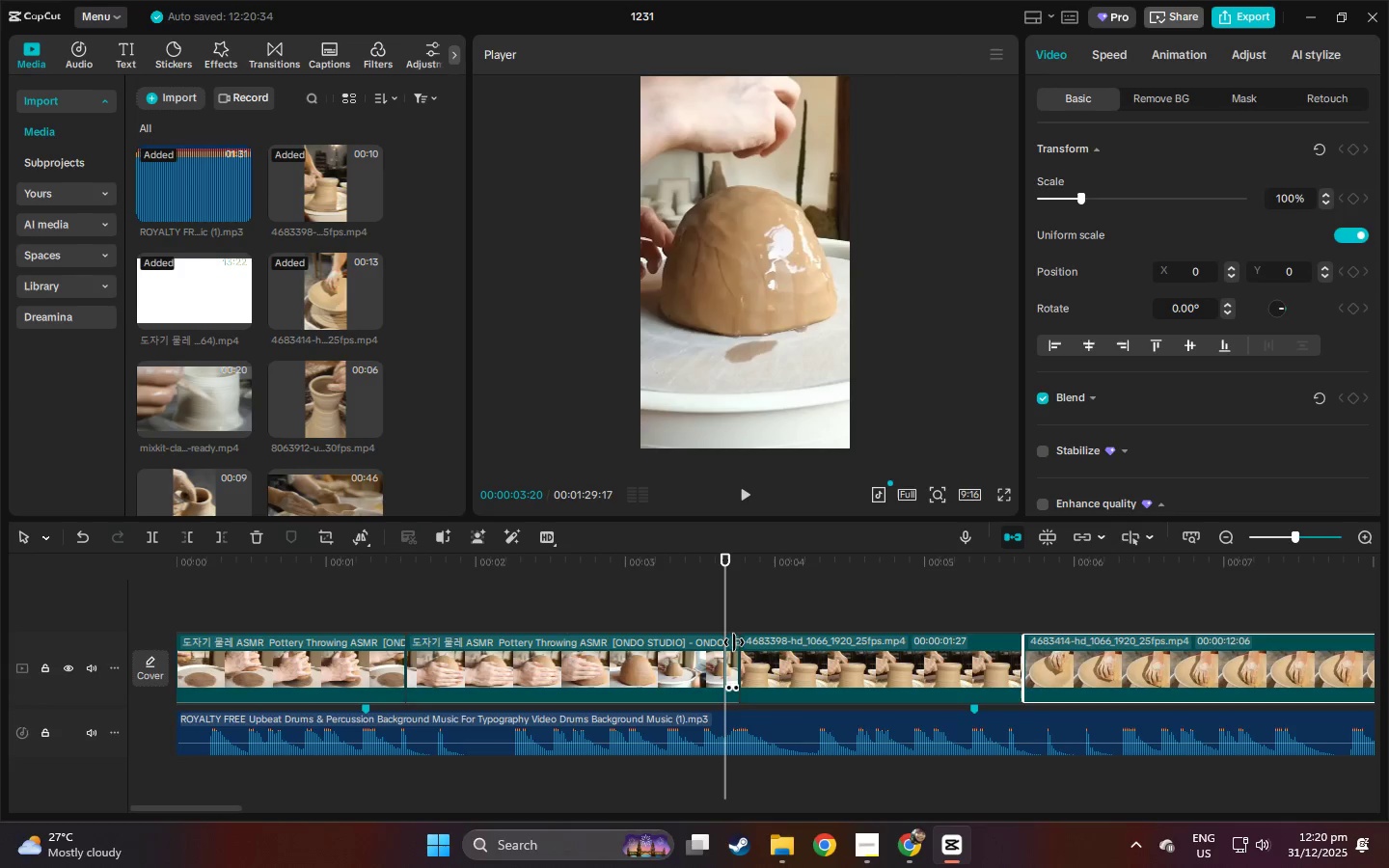 
left_click([734, 642])
 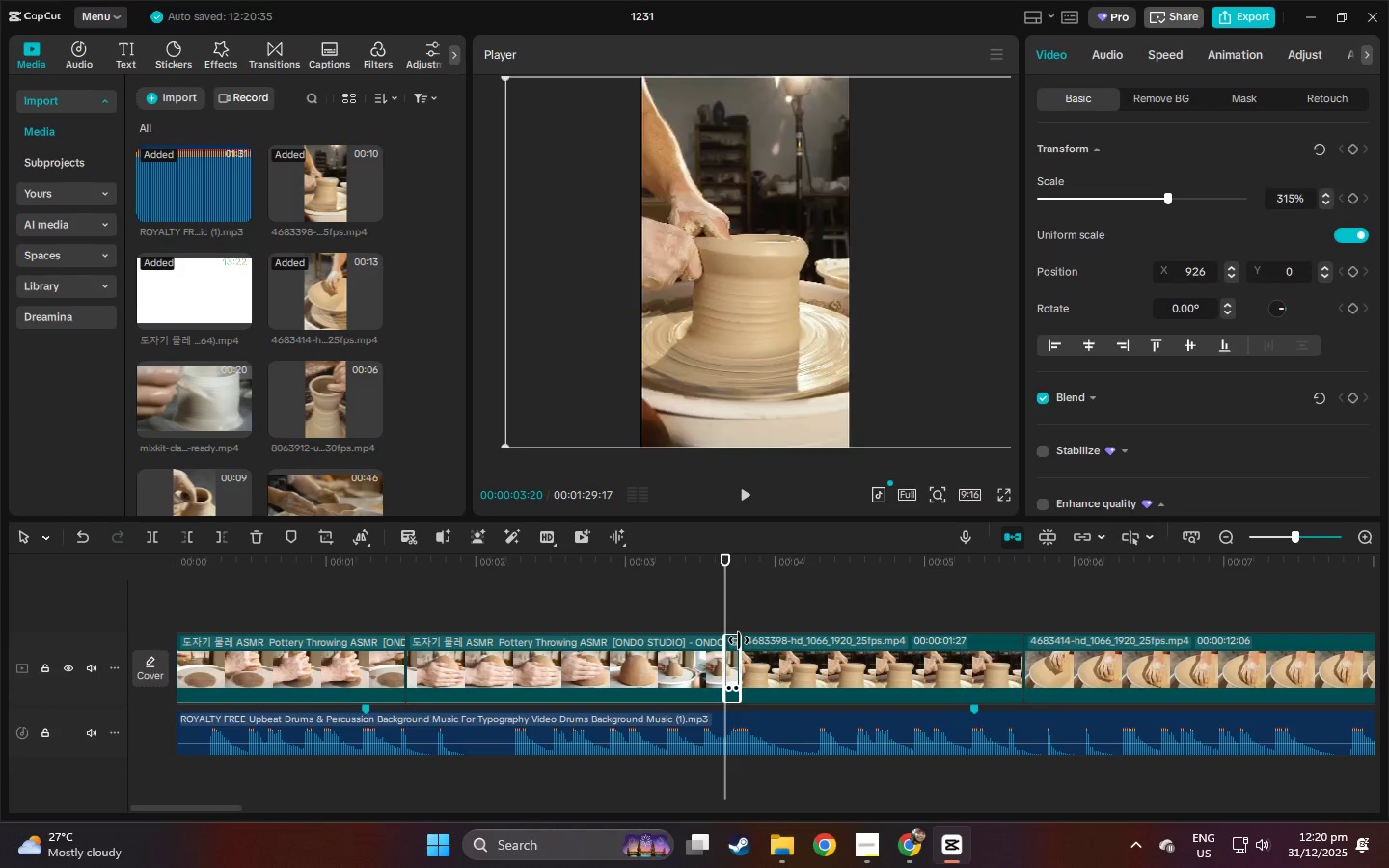 
key(Delete)
 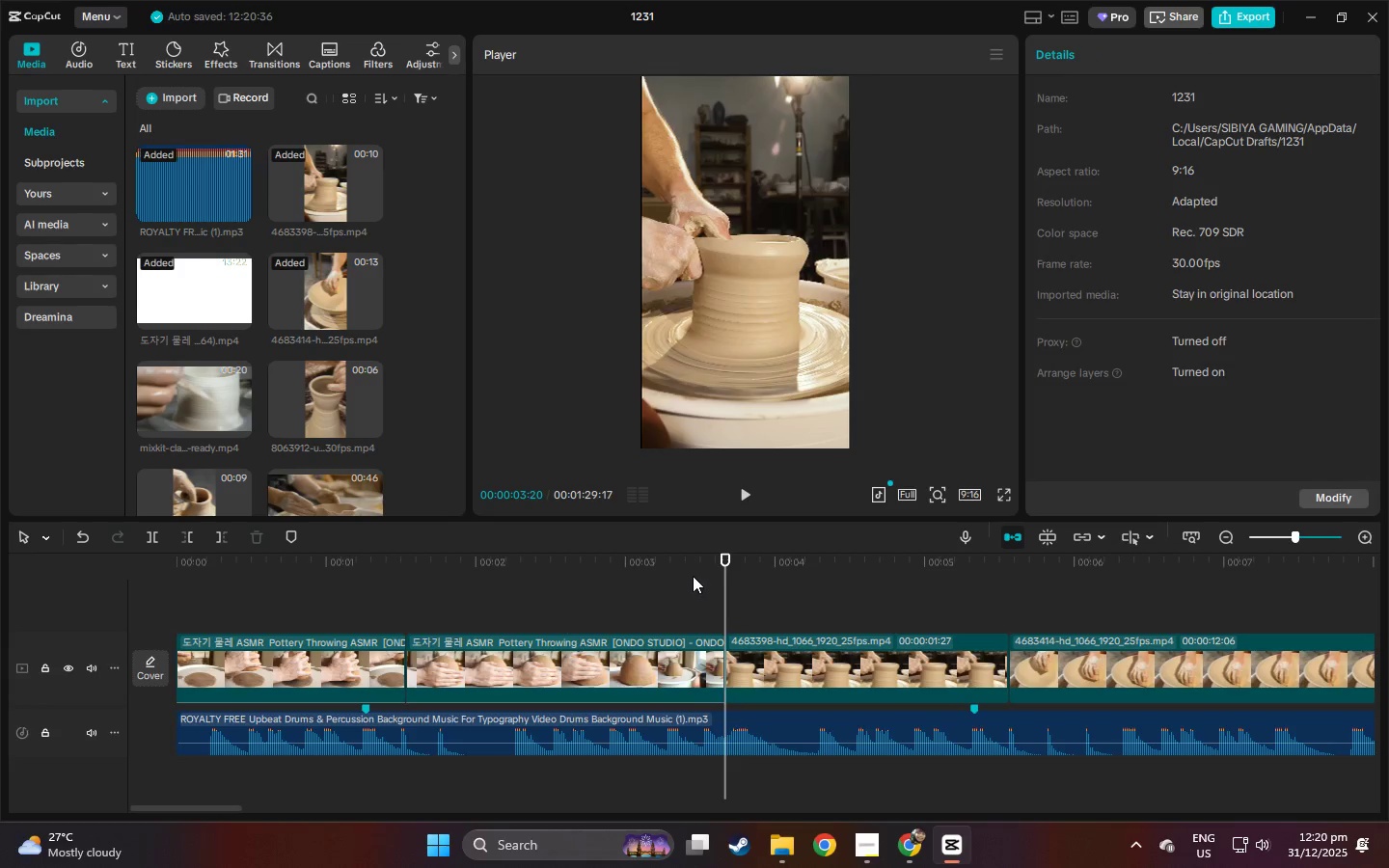 
left_click_drag(start_coordinate=[693, 576], to_coordinate=[687, 576])
 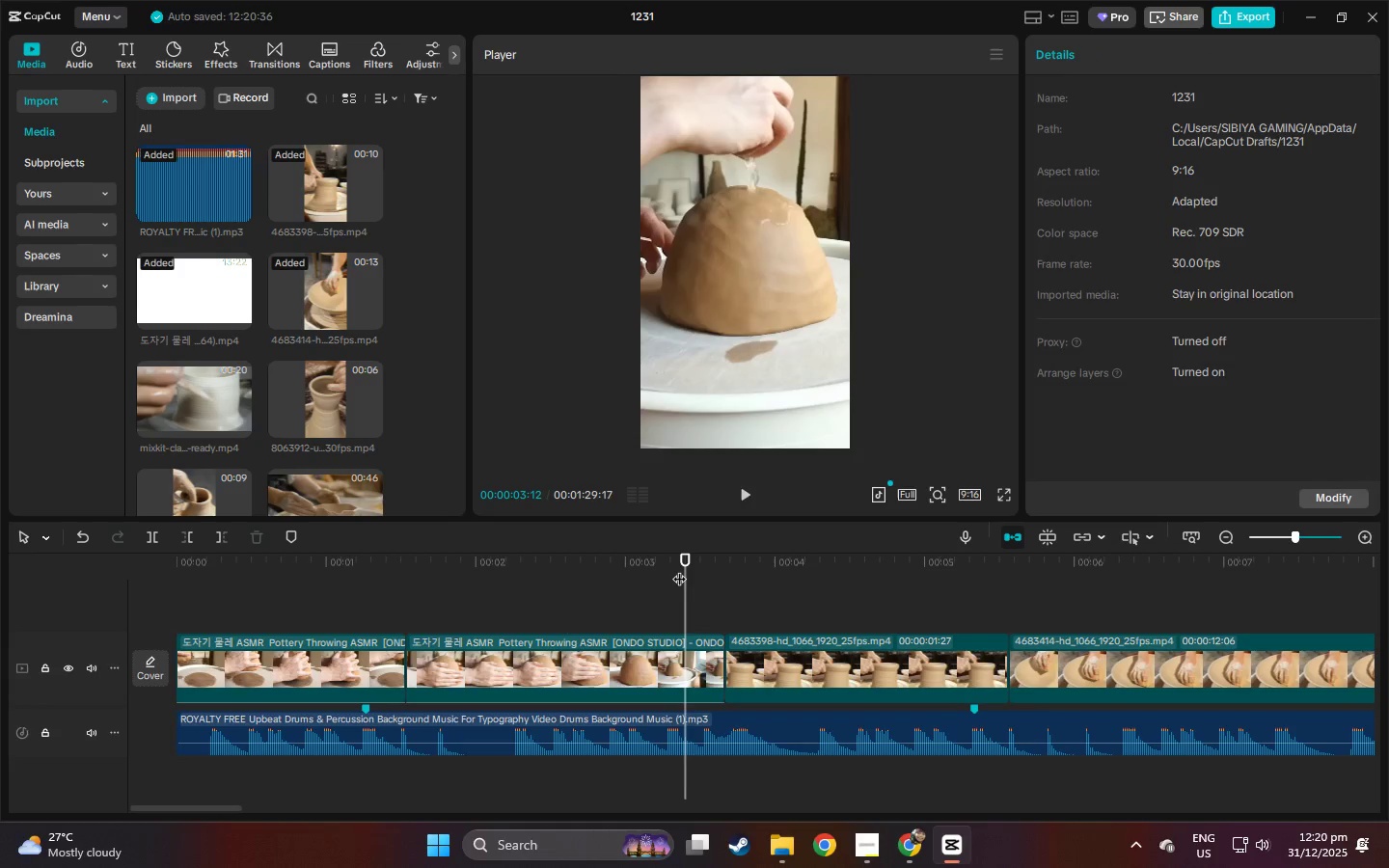 
key(Space)
 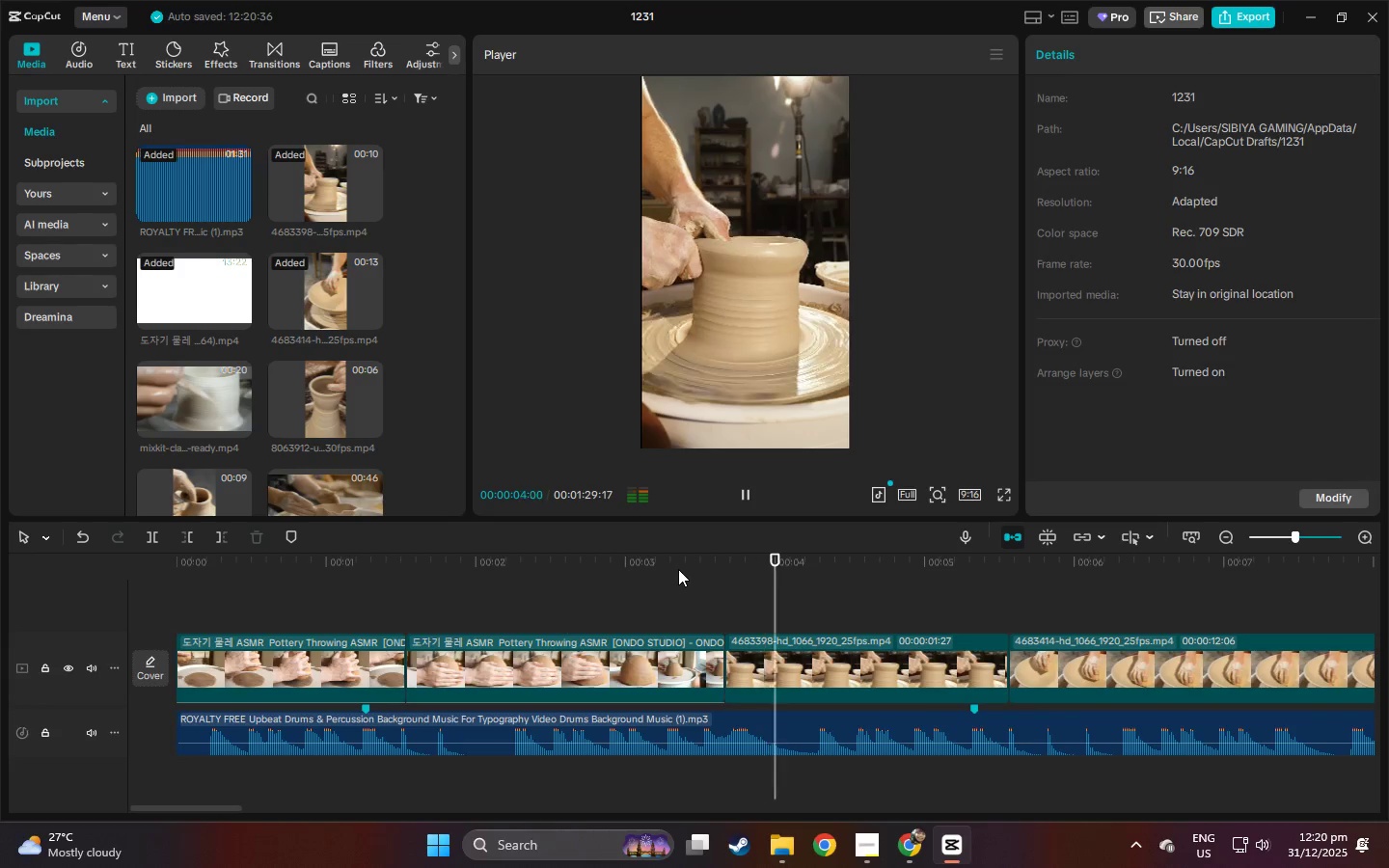 
key(Space)
 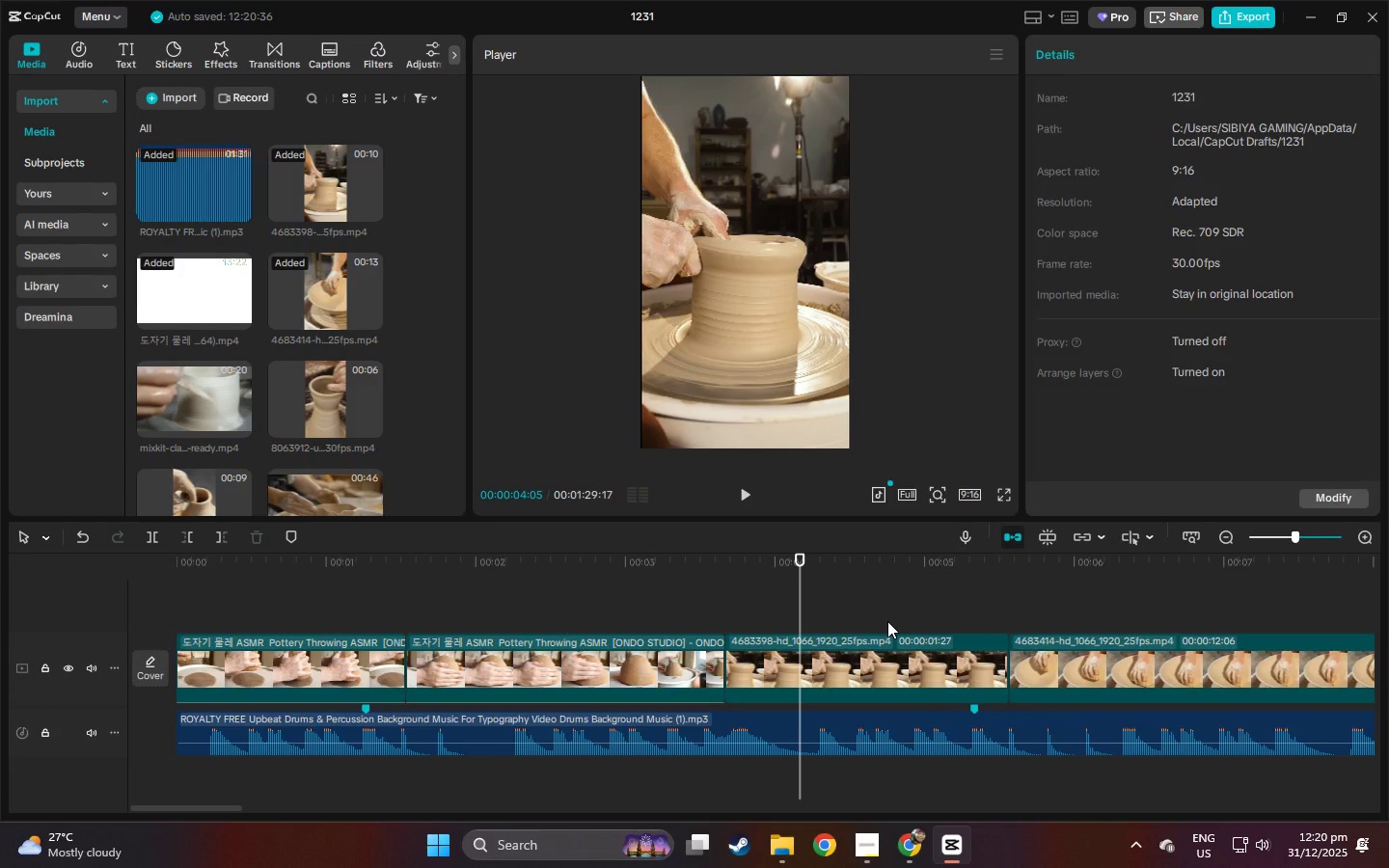 
wait(5.19)
 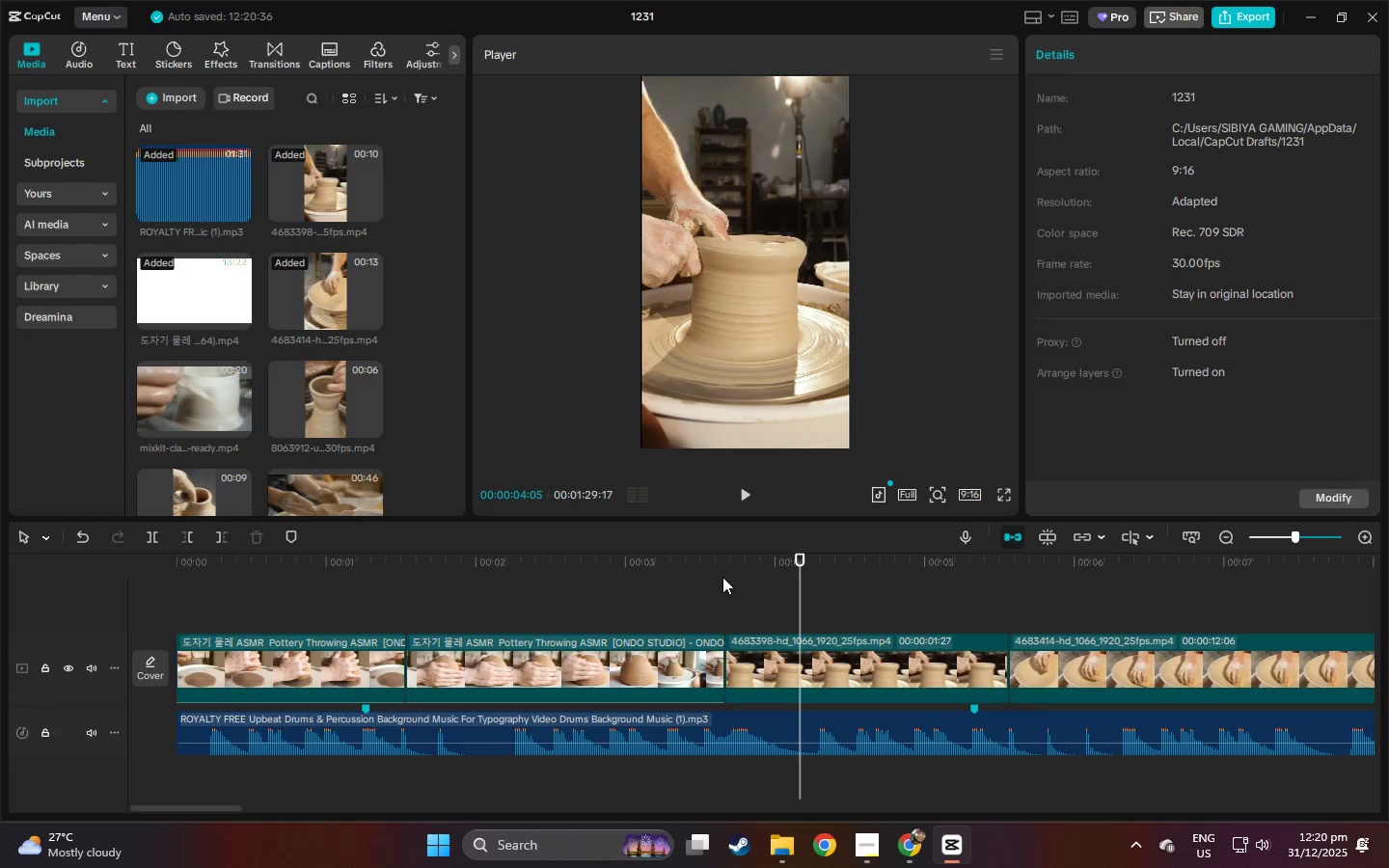 
hold_key(key=ControlLeft, duration=1.06)
 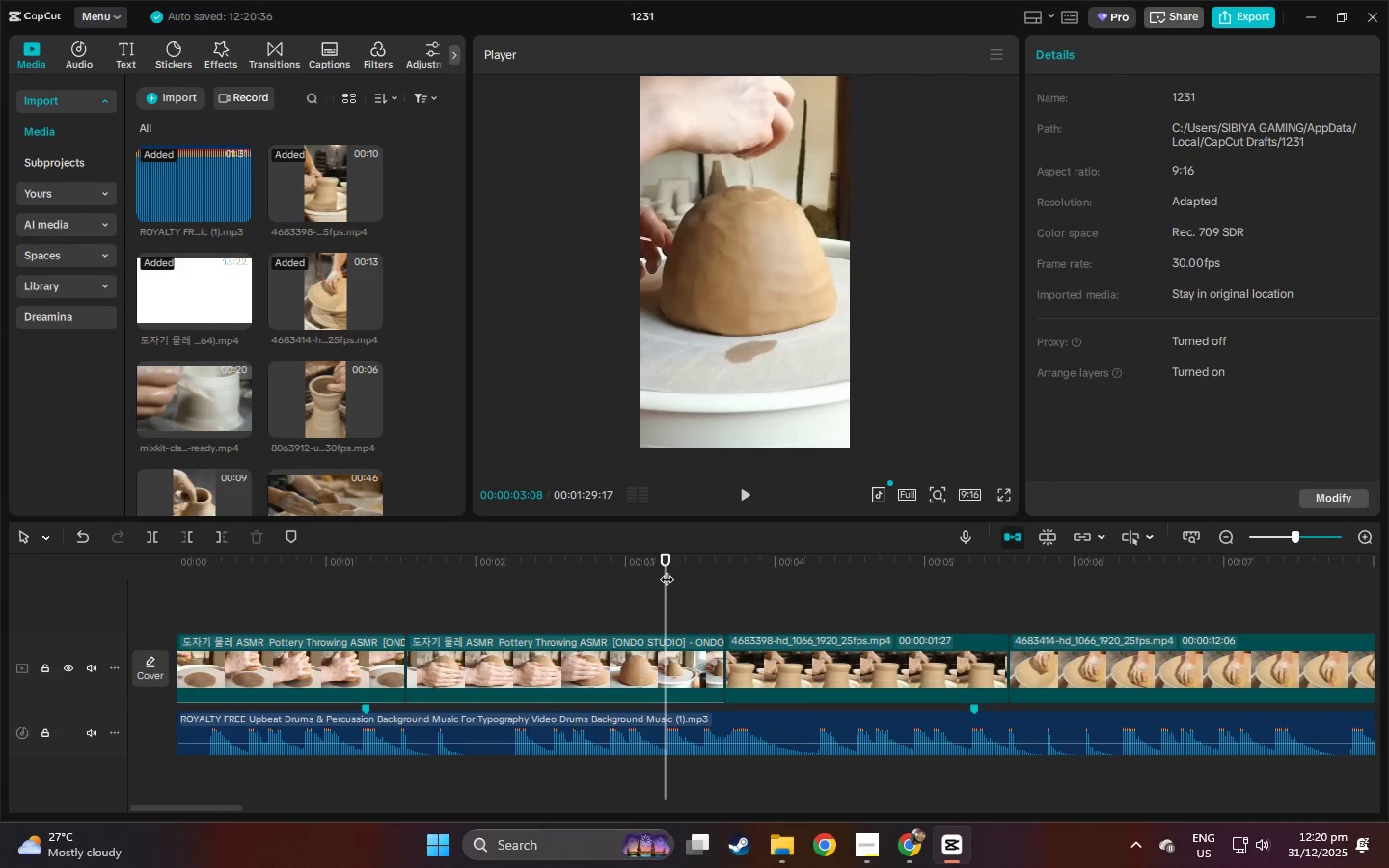 
hold_key(key=ControlLeft, duration=10.08)
left_click_drag(start_coordinate=[732, 573], to_coordinate=[667, 569])
 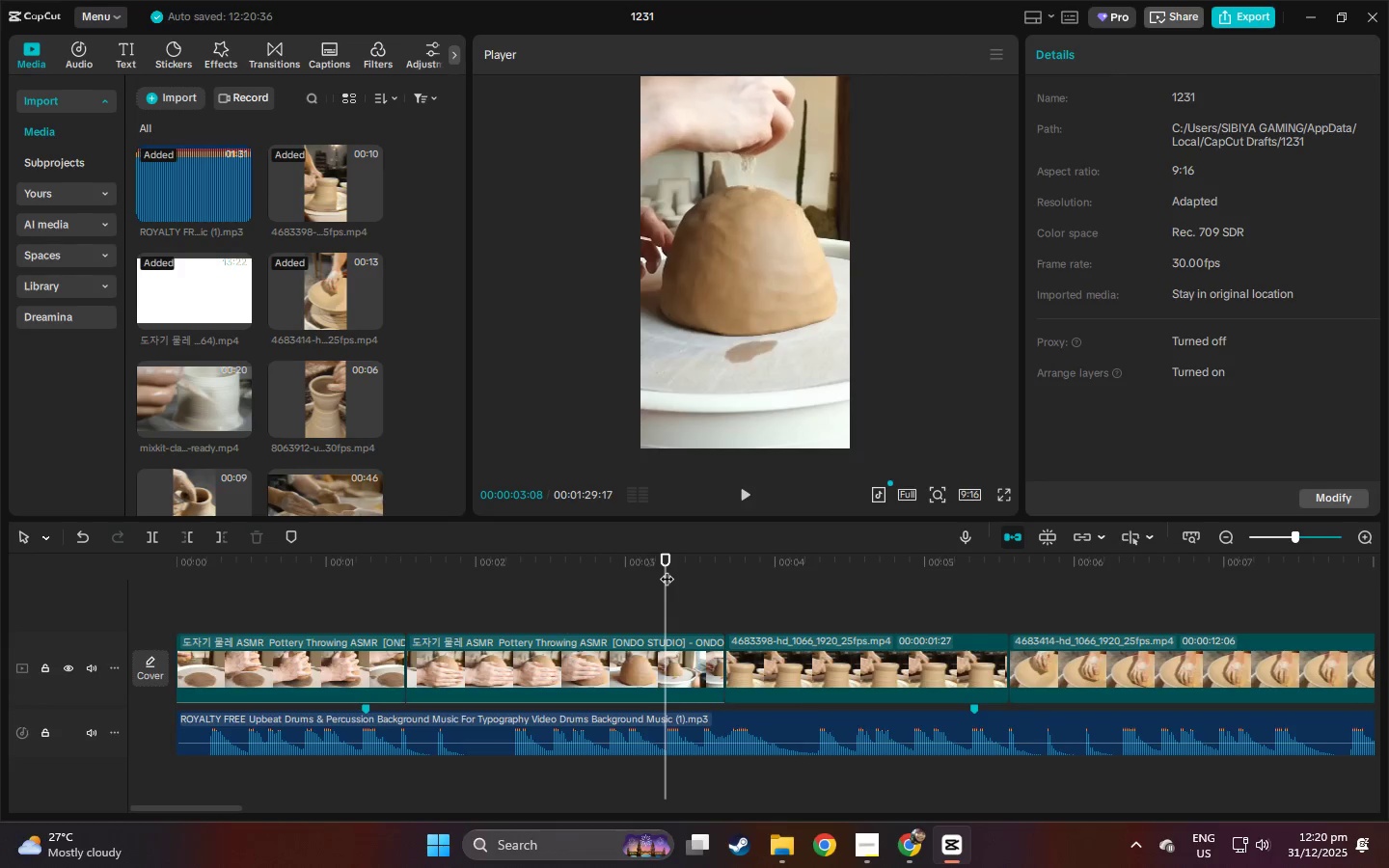 
key(Space)
 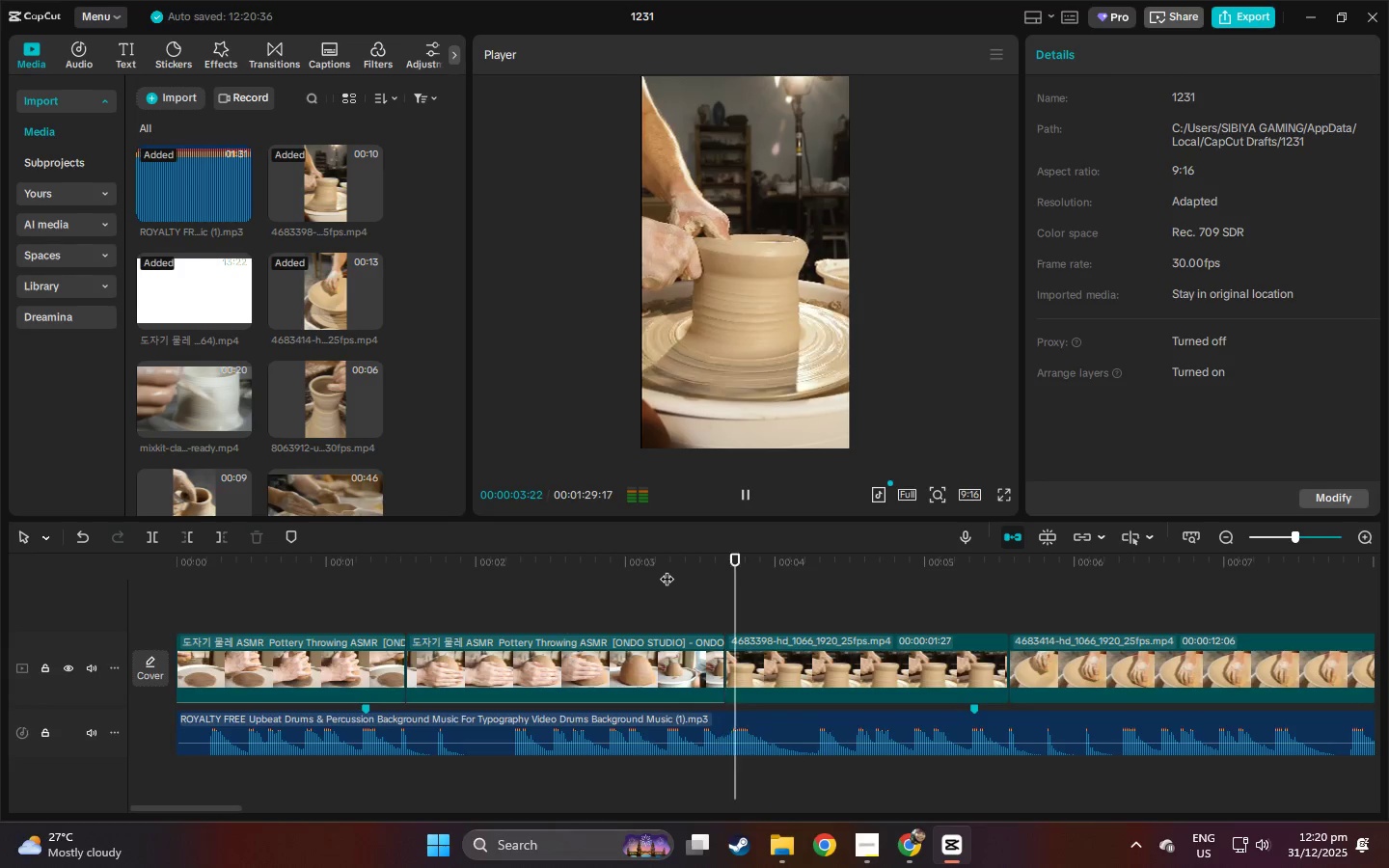 
key(Space)
 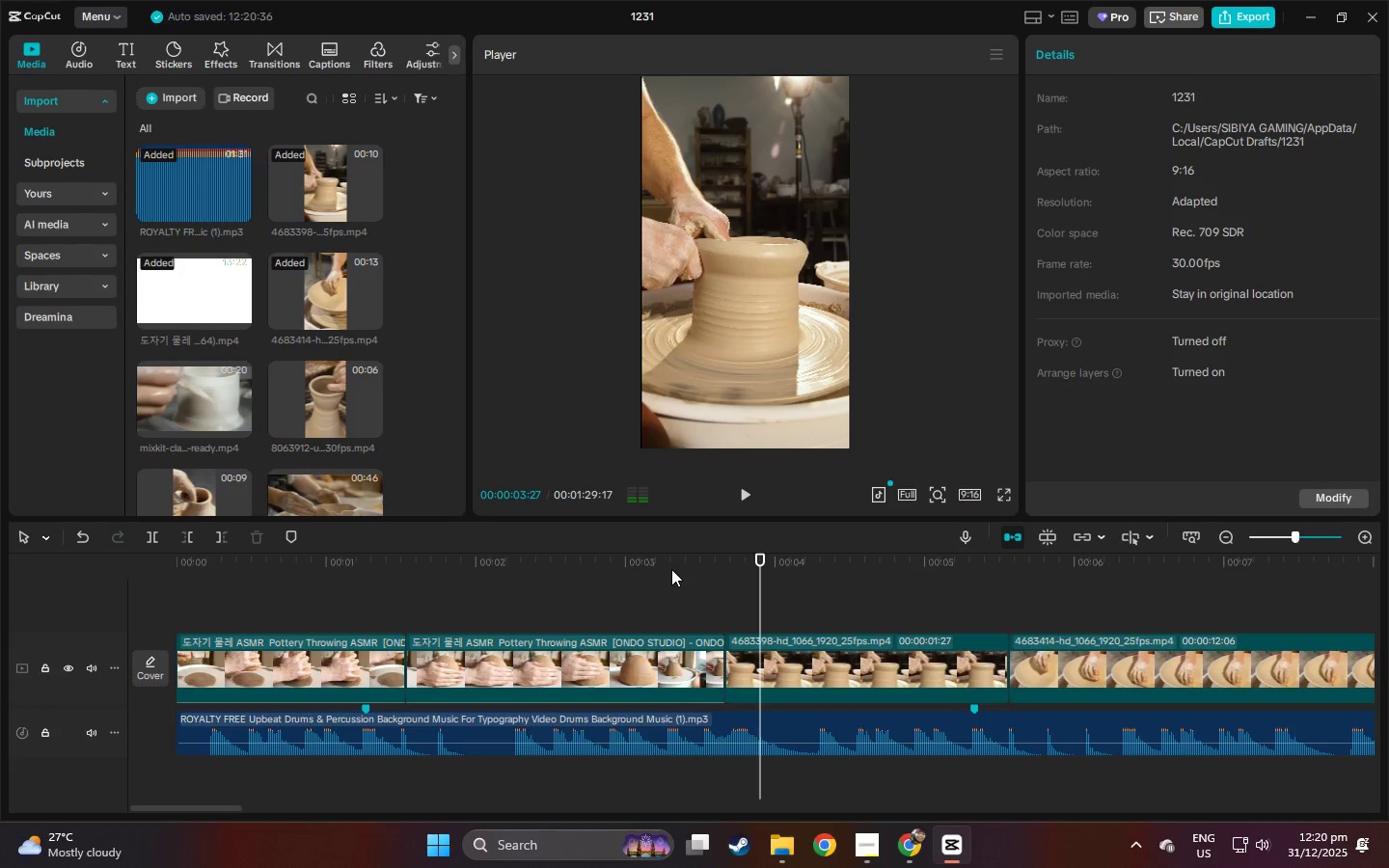 
left_click([671, 569])
 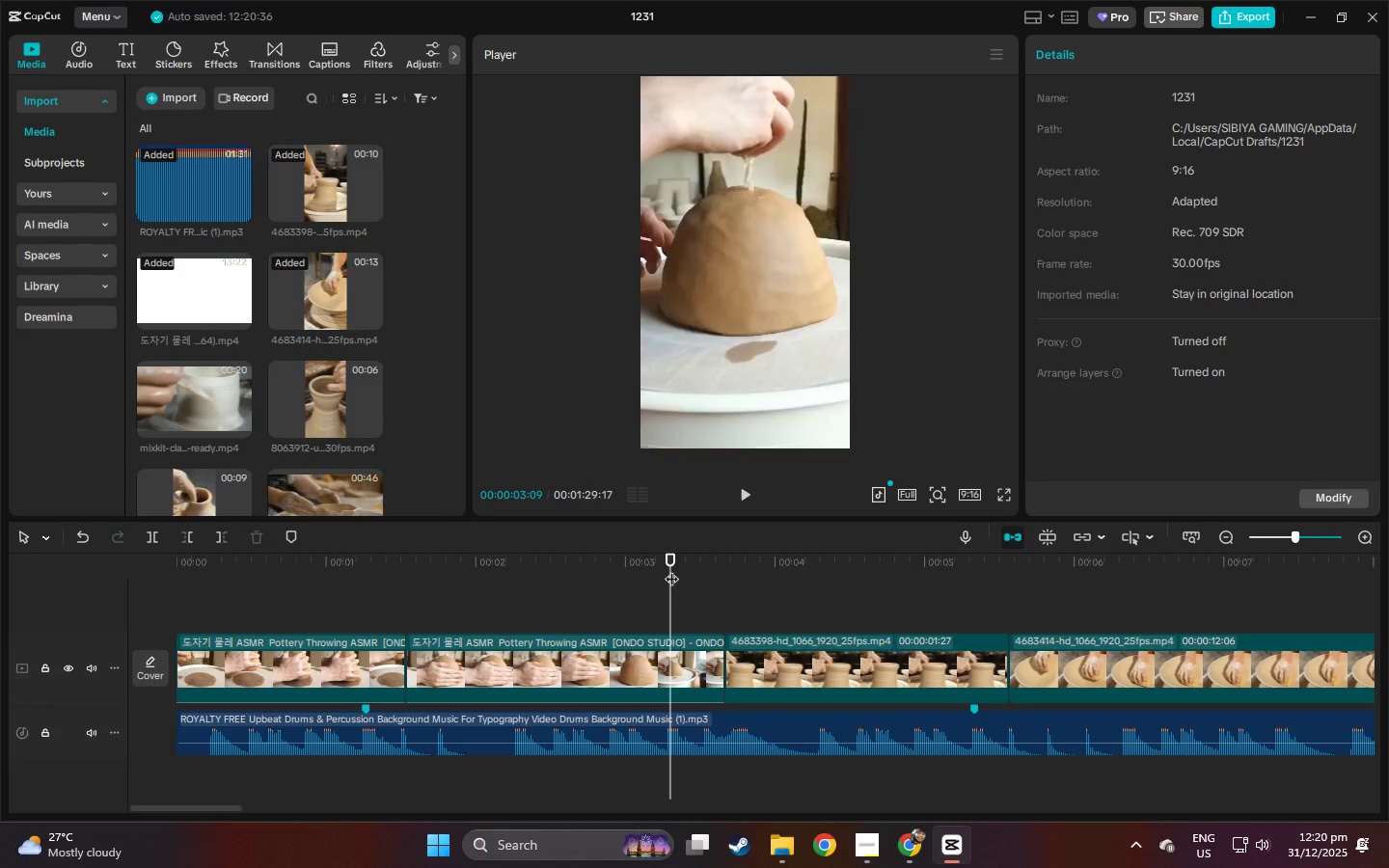 
key(Space)
 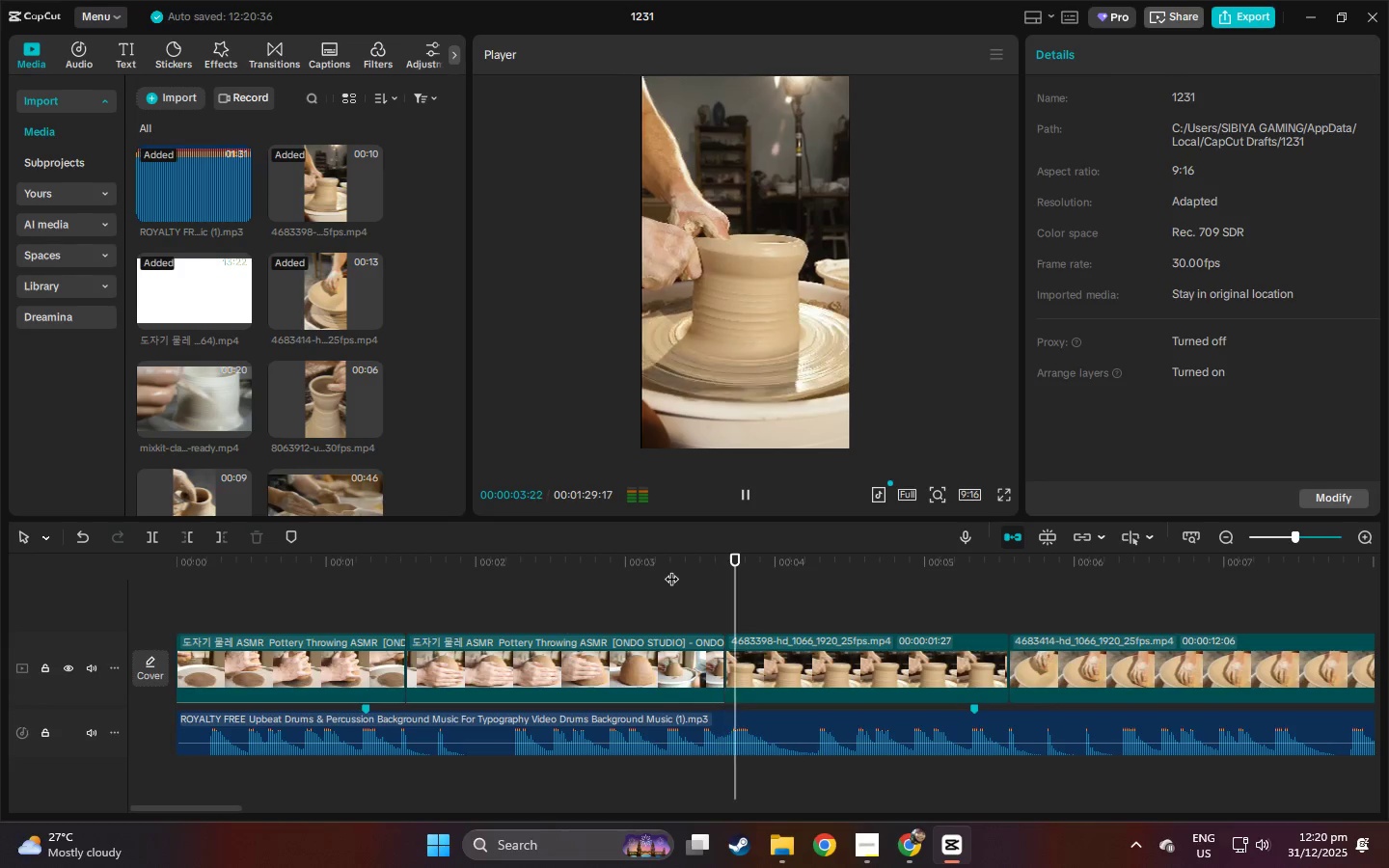 
key(Space)
 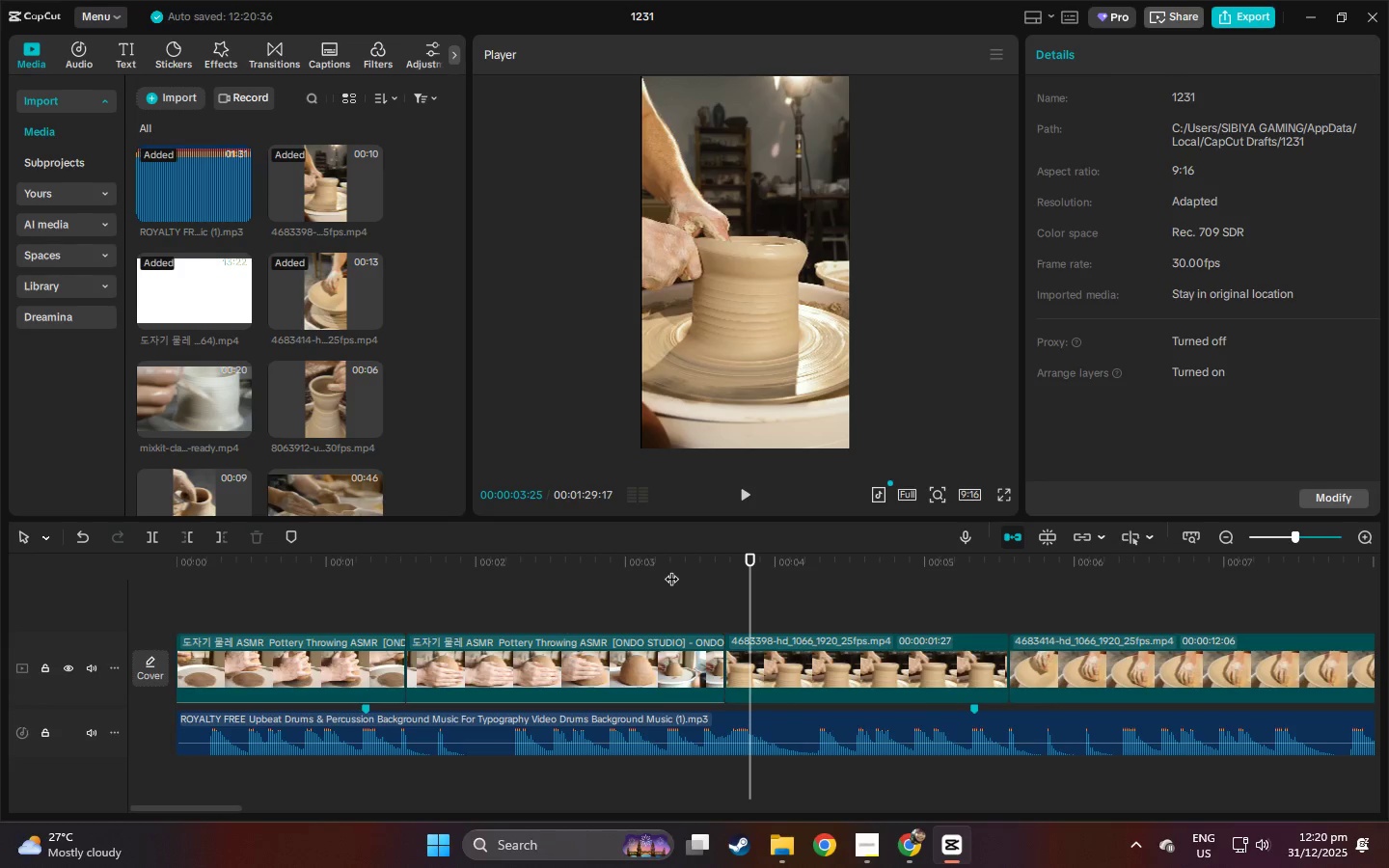 
key(Space)
 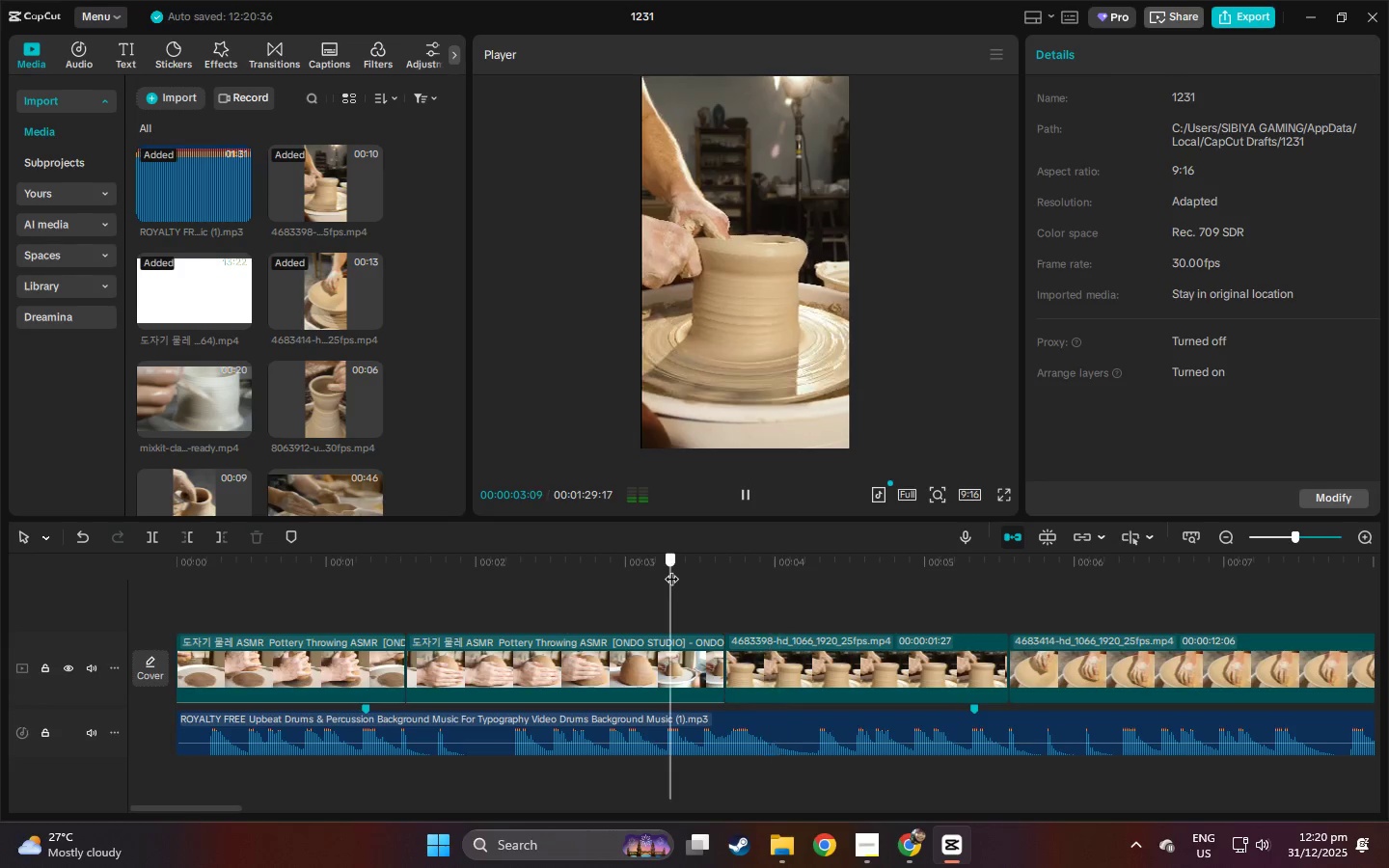 
left_click([671, 569])
 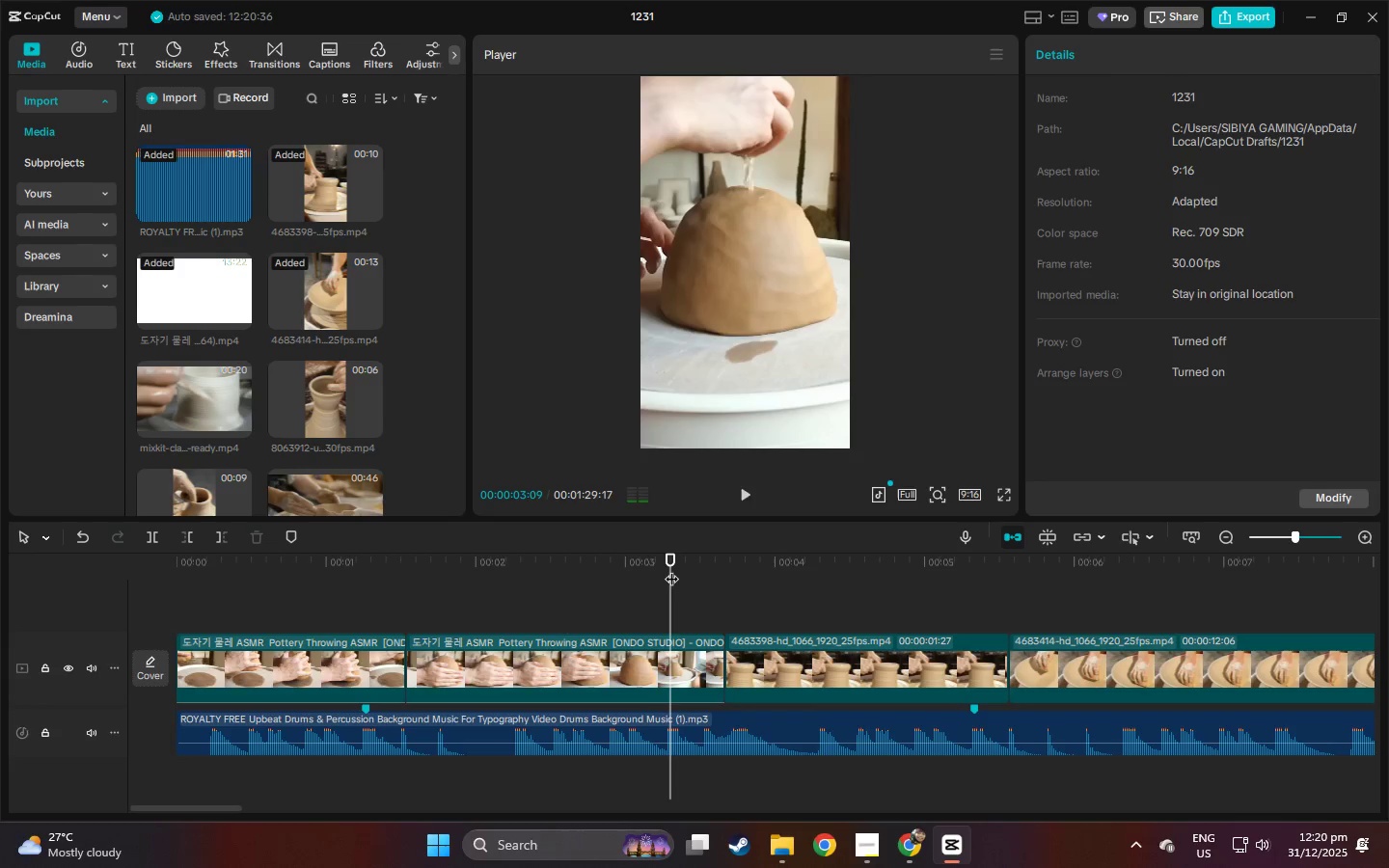 
key(Space)
 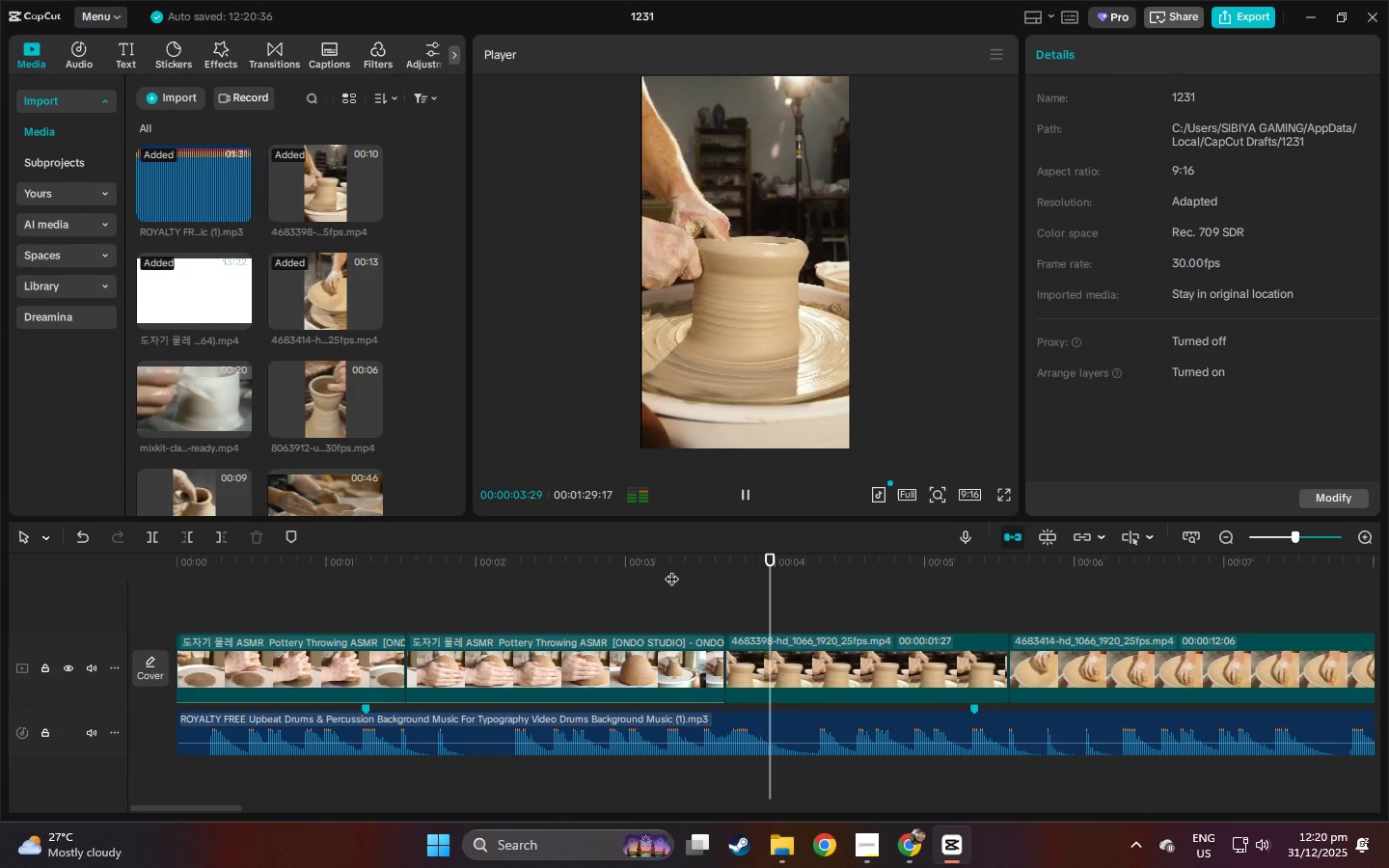 
key(Space)
 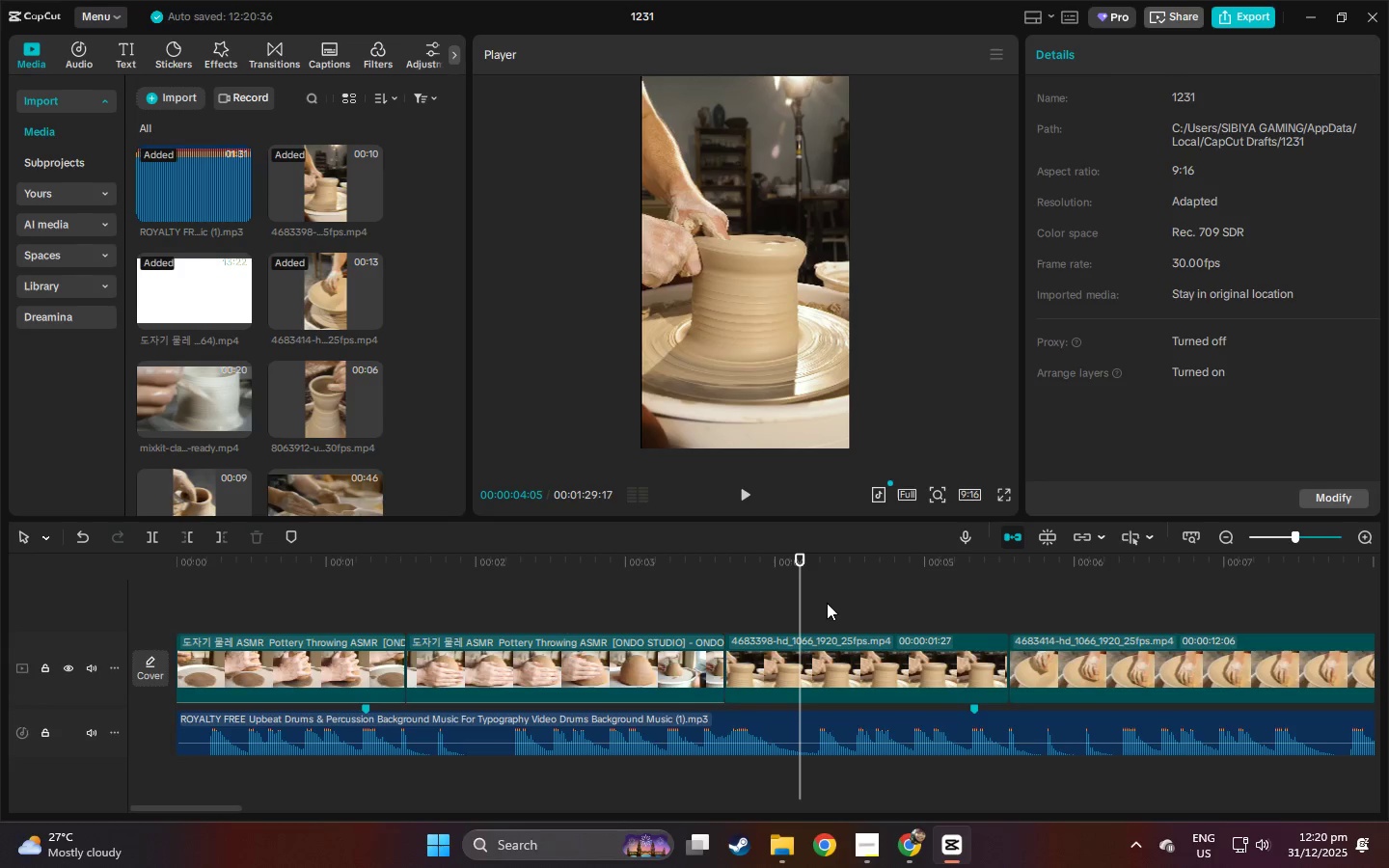 
left_click_drag(start_coordinate=[698, 567], to_coordinate=[573, 563])
 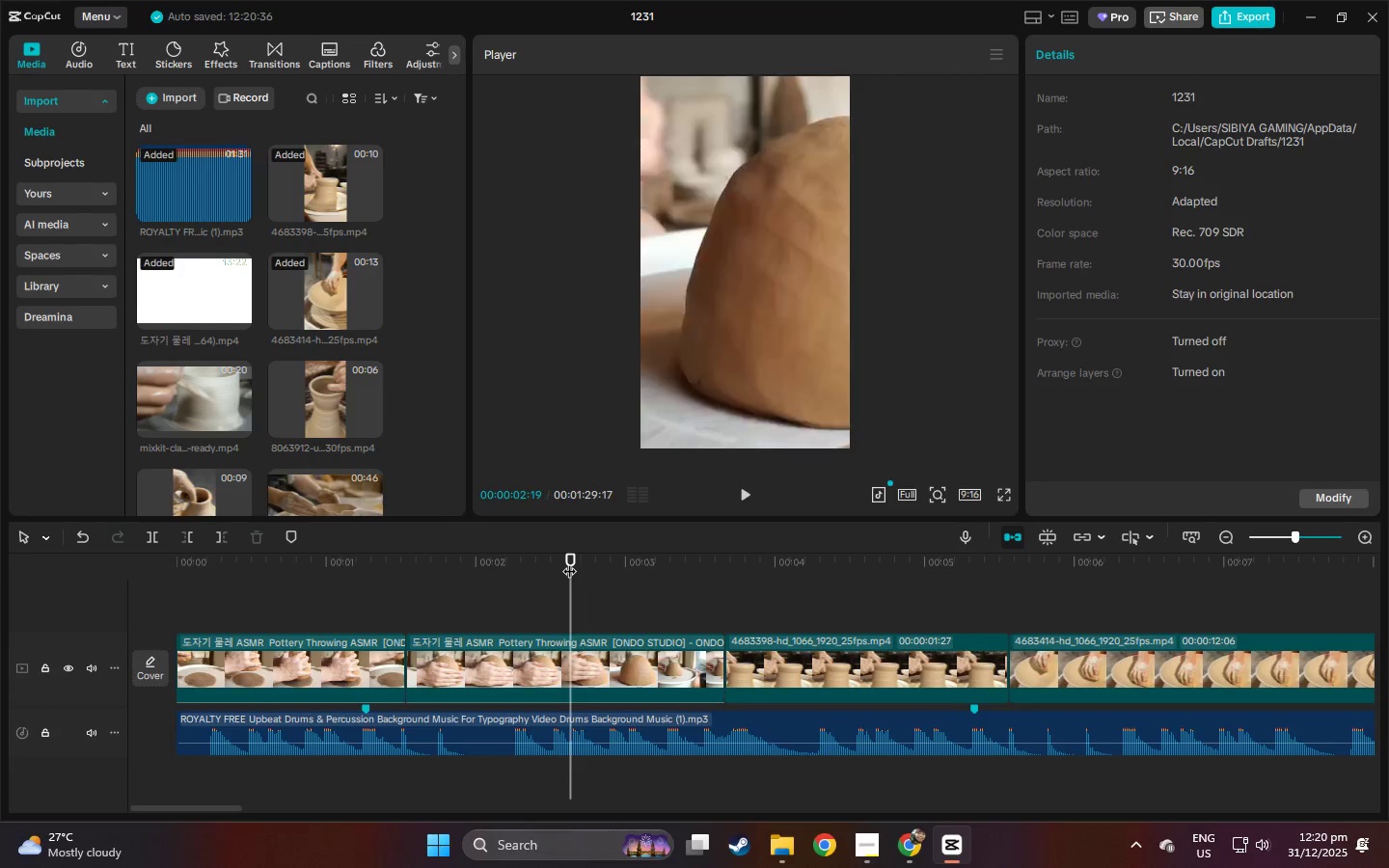 
key(Space)
 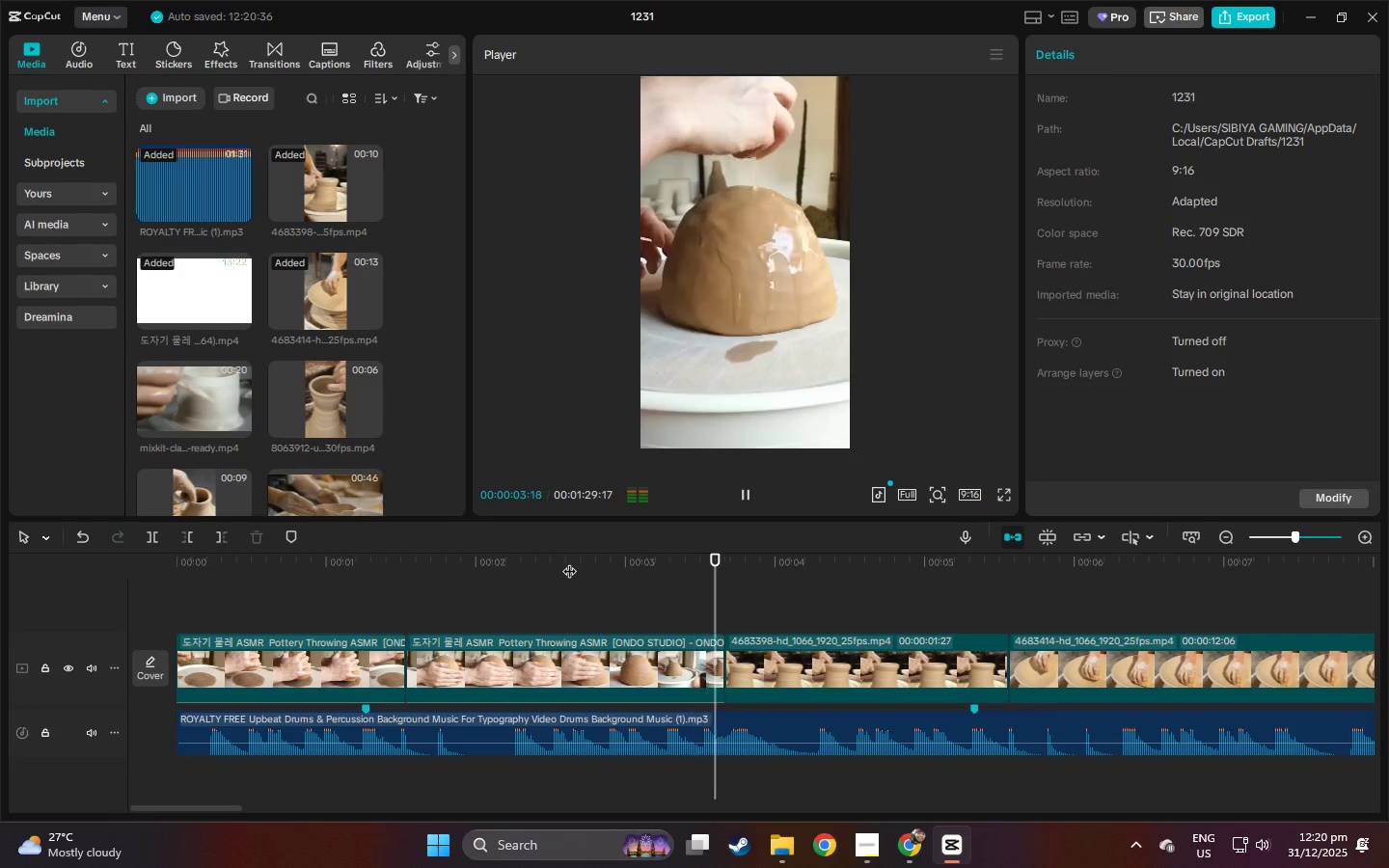 
key(Space)
 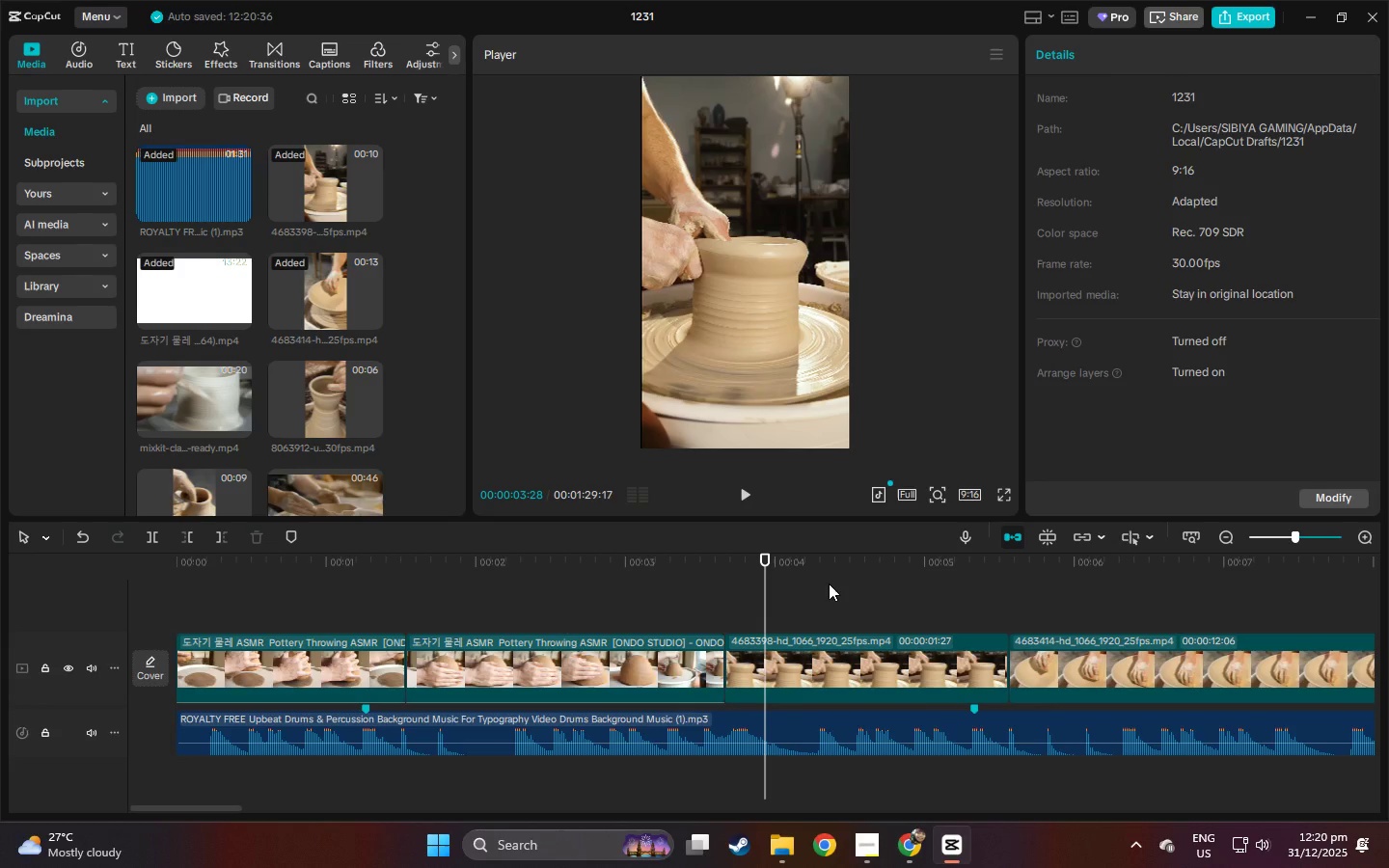 
hold_key(key=ControlLeft, duration=1.24)
 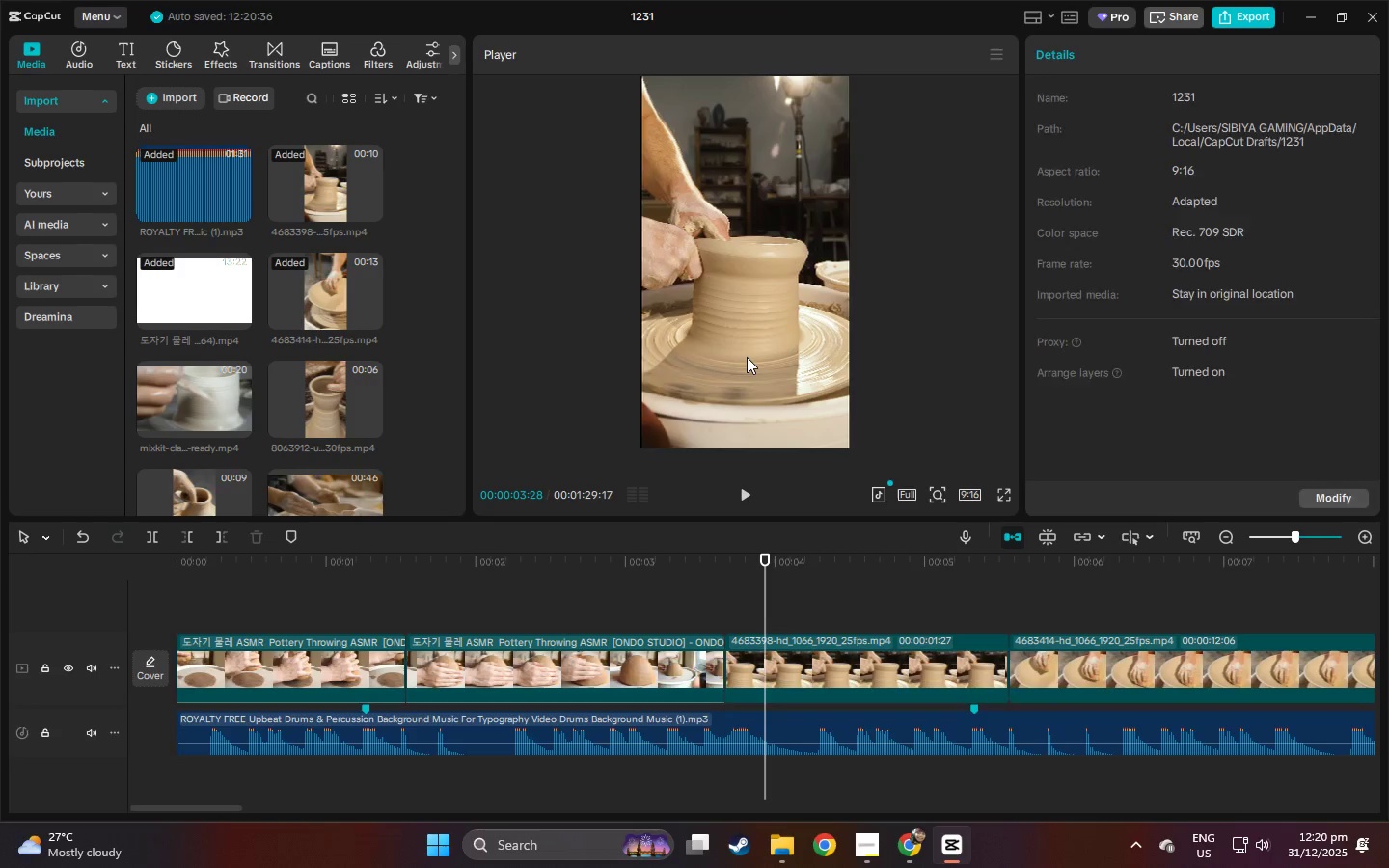 
left_click([747, 357])
 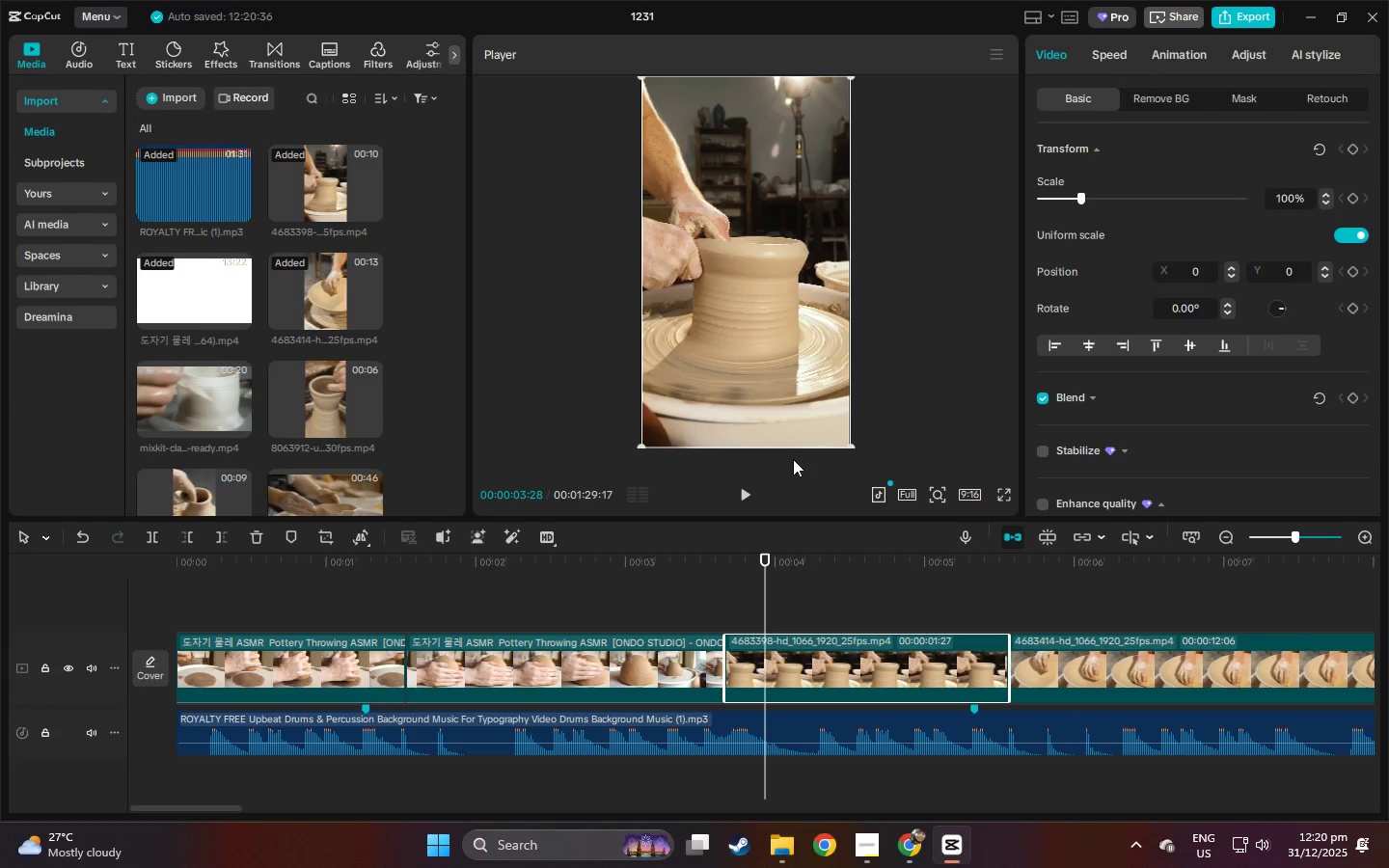 
left_click_drag(start_coordinate=[752, 418], to_coordinate=[669, 418])
 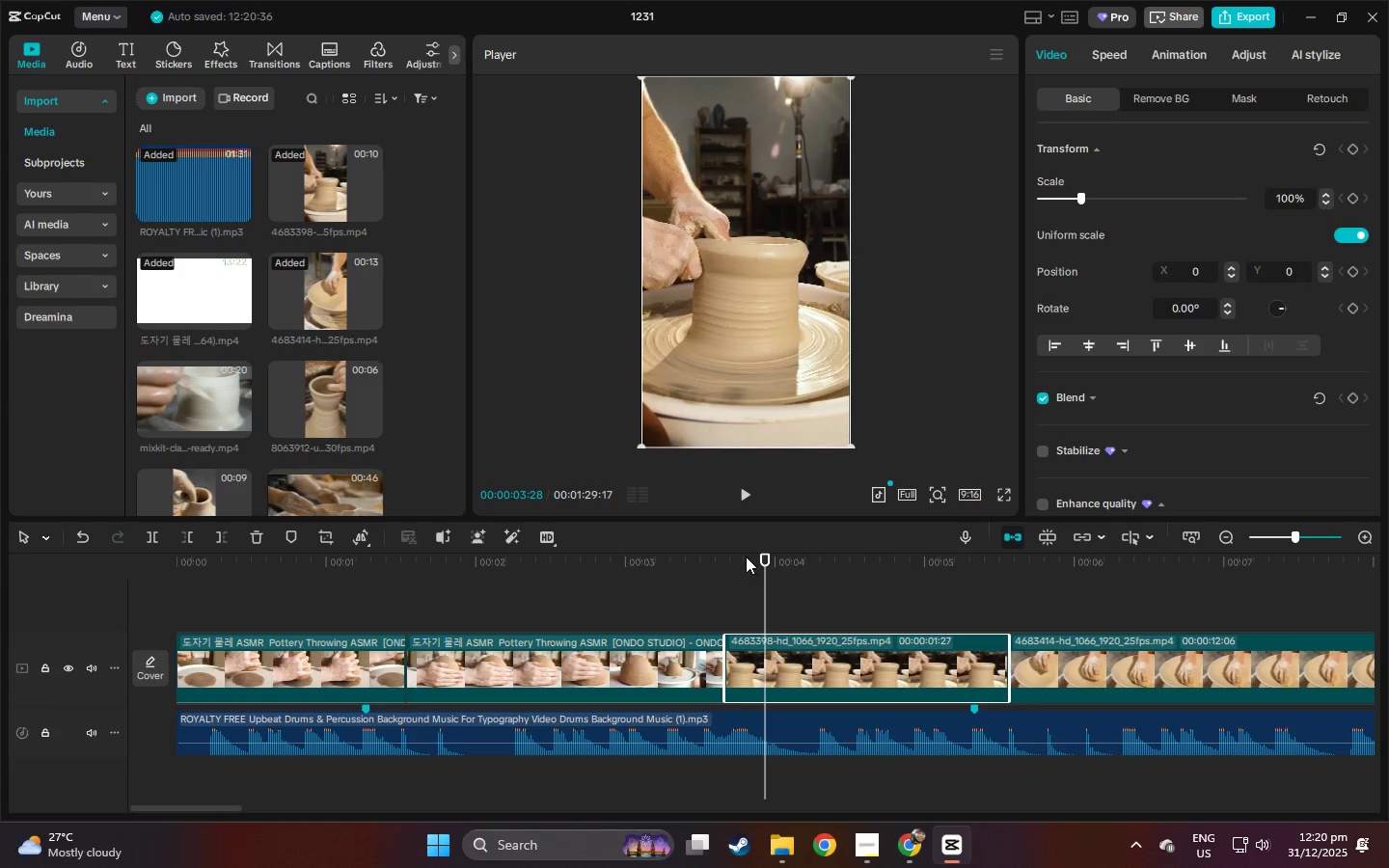 
left_click_drag(start_coordinate=[745, 556], to_coordinate=[531, 559])
 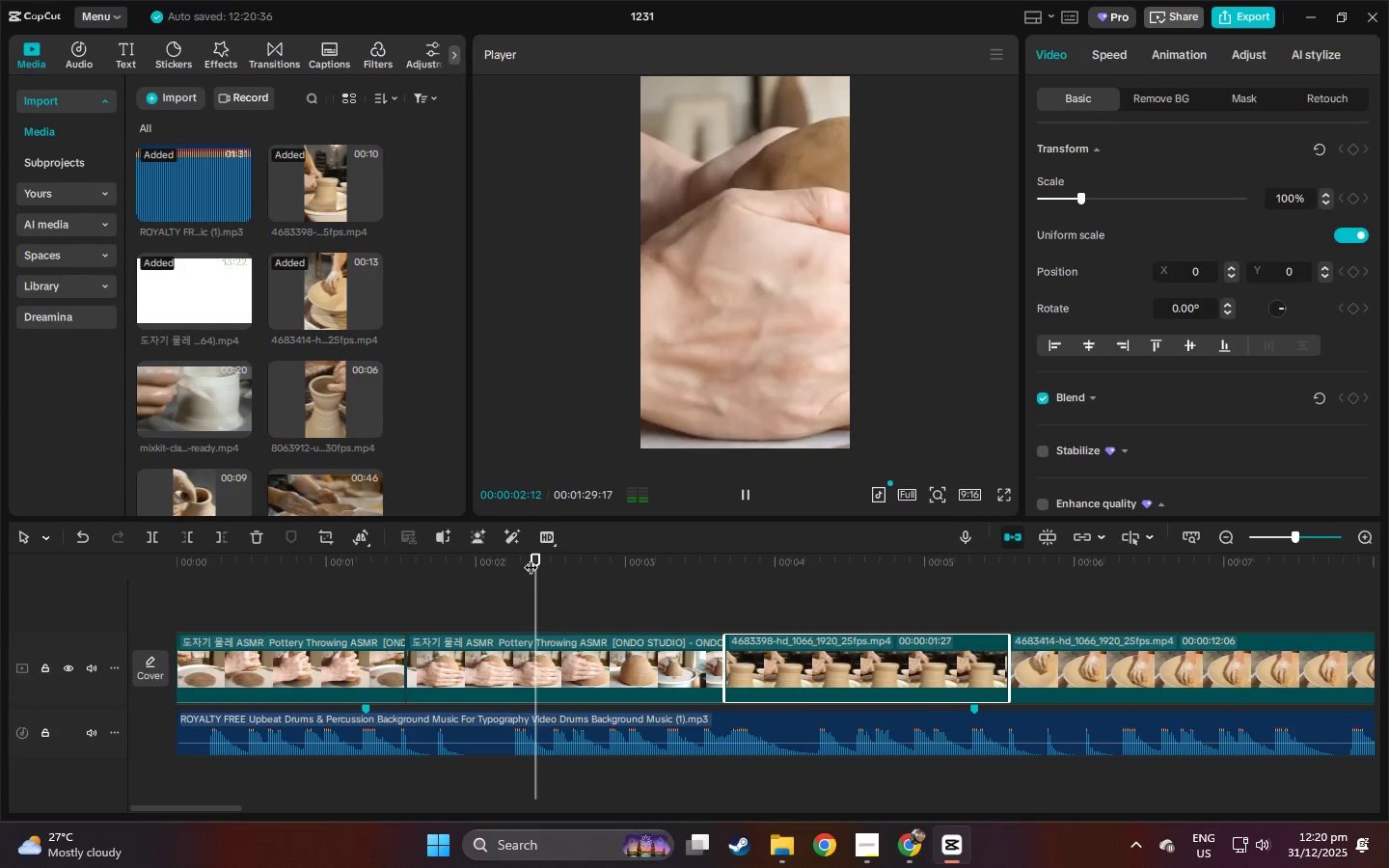 
key(Space)
 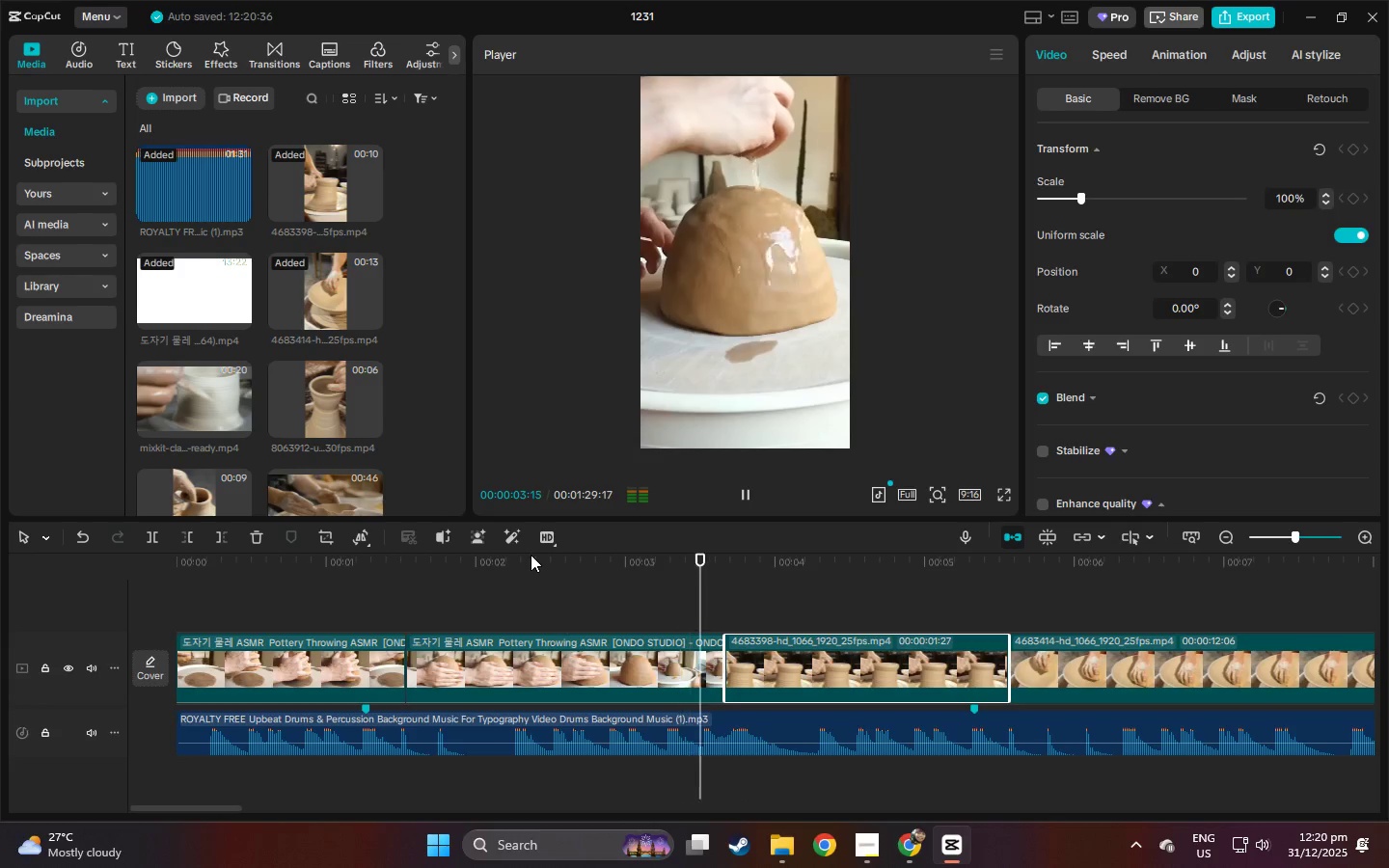 
key(Space)
 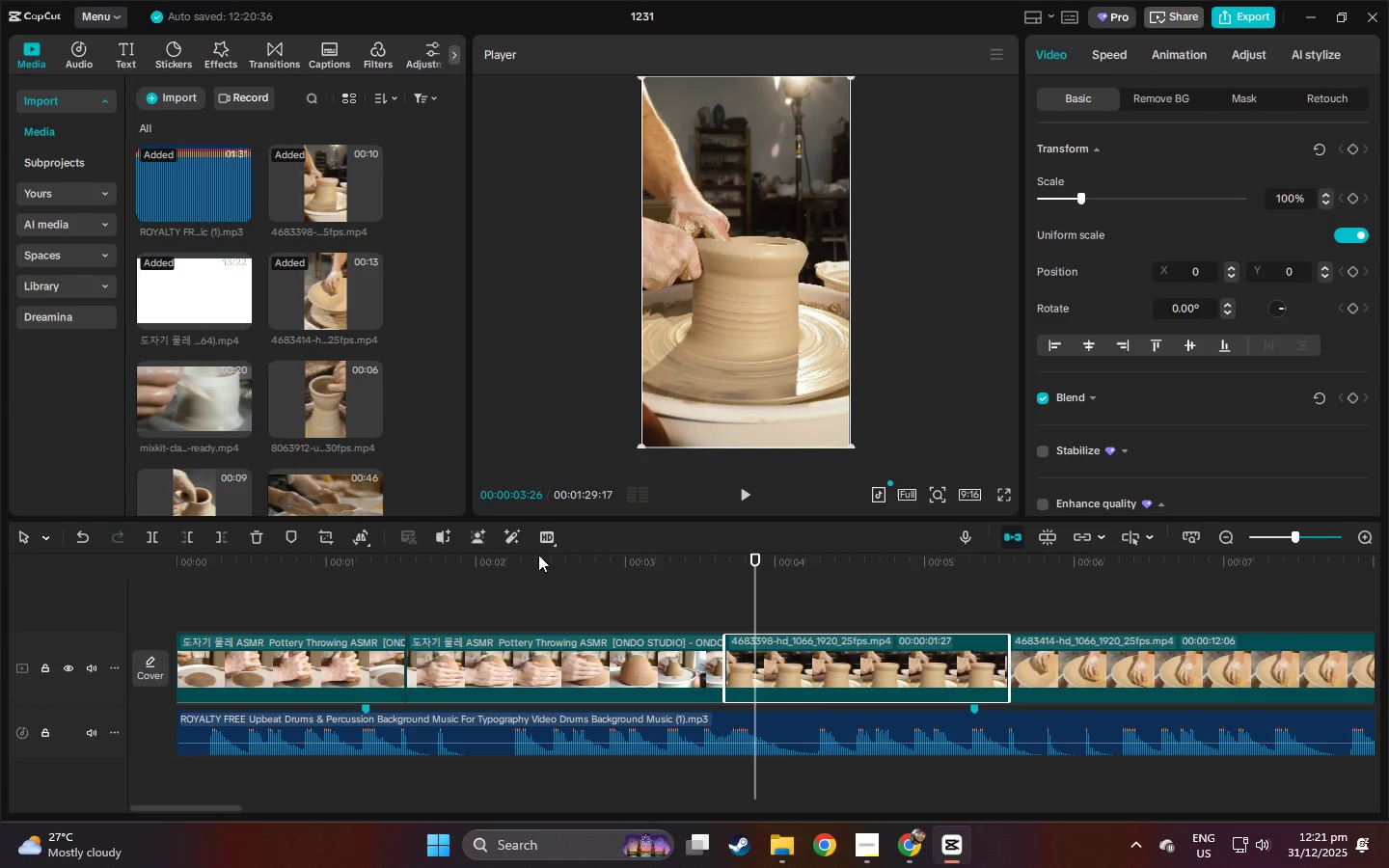 
key(Control+ControlLeft)
 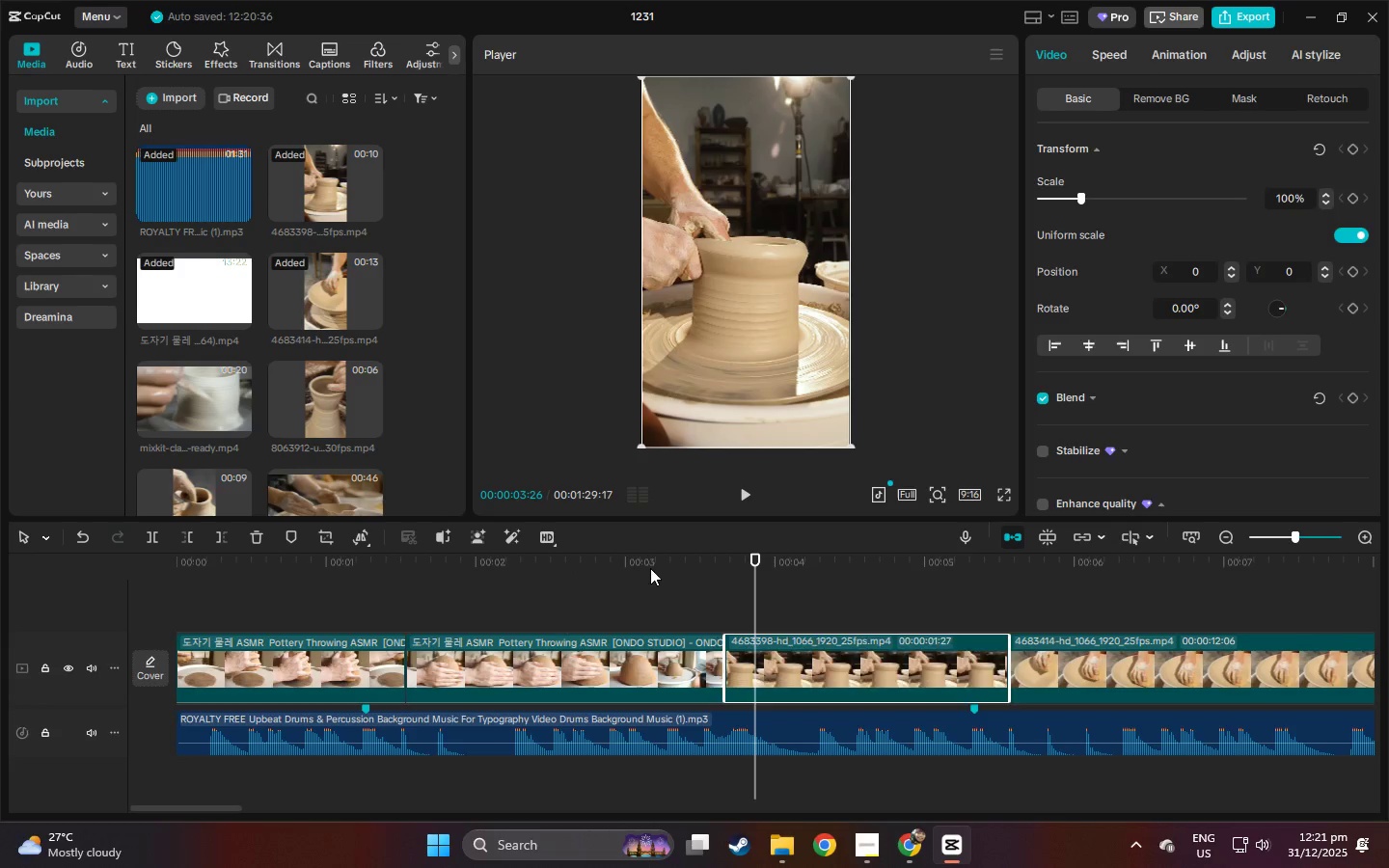 
key(Control+B)
 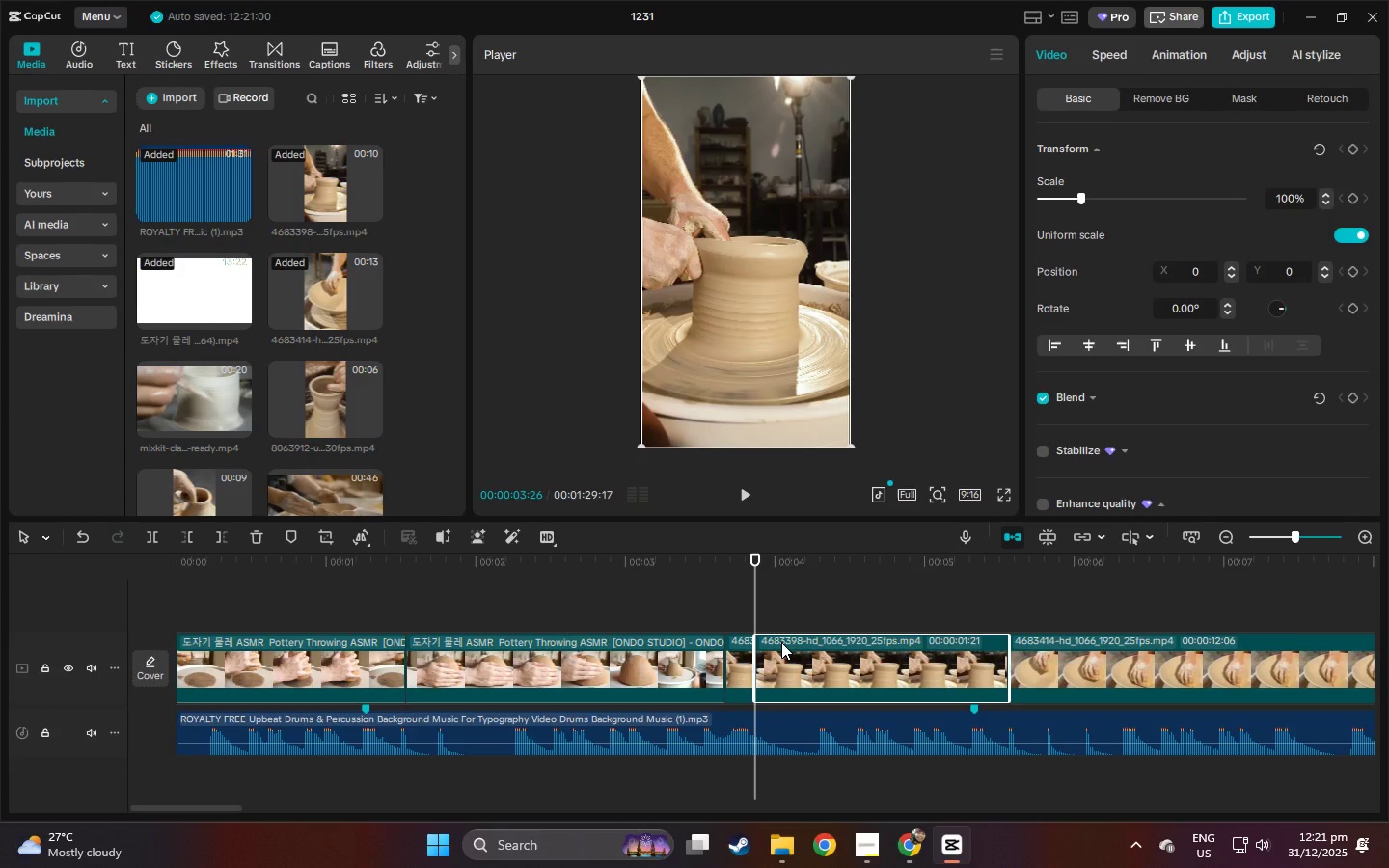 
left_click([781, 642])
 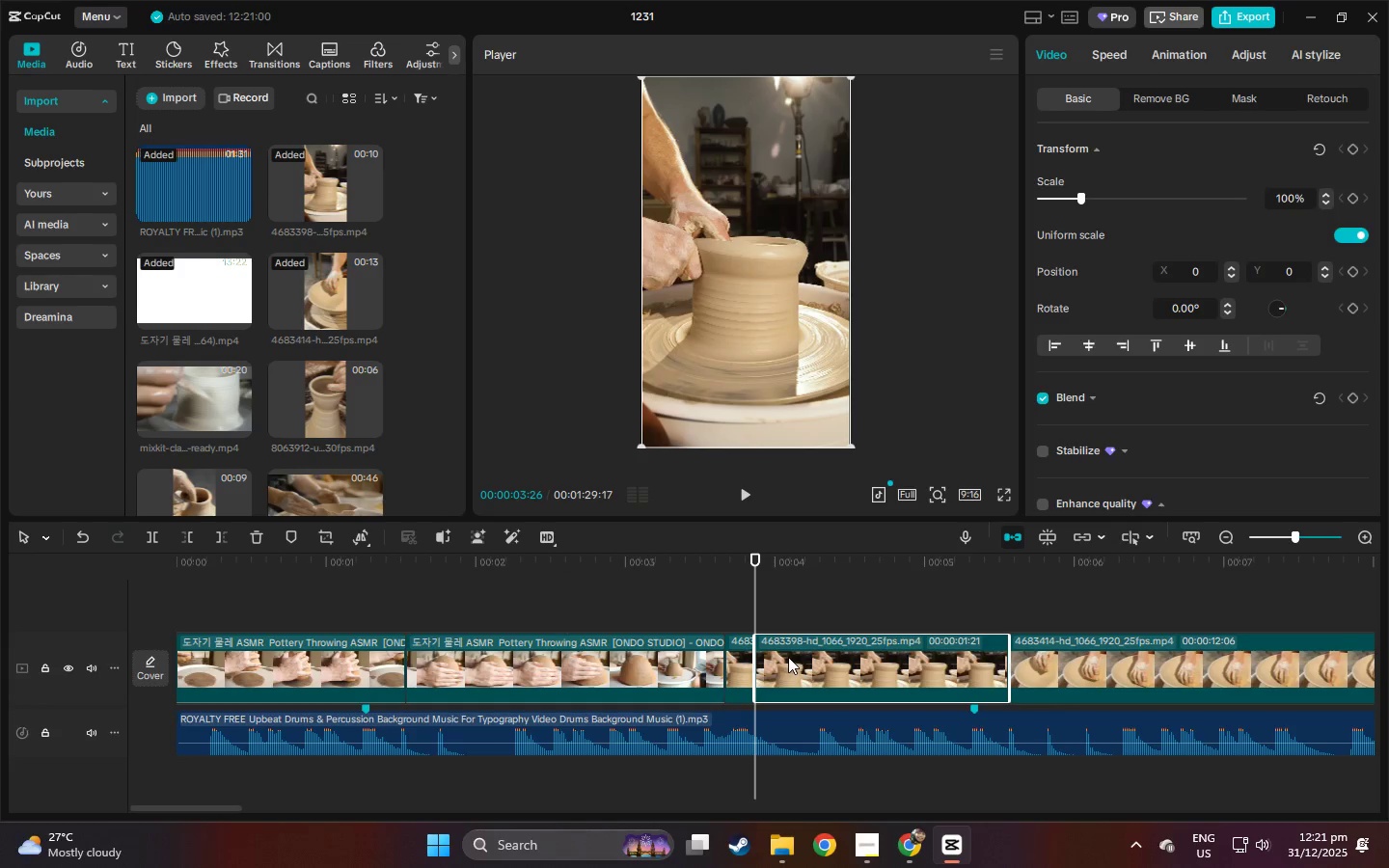 
left_click_drag(start_coordinate=[787, 657], to_coordinate=[789, 589])
 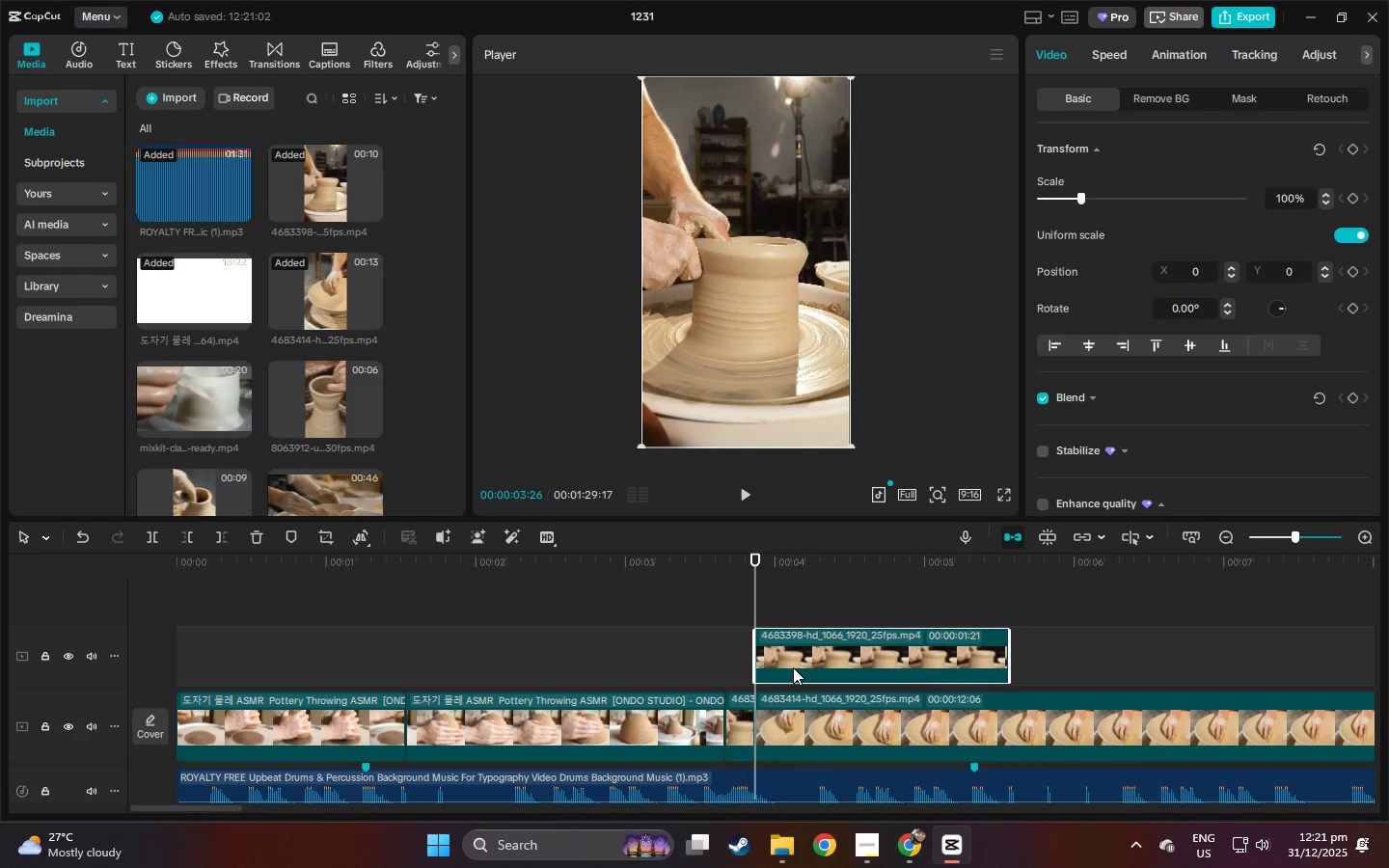 
left_click_drag(start_coordinate=[793, 667], to_coordinate=[776, 666])
 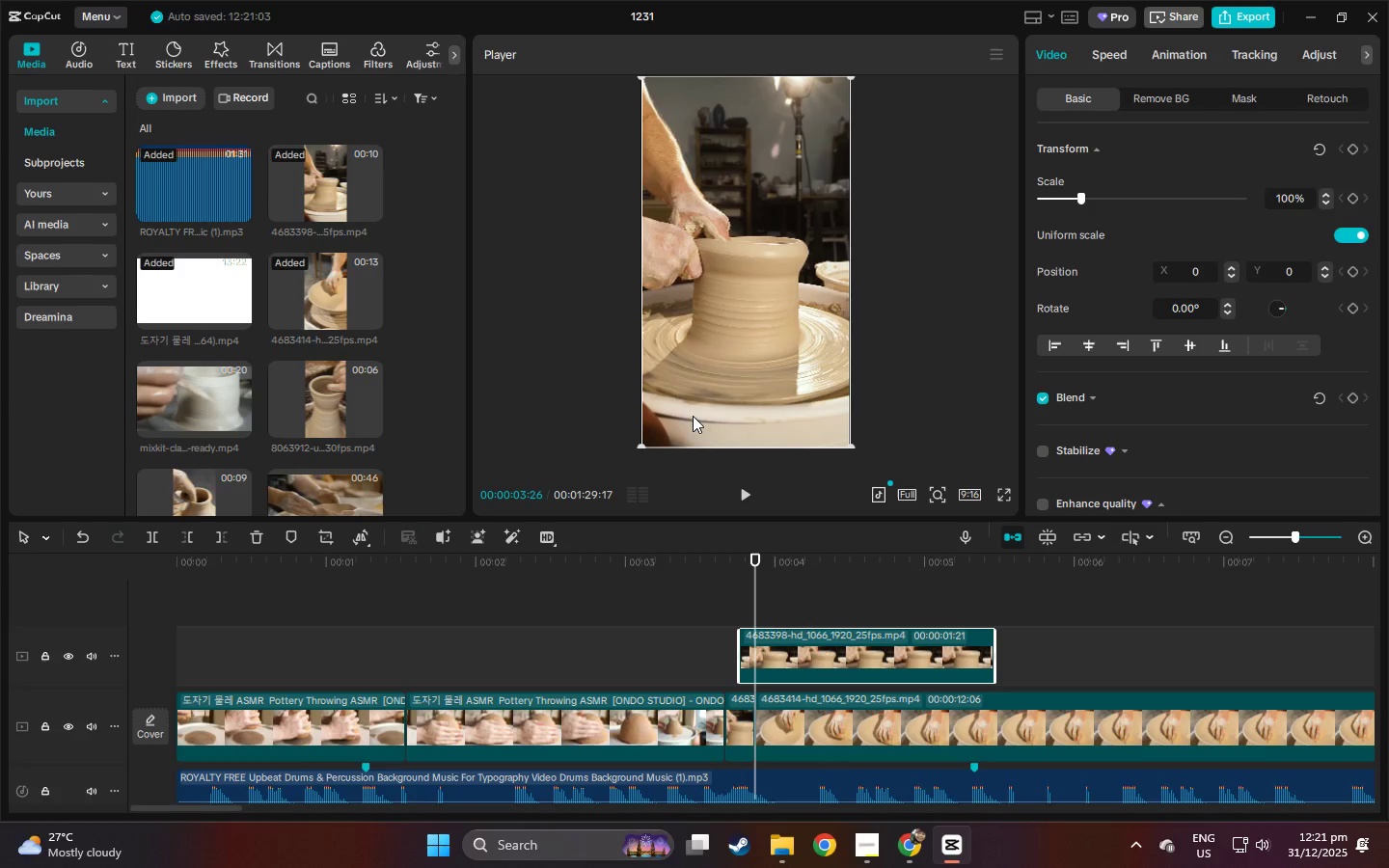 
left_click_drag(start_coordinate=[814, 284], to_coordinate=[762, 291])
 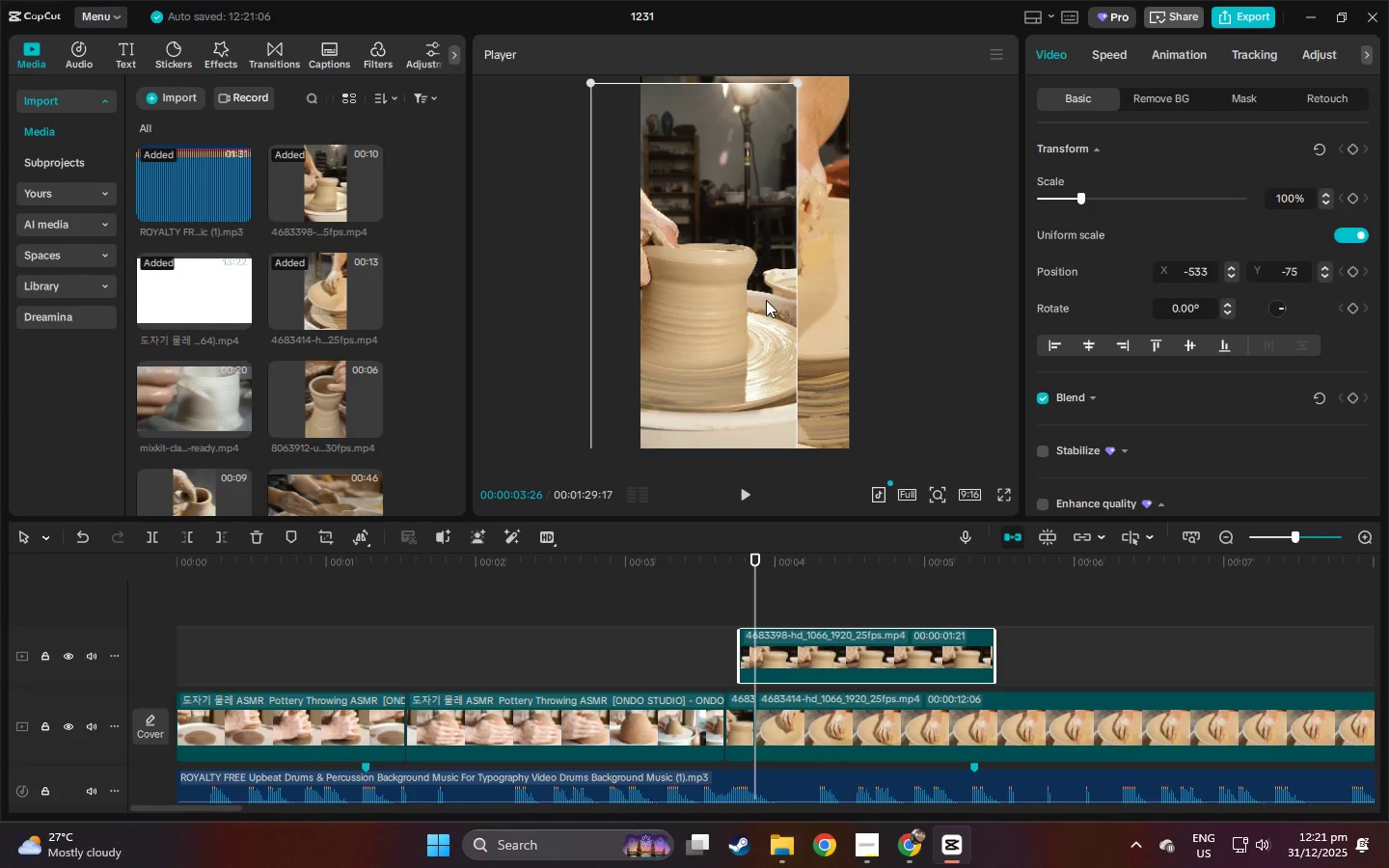 
left_click_drag(start_coordinate=[766, 300], to_coordinate=[802, 295])
 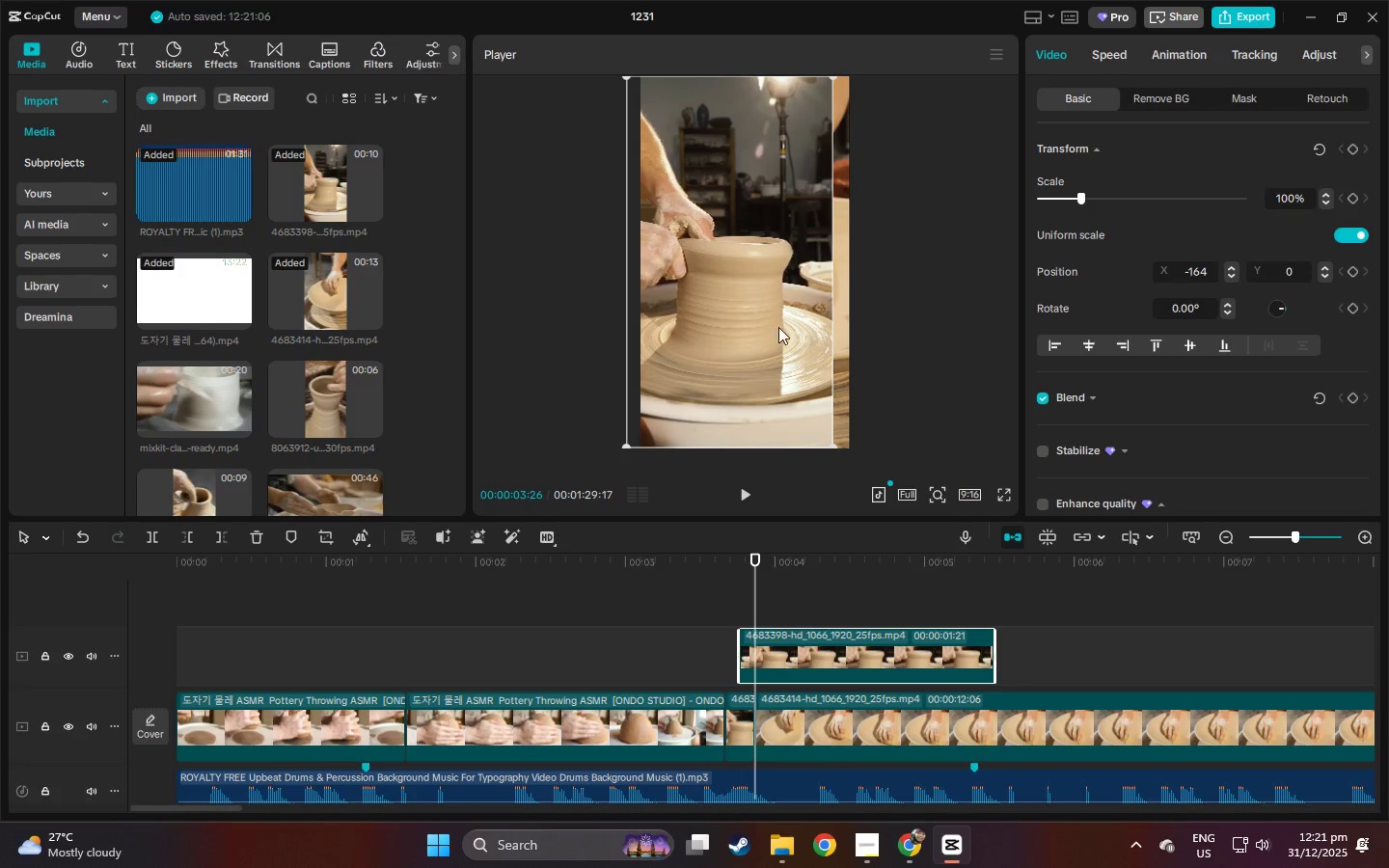 
left_click_drag(start_coordinate=[778, 327], to_coordinate=[805, 327])
 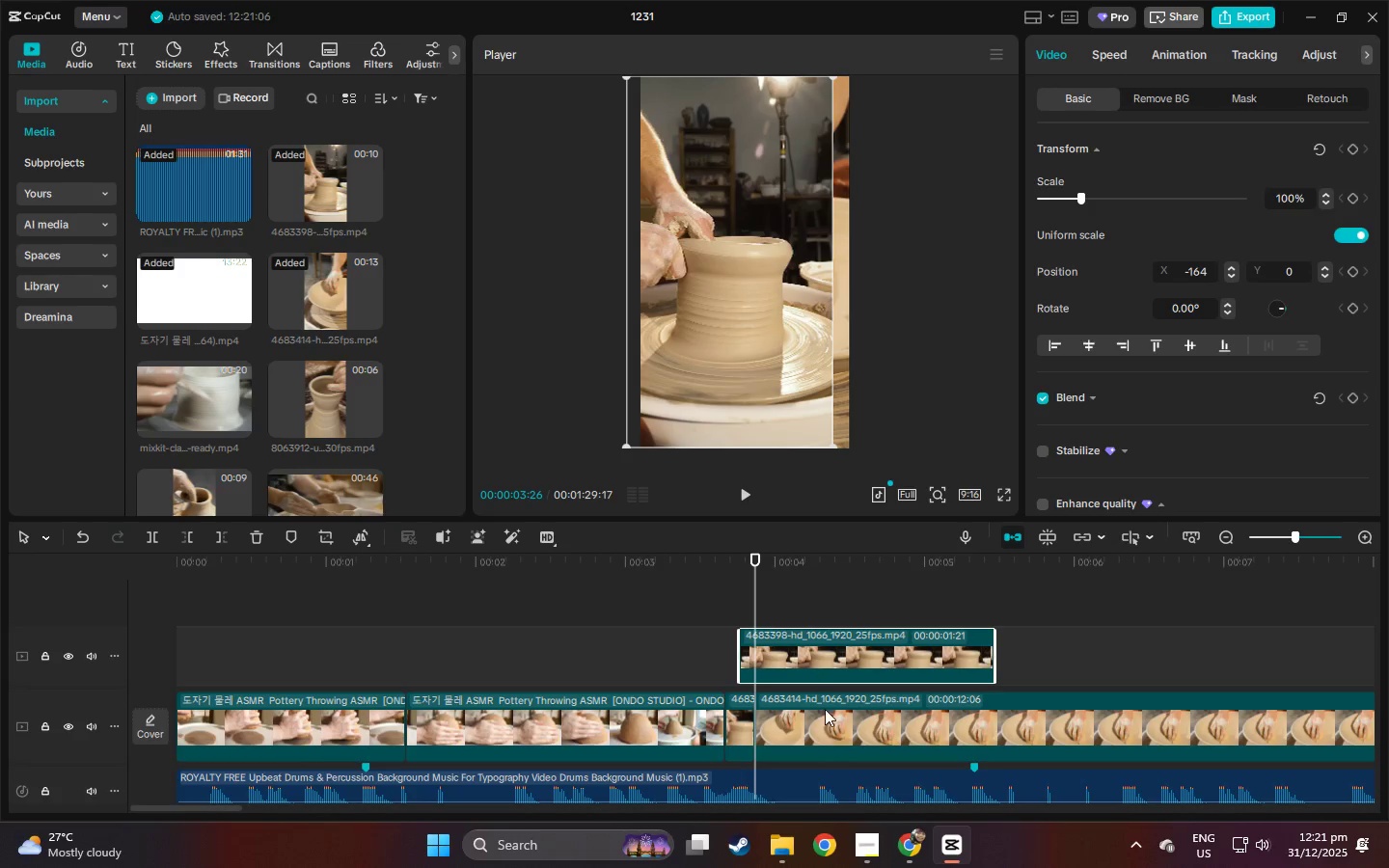 
left_click([825, 709])
 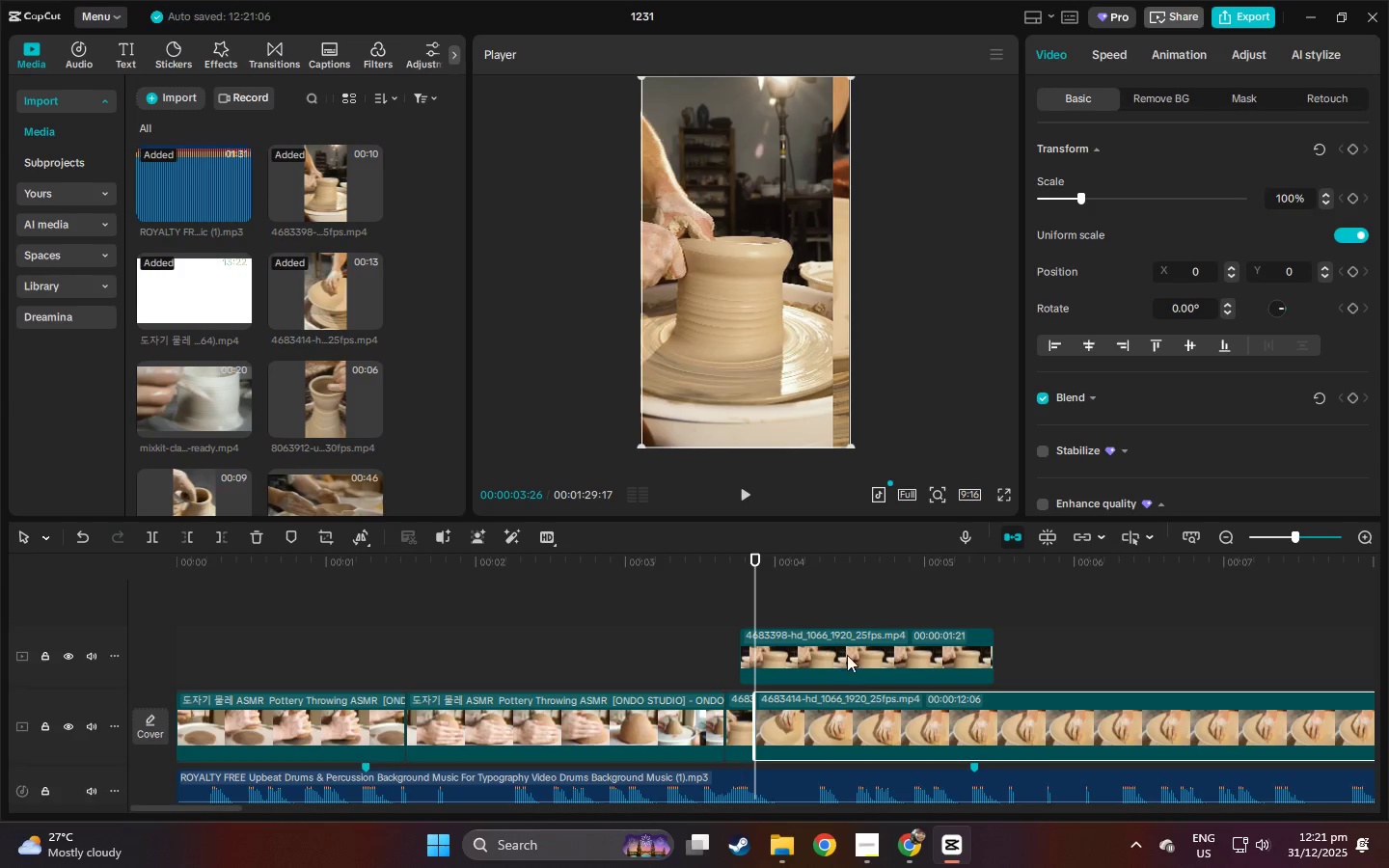 
left_click([847, 655])
 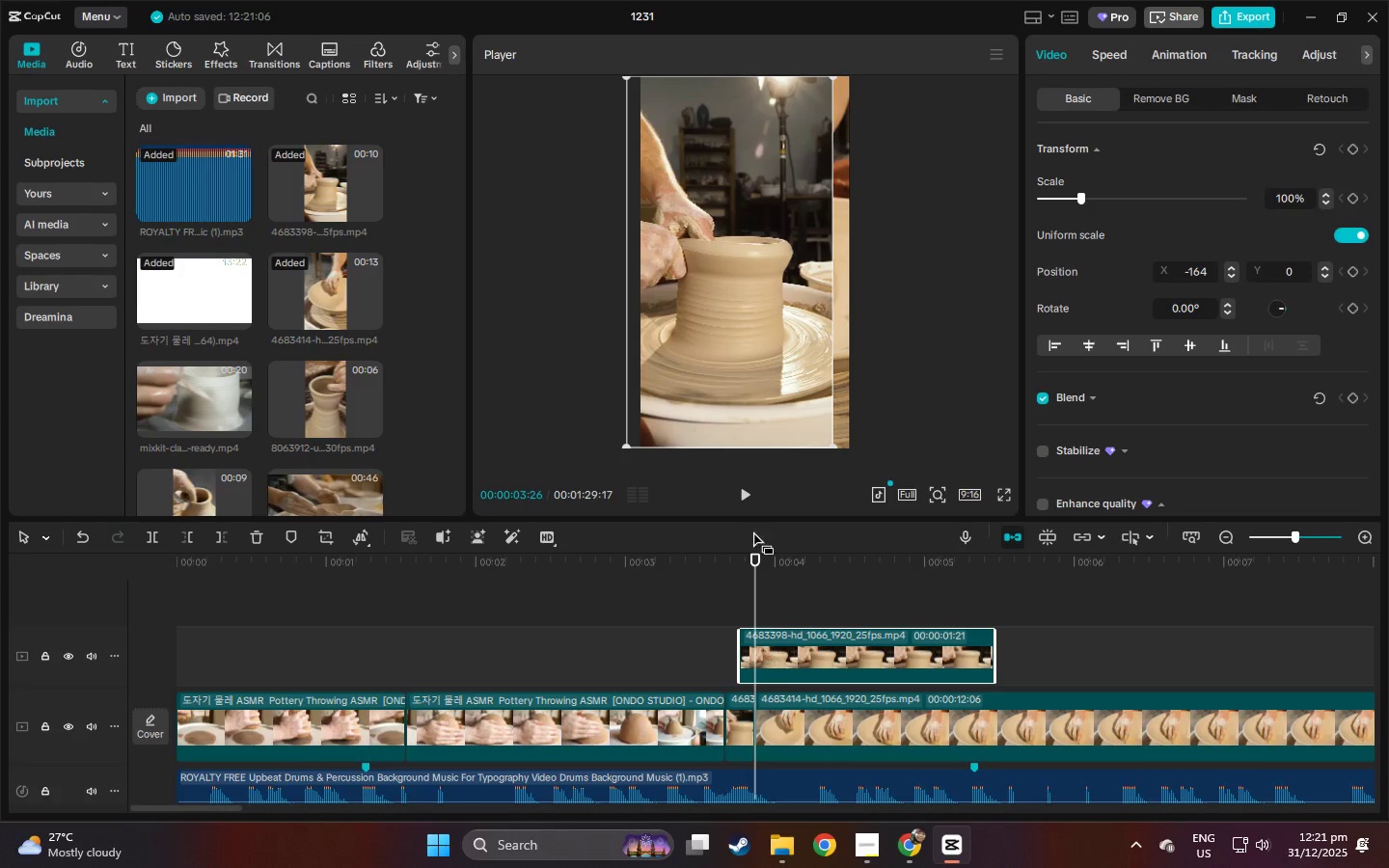 
left_click_drag(start_coordinate=[749, 349], to_coordinate=[768, 347])
 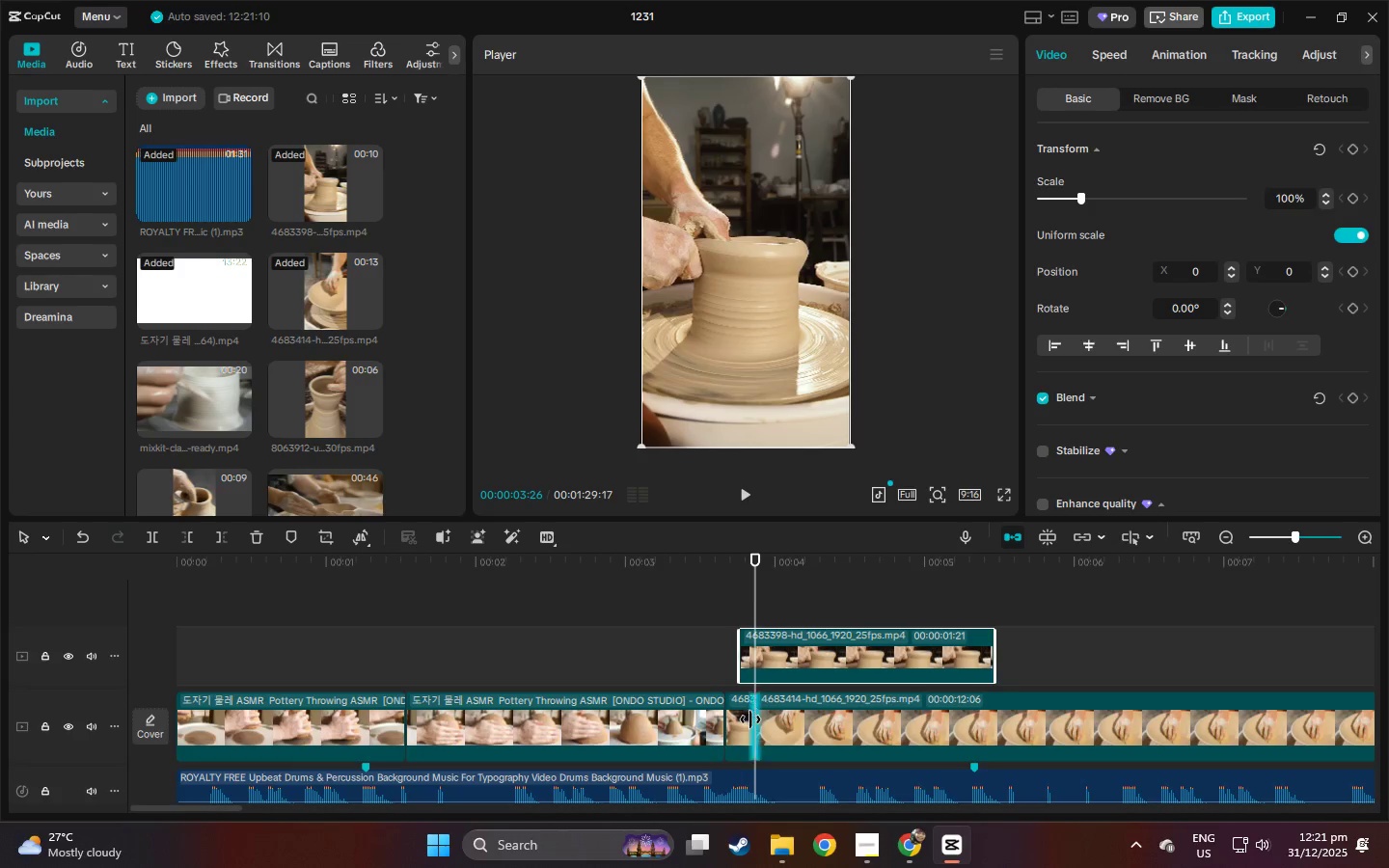 
left_click([747, 722])
 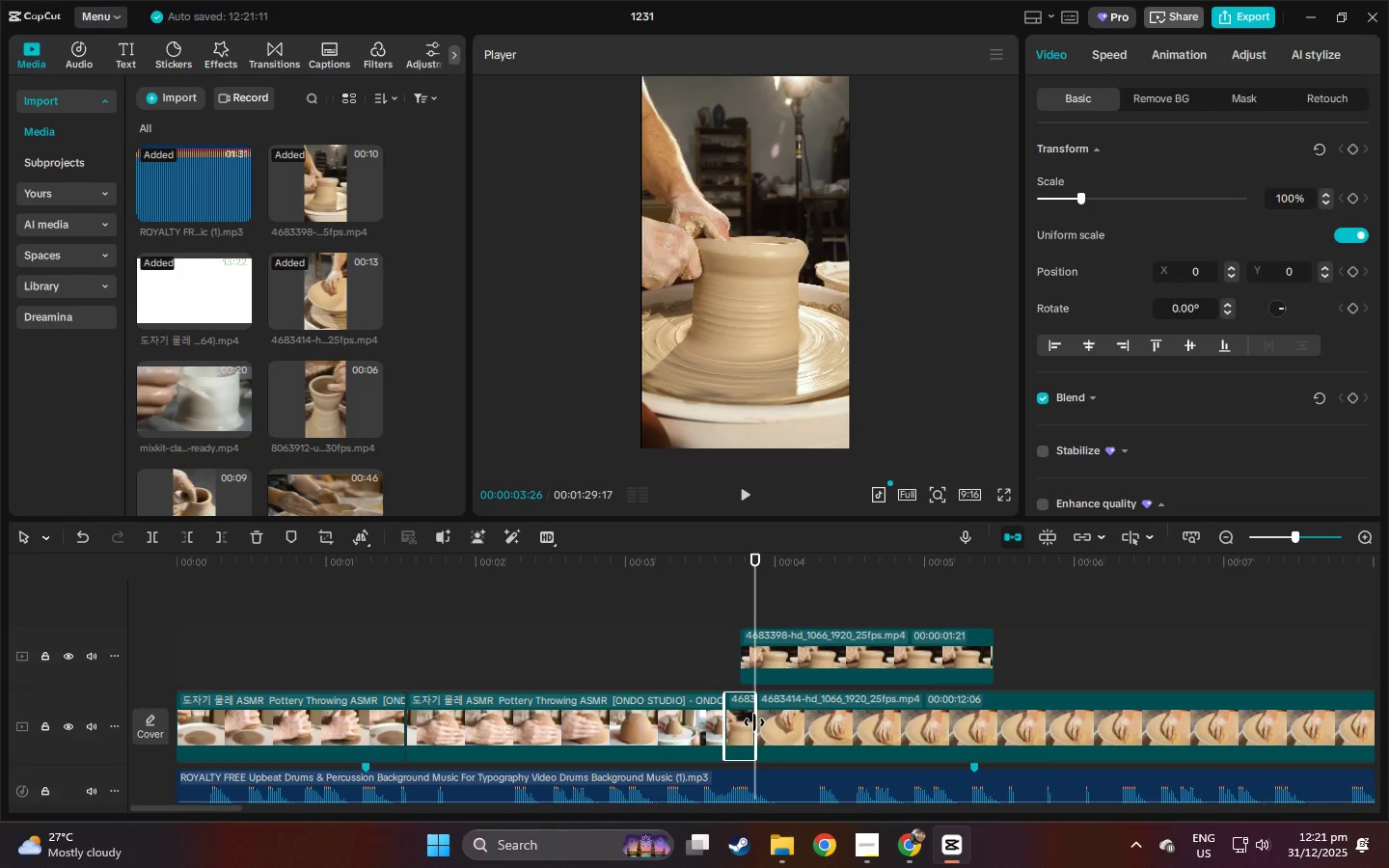 
left_click_drag(start_coordinate=[754, 722], to_coordinate=[792, 722])
 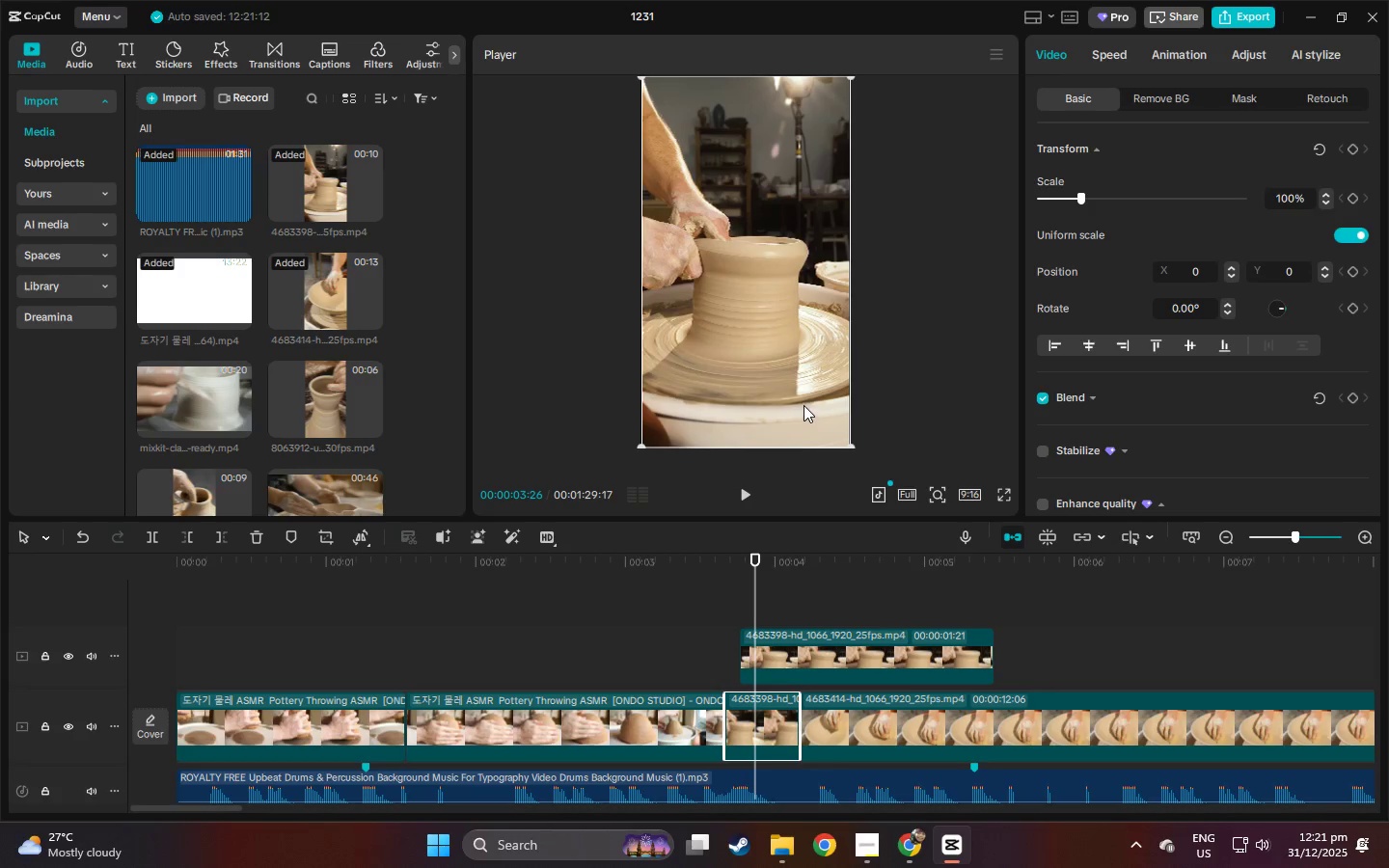 
left_click_drag(start_coordinate=[809, 398], to_coordinate=[685, 389])
 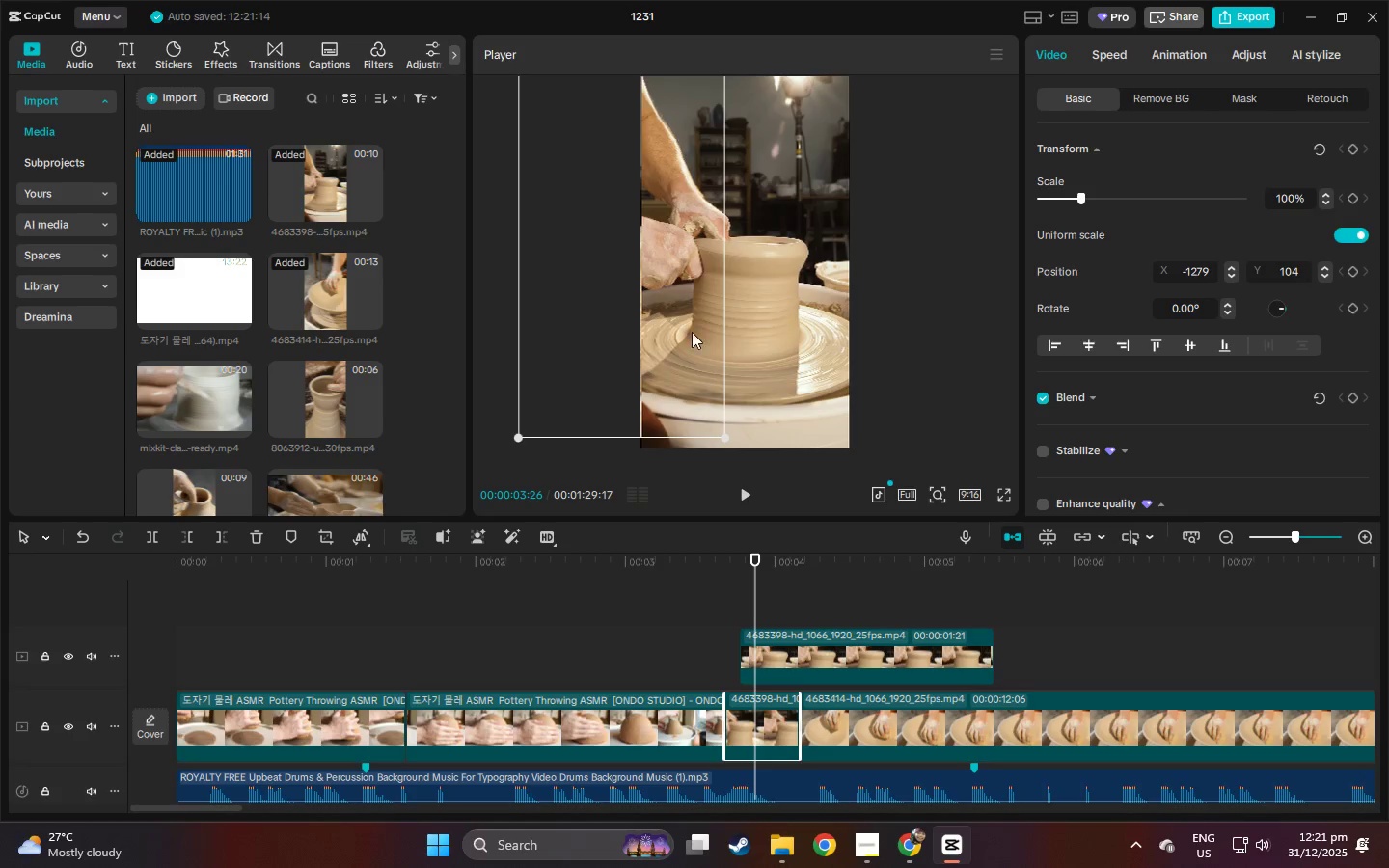 
left_click_drag(start_coordinate=[692, 331], to_coordinate=[827, 386])
 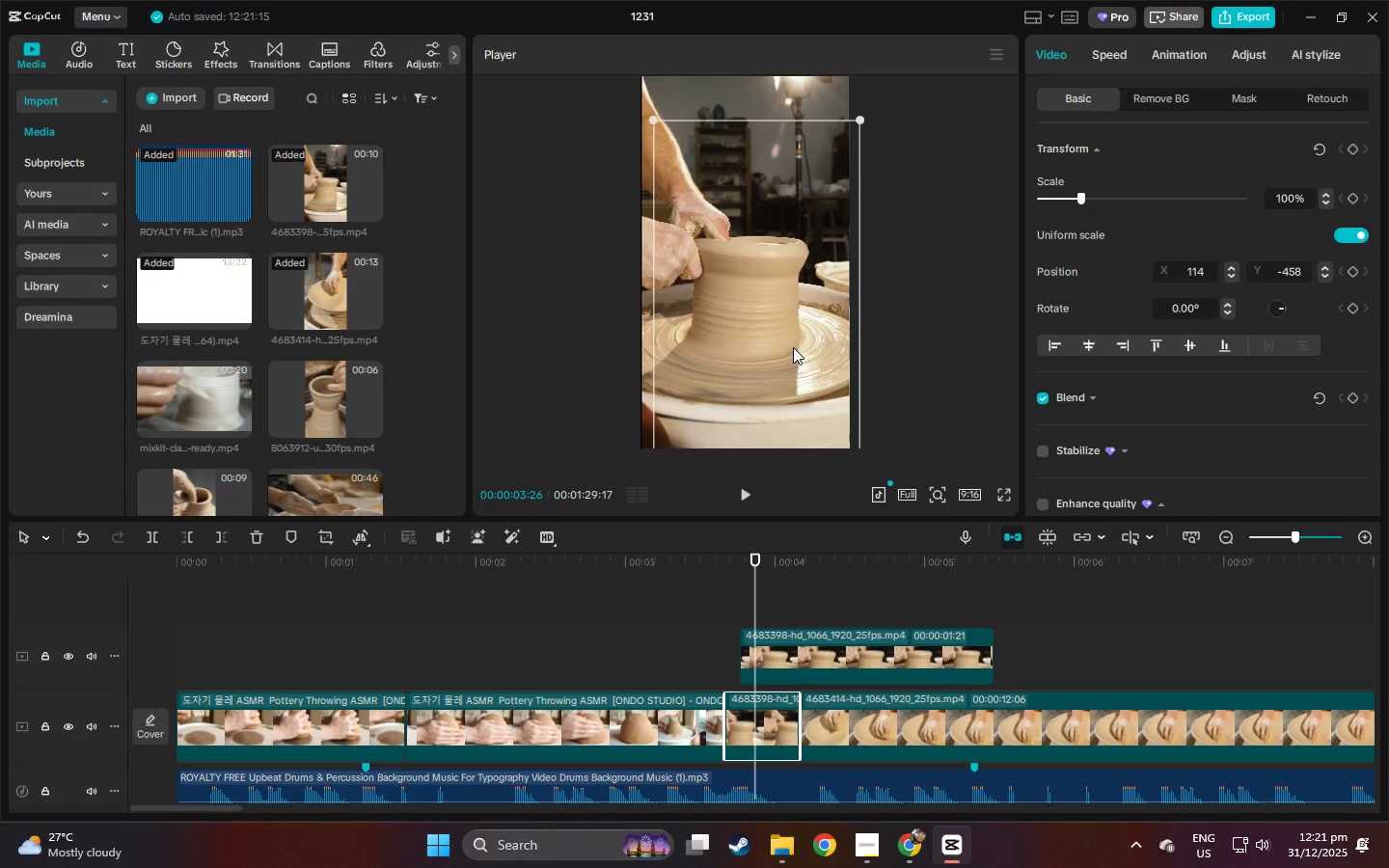 
left_click_drag(start_coordinate=[793, 347], to_coordinate=[719, 329])
 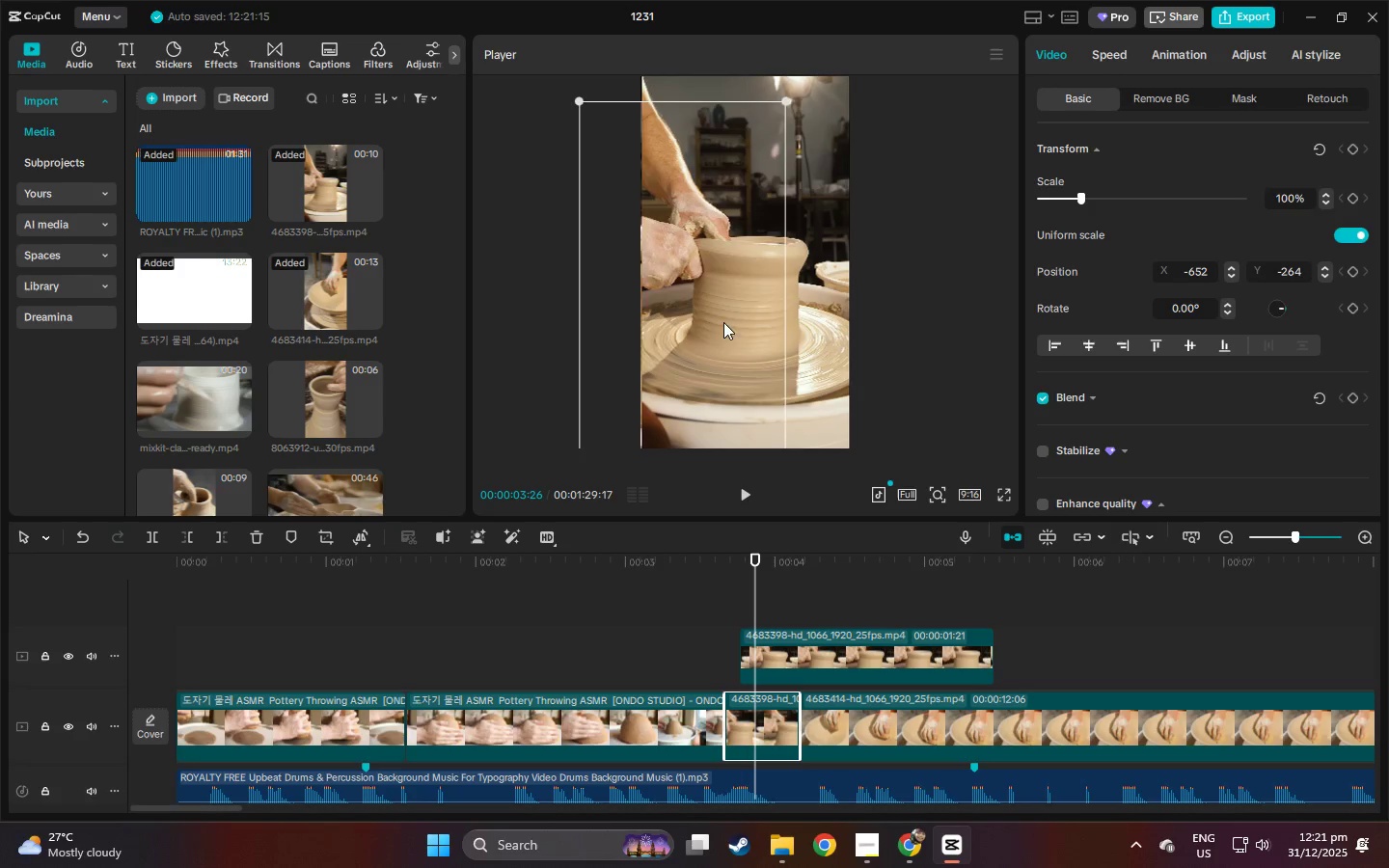 
left_click_drag(start_coordinate=[723, 323], to_coordinate=[734, 318])
 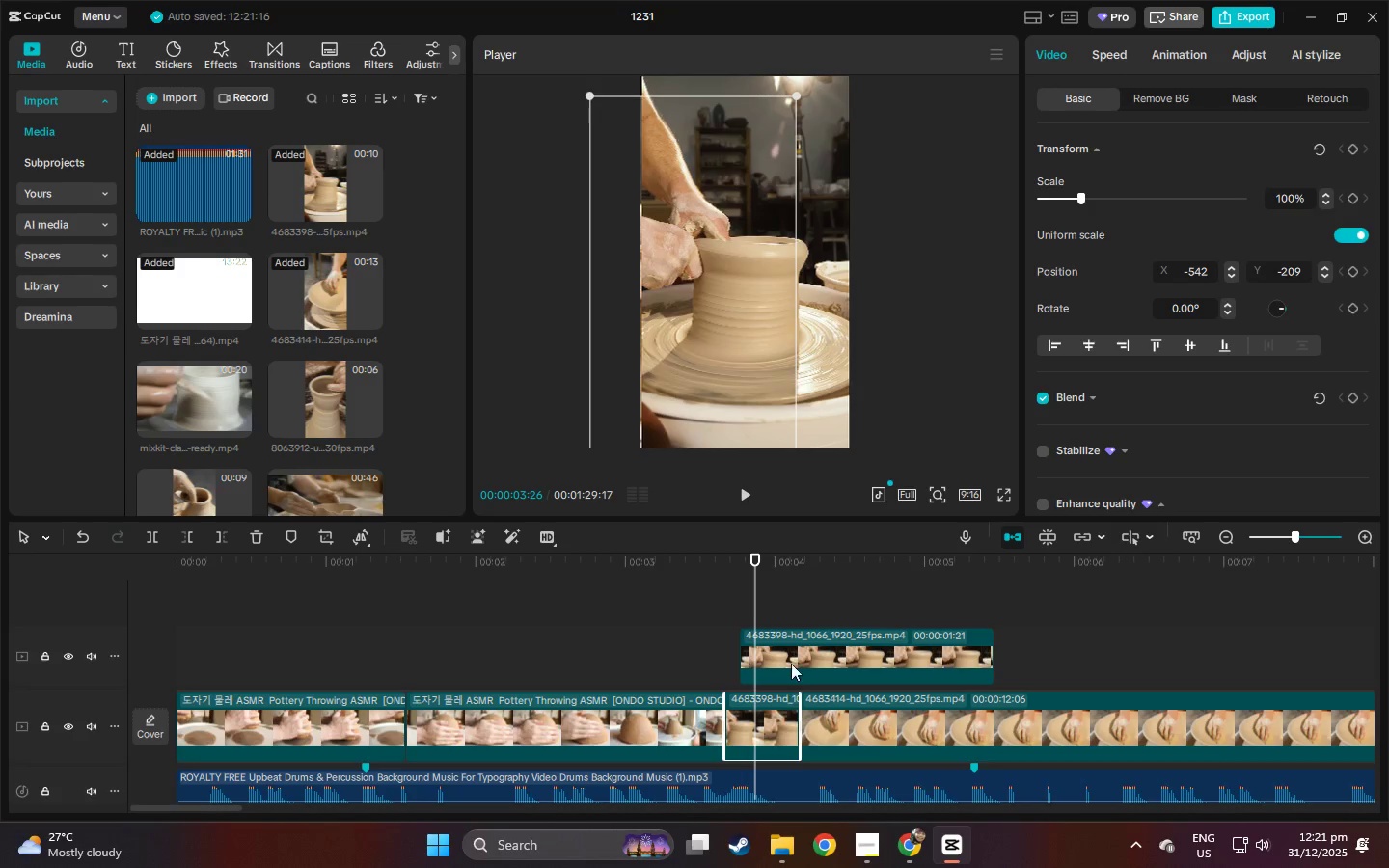 
left_click([791, 653])
 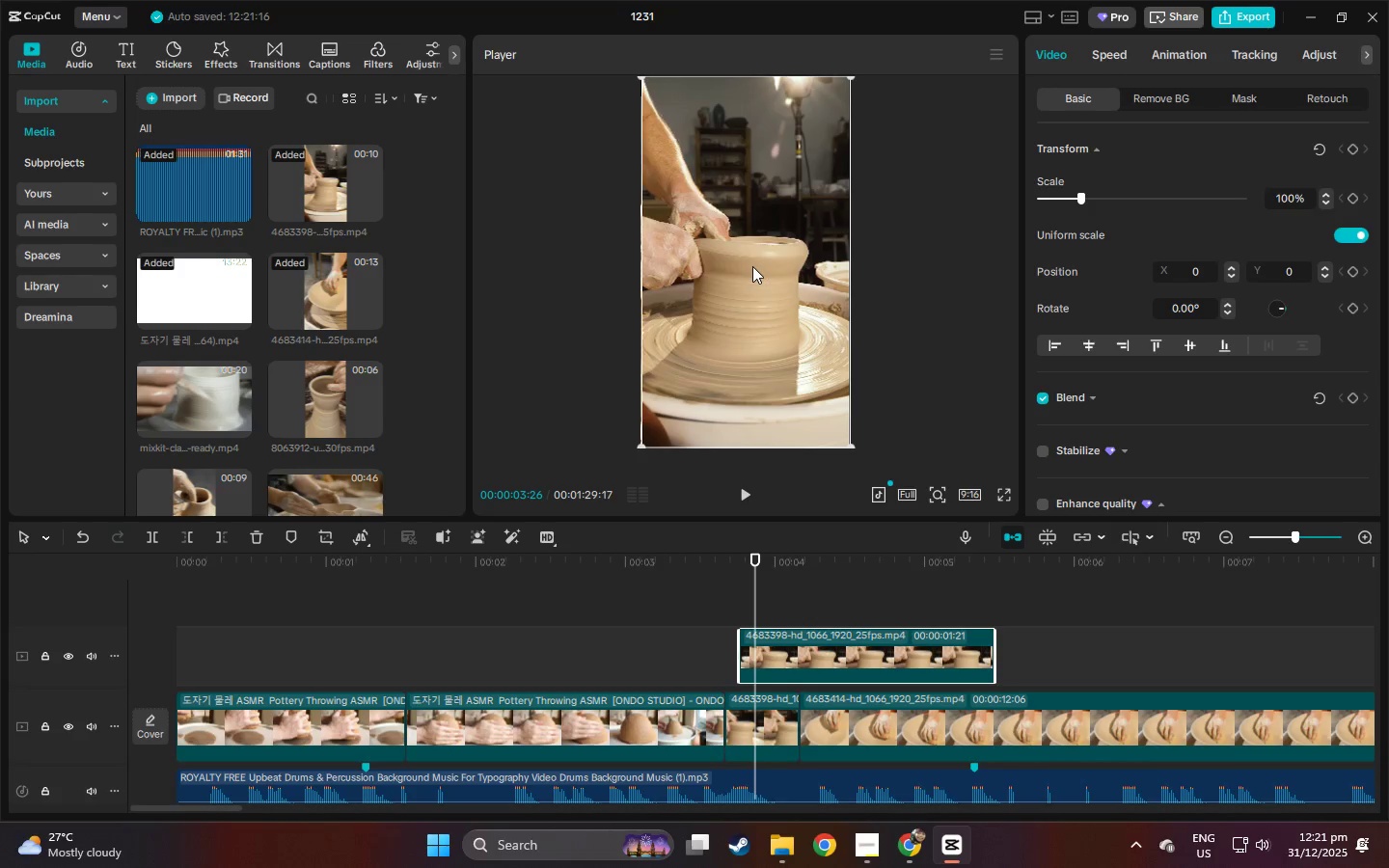 
left_click_drag(start_coordinate=[753, 266], to_coordinate=[849, 277])
 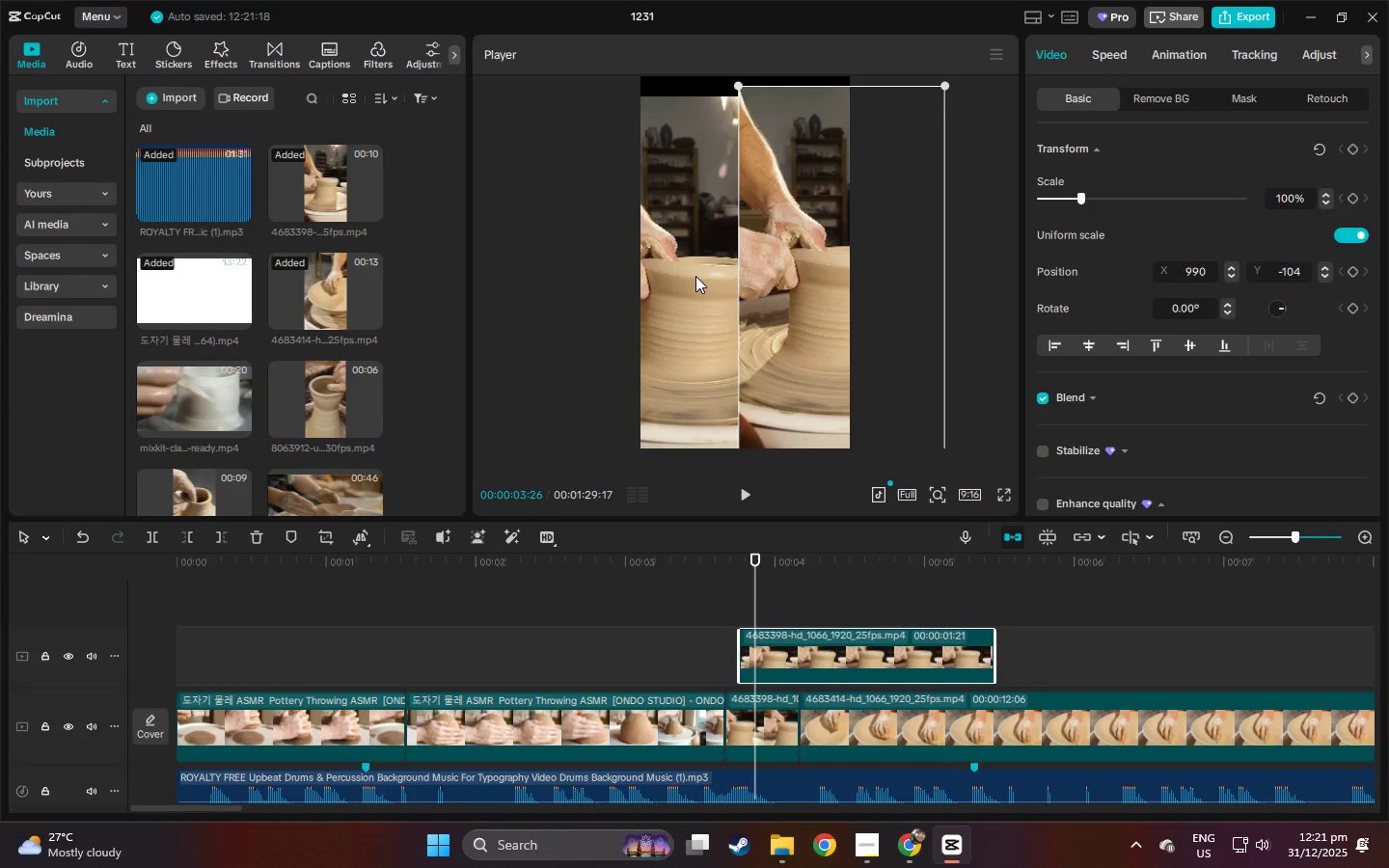 
left_click([694, 276])
 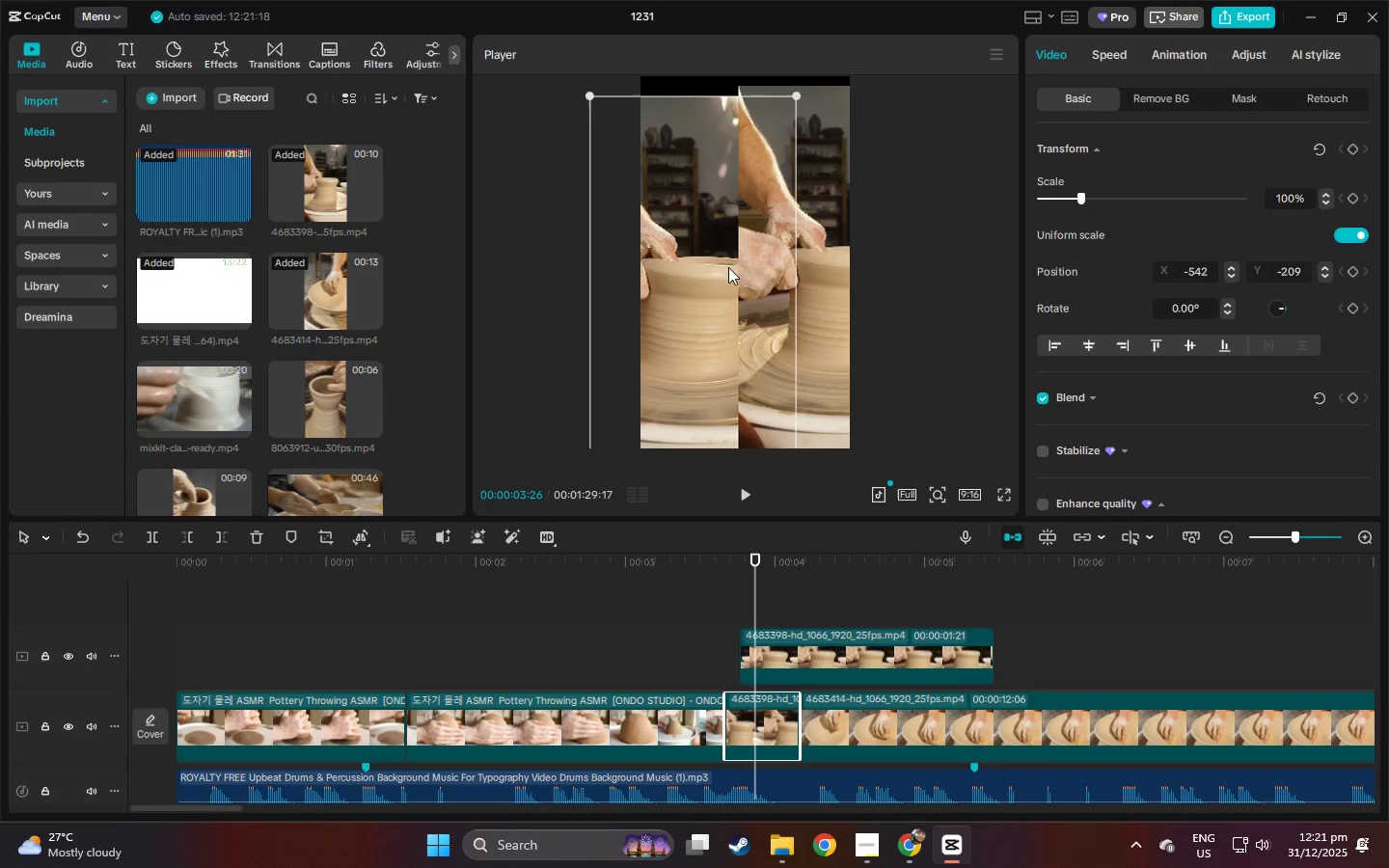 
left_click_drag(start_coordinate=[726, 267], to_coordinate=[774, 228])
 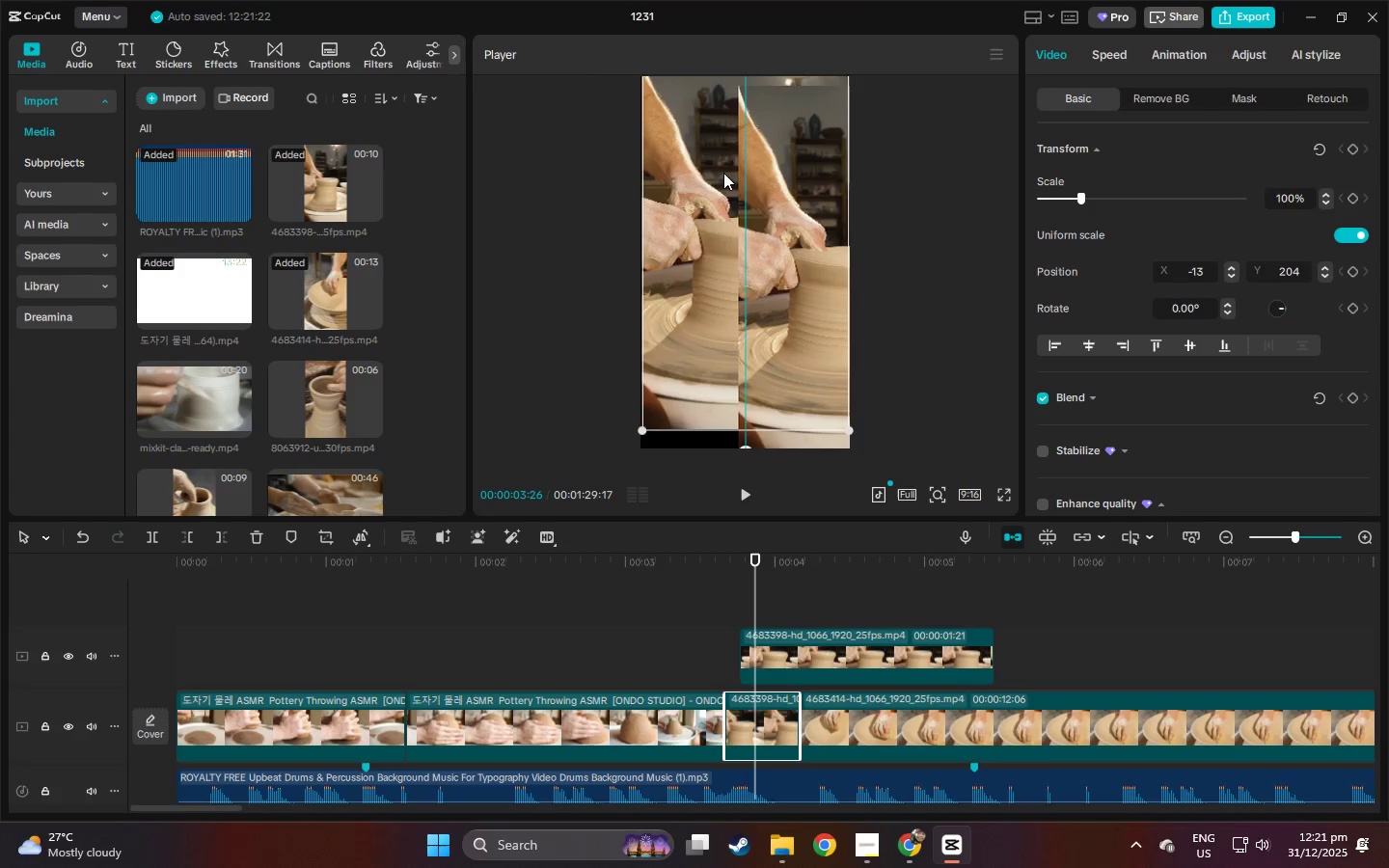 
left_click_drag(start_coordinate=[720, 165], to_coordinate=[727, 196])
 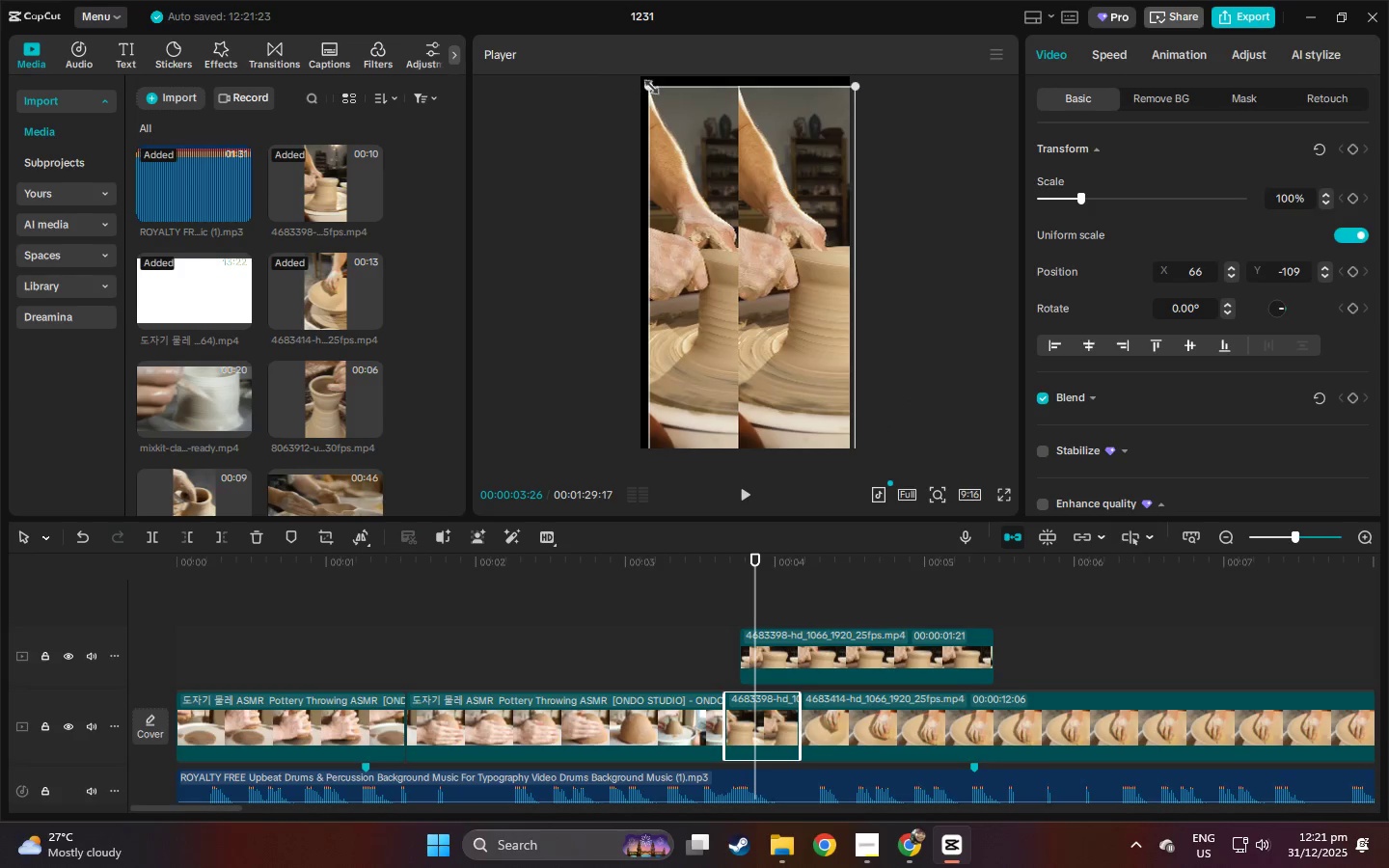 
left_click_drag(start_coordinate=[647, 84], to_coordinate=[710, 165])
 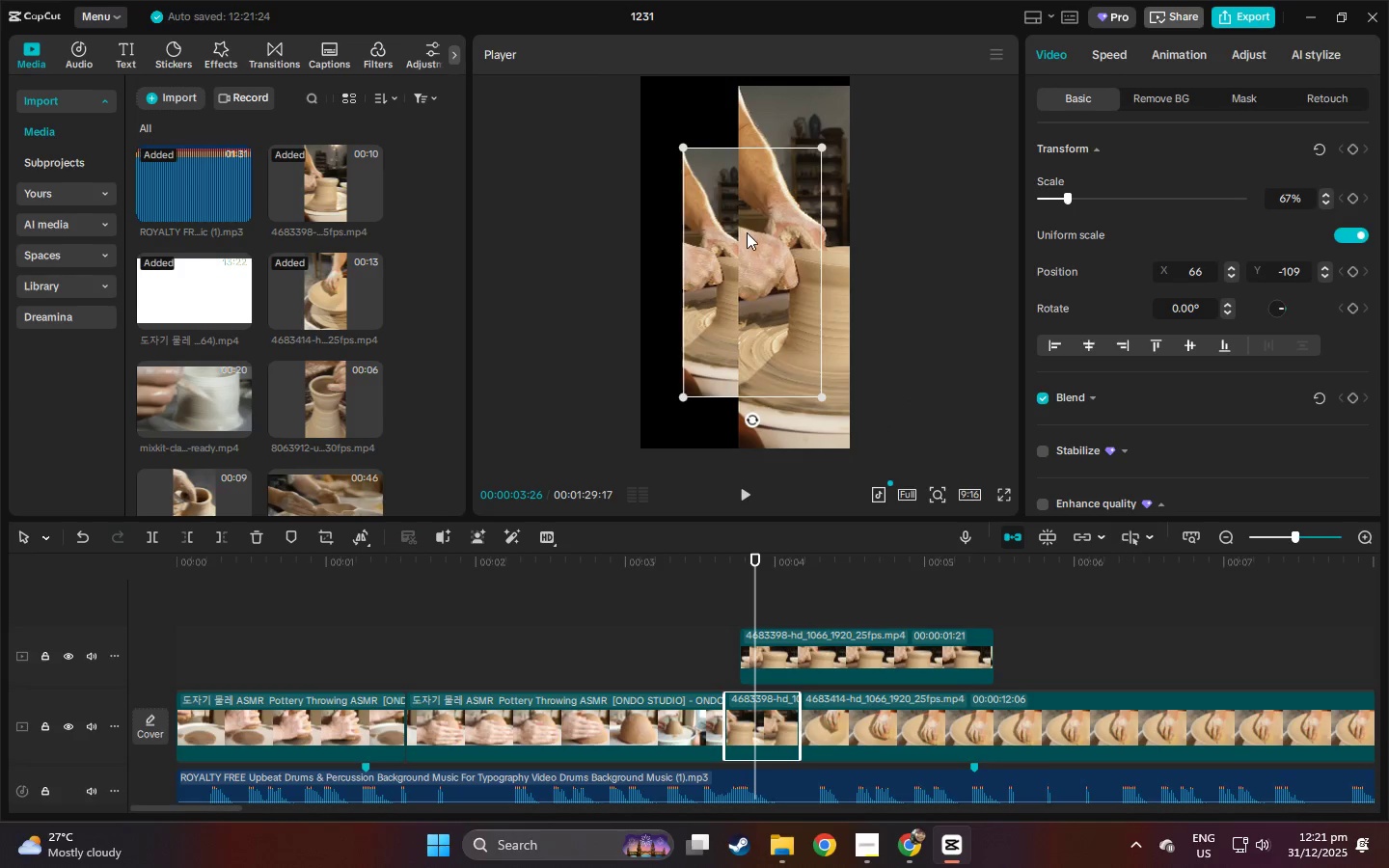 
left_click_drag(start_coordinate=[747, 232], to_coordinate=[700, 156])
 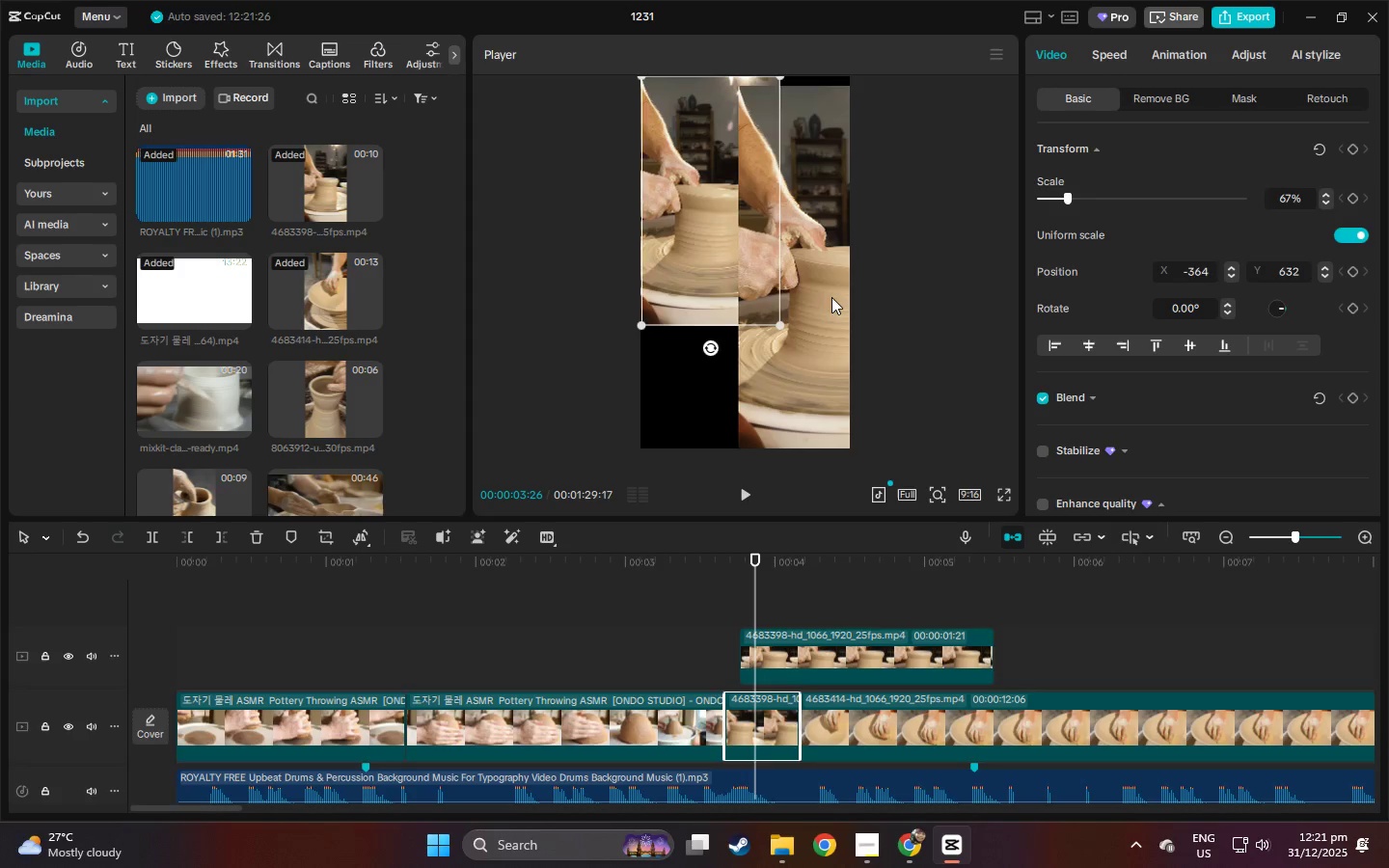 
left_click([831, 297])
 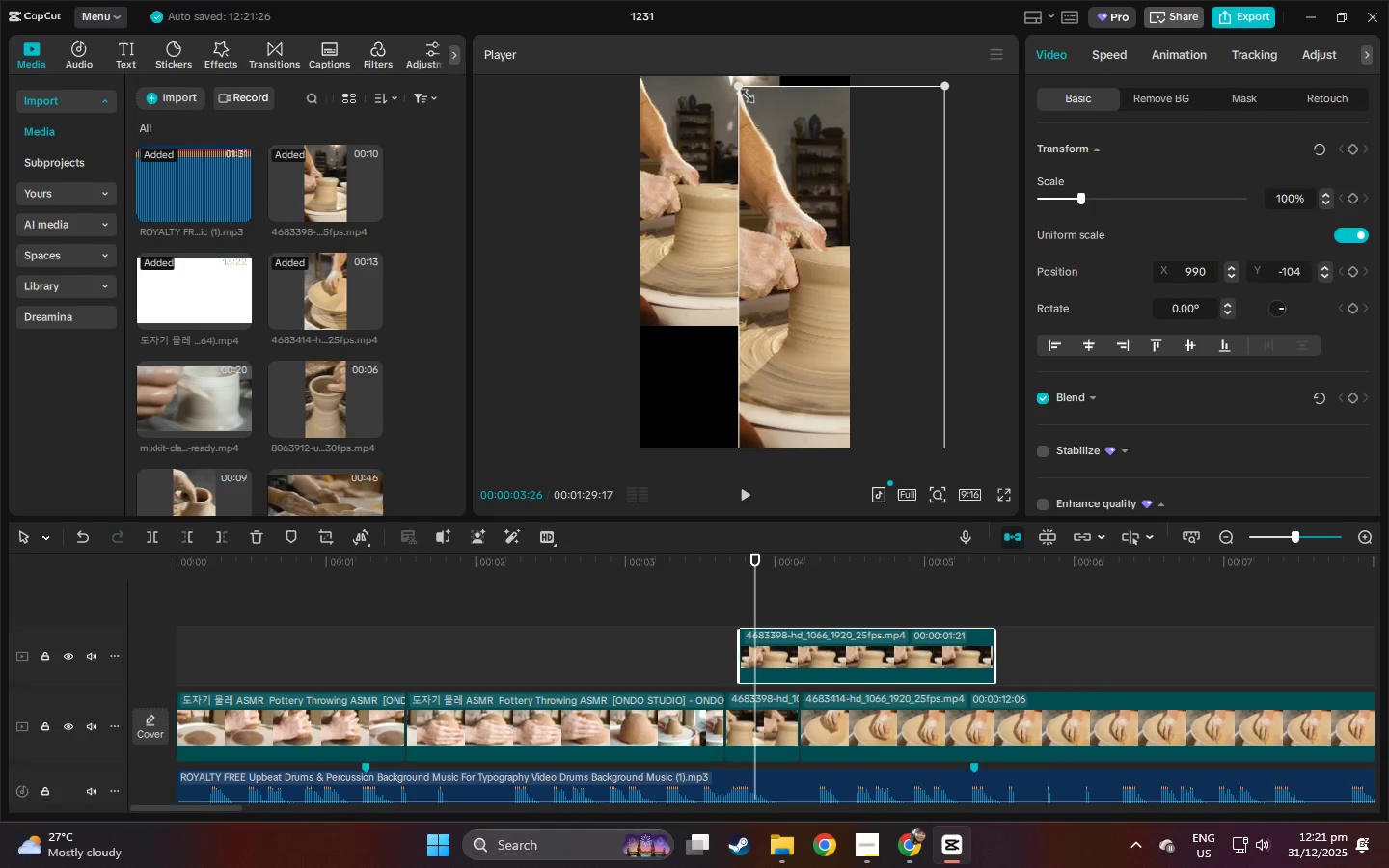 
left_click_drag(start_coordinate=[738, 87], to_coordinate=[809, 185])
 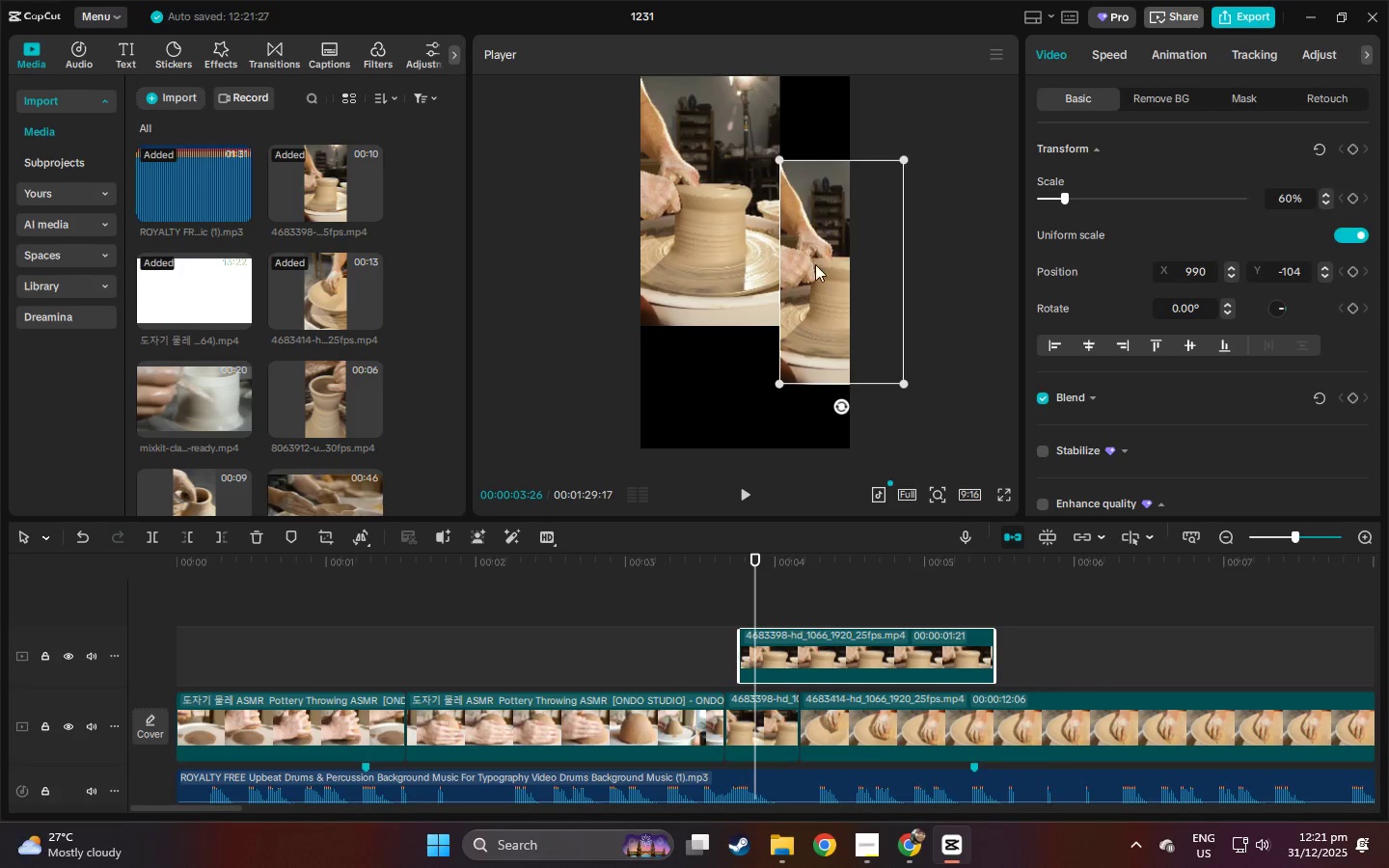 
left_click_drag(start_coordinate=[815, 257], to_coordinate=[760, 321])
 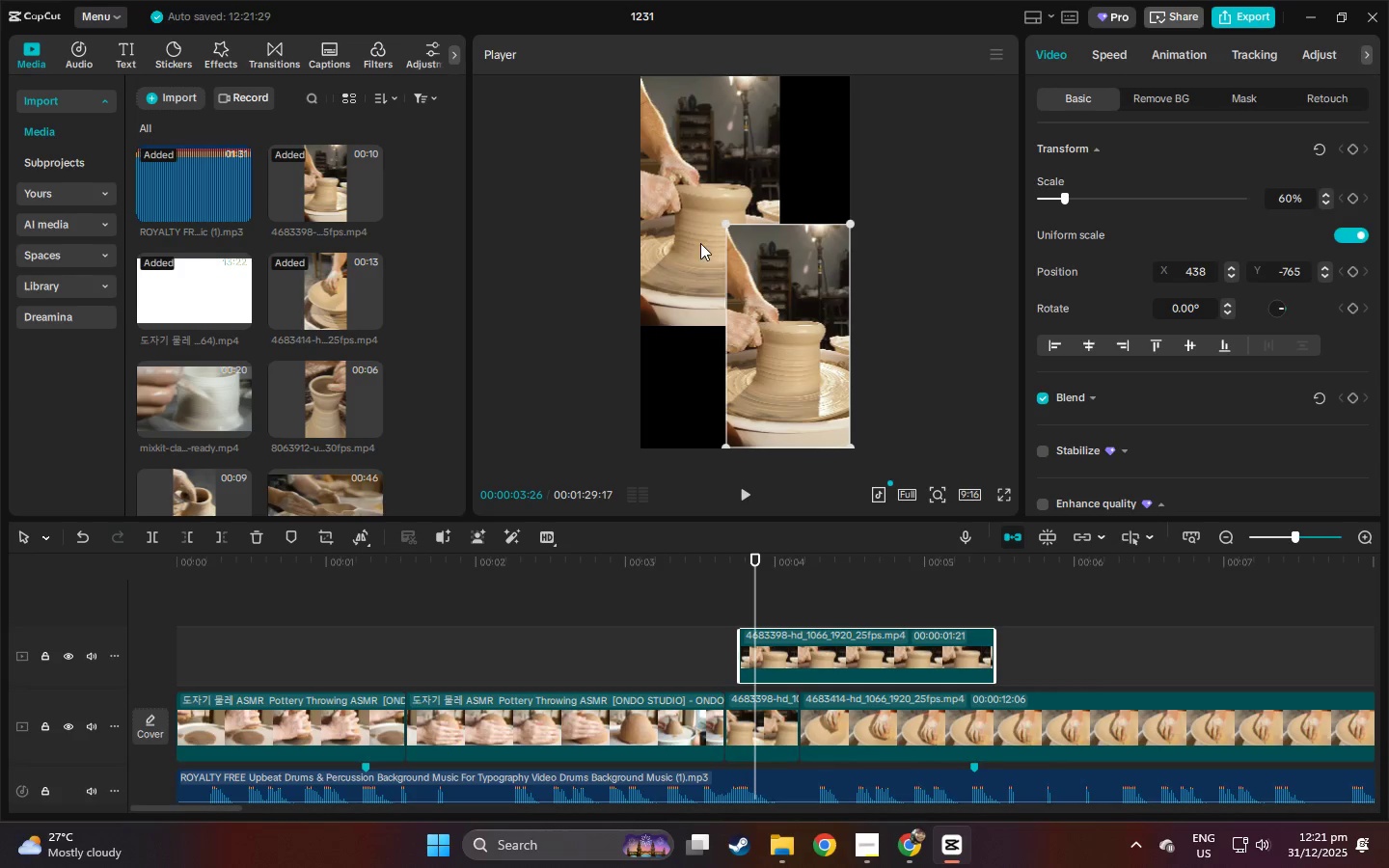 
left_click([700, 243])
 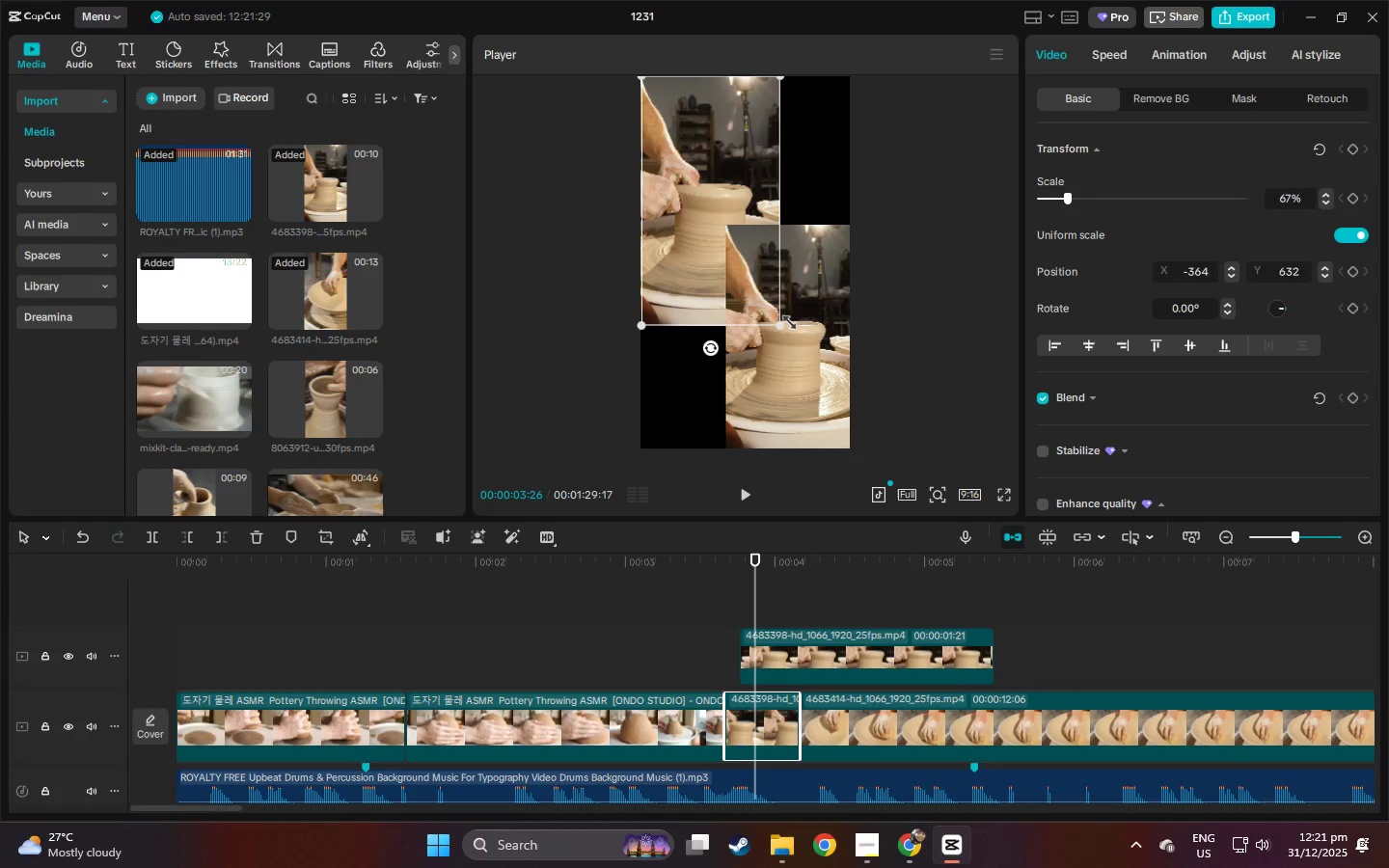 
left_click_drag(start_coordinate=[780, 320], to_coordinate=[766, 278])
 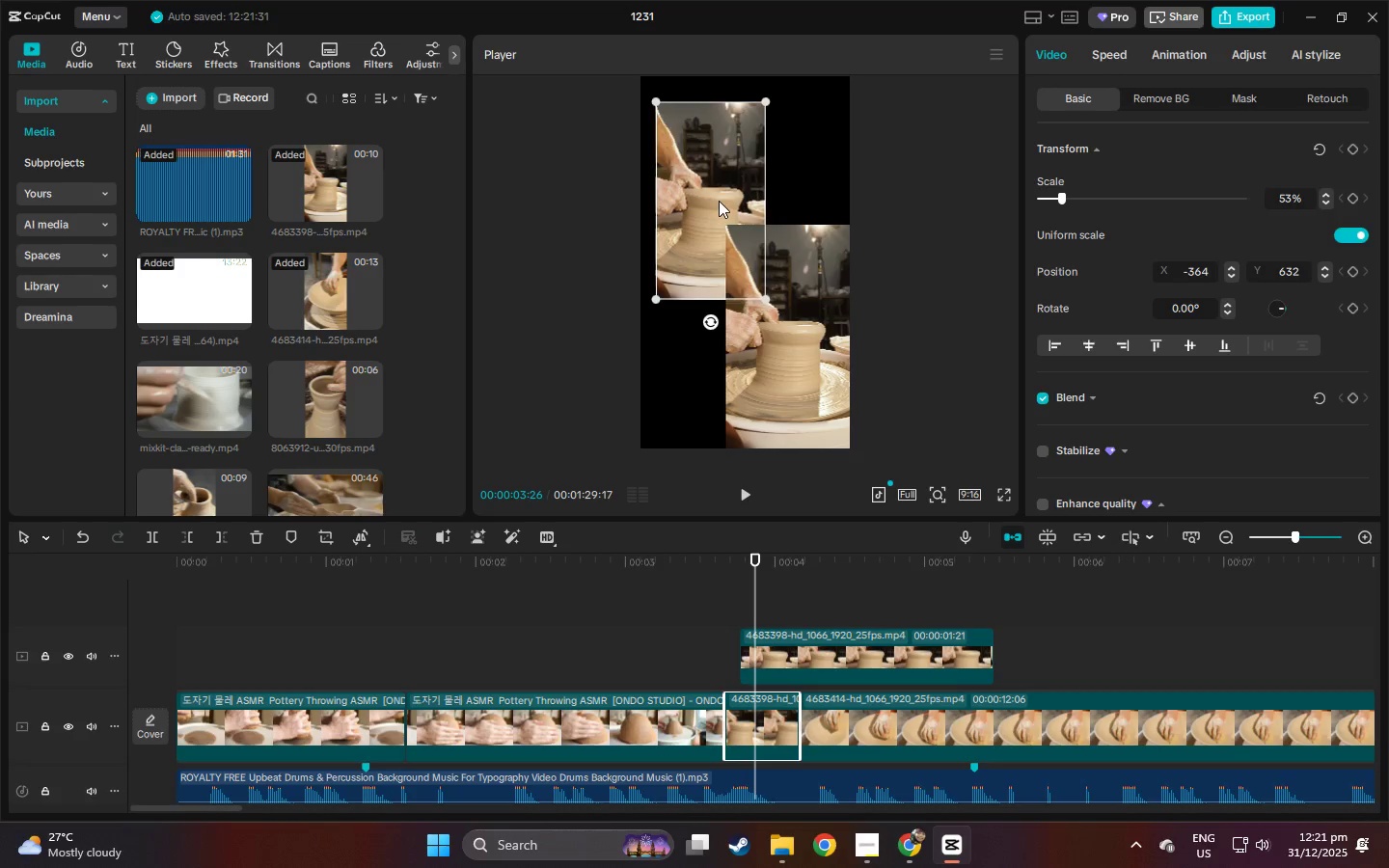 
left_click_drag(start_coordinate=[719, 202], to_coordinate=[707, 179])
 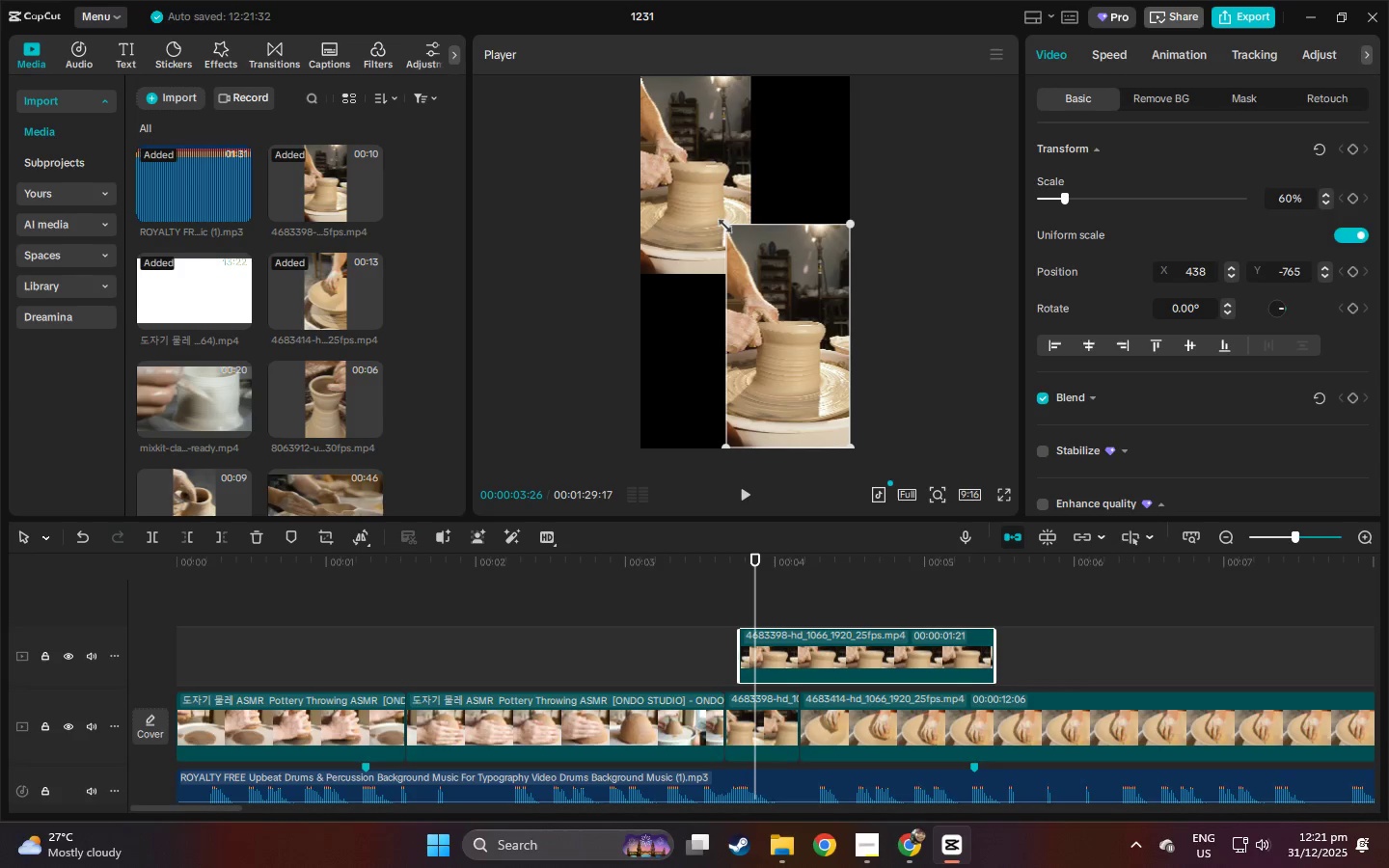 
left_click_drag(start_coordinate=[724, 223], to_coordinate=[748, 268])
 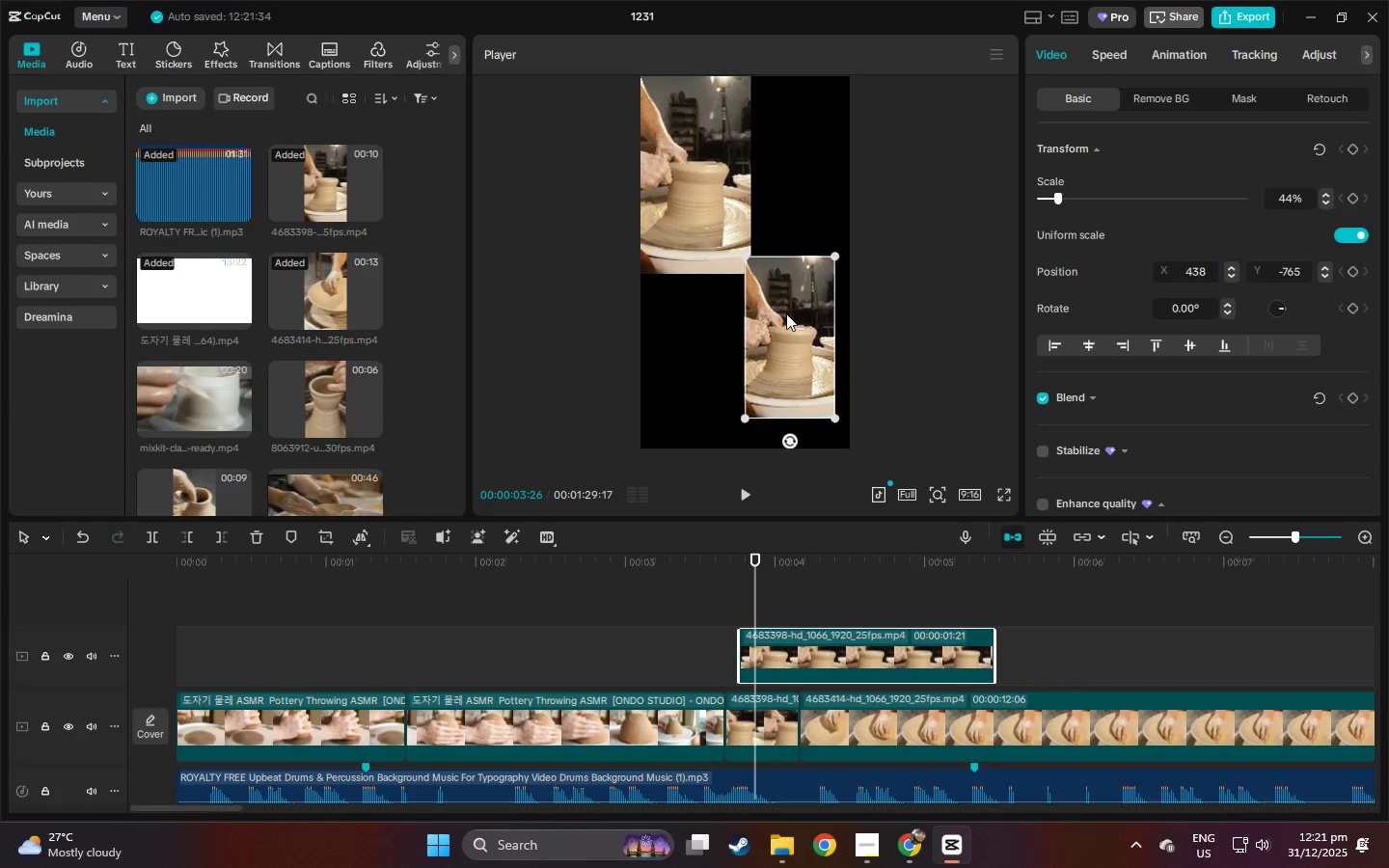 
left_click_drag(start_coordinate=[782, 309], to_coordinate=[786, 333])
 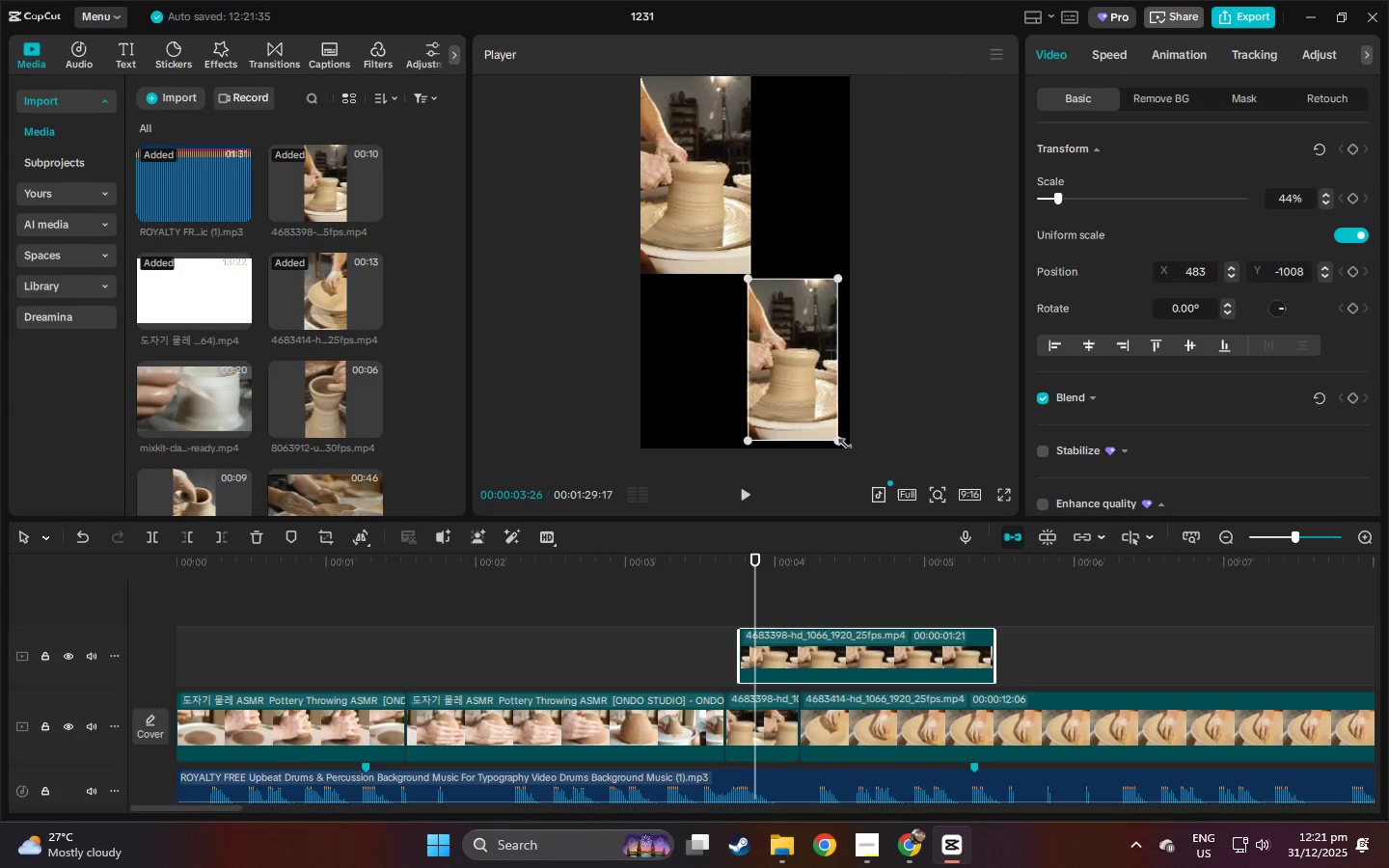 
left_click_drag(start_coordinate=[839, 442], to_coordinate=[850, 445])
 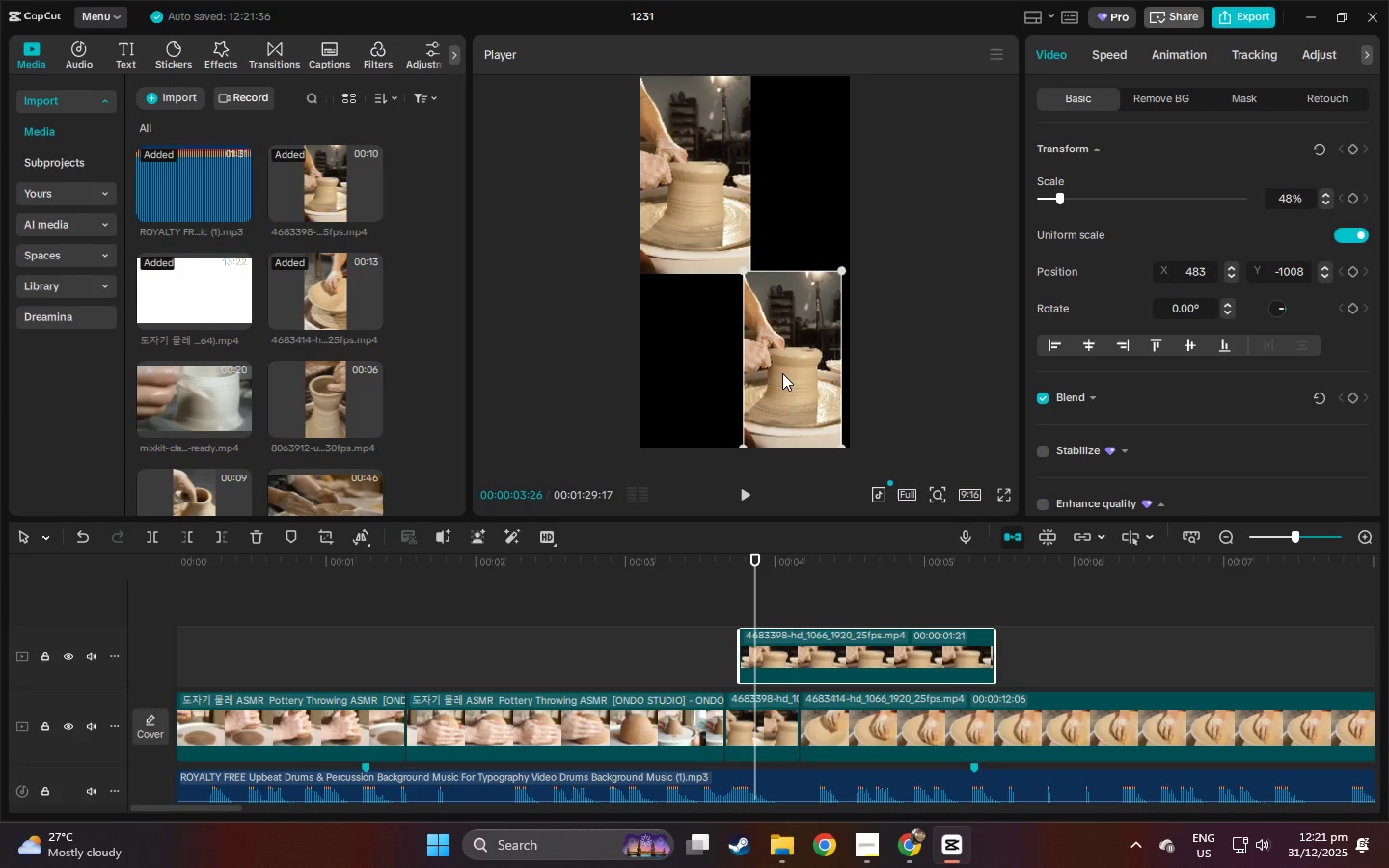 
left_click_drag(start_coordinate=[776, 373], to_coordinate=[785, 377])
 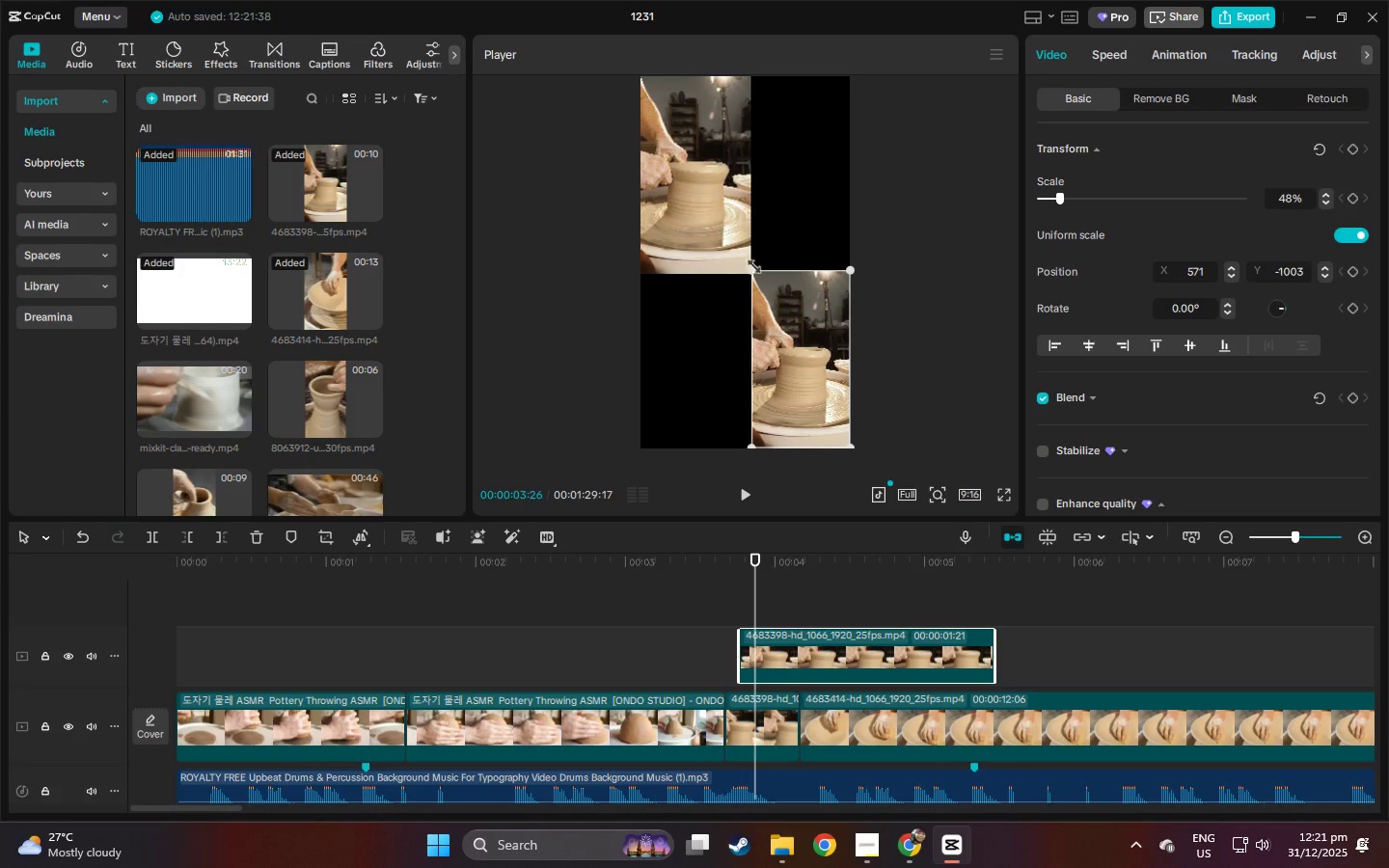 
left_click_drag(start_coordinate=[749, 269], to_coordinate=[757, 284])
 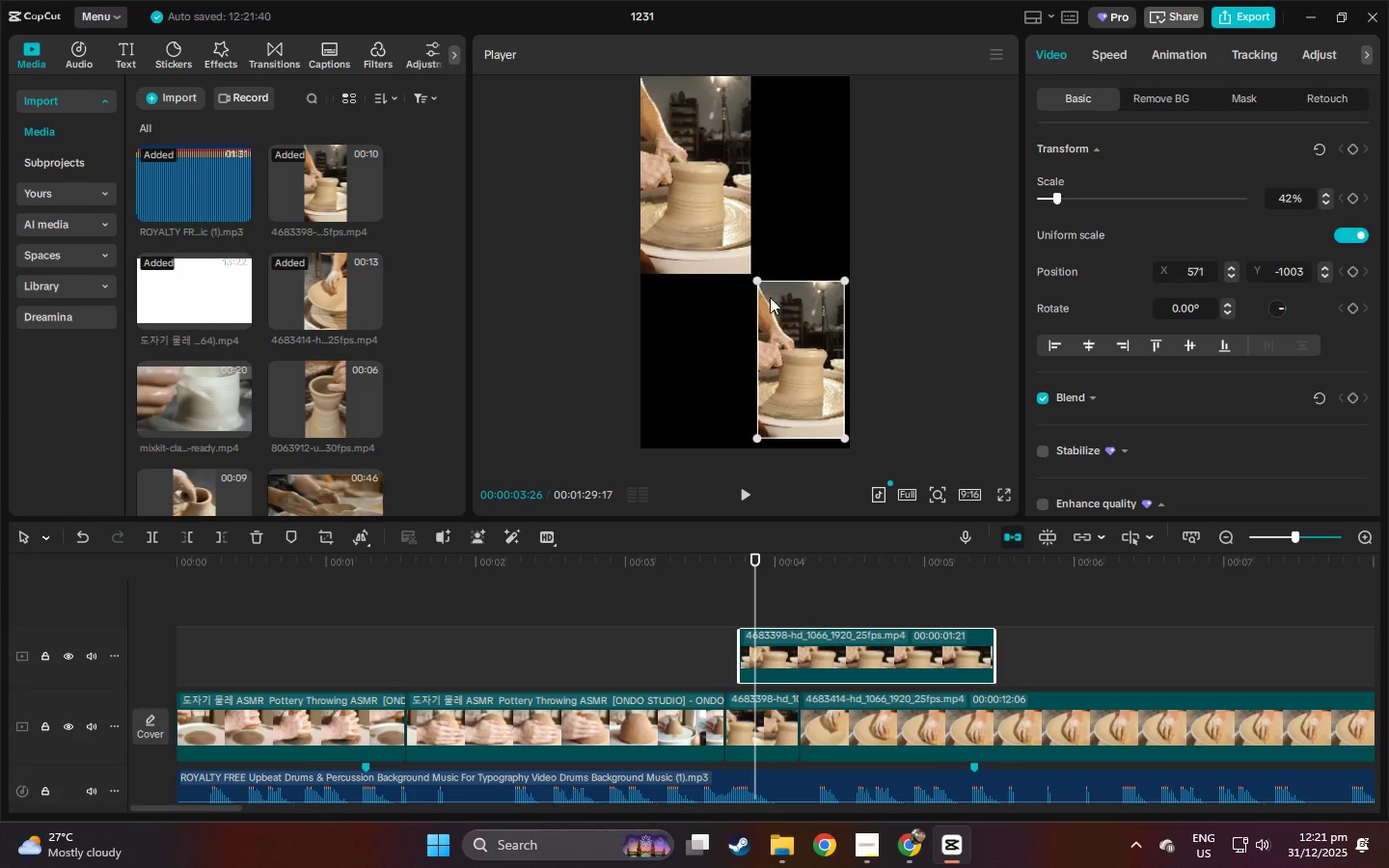 
left_click_drag(start_coordinate=[770, 297], to_coordinate=[763, 293])
 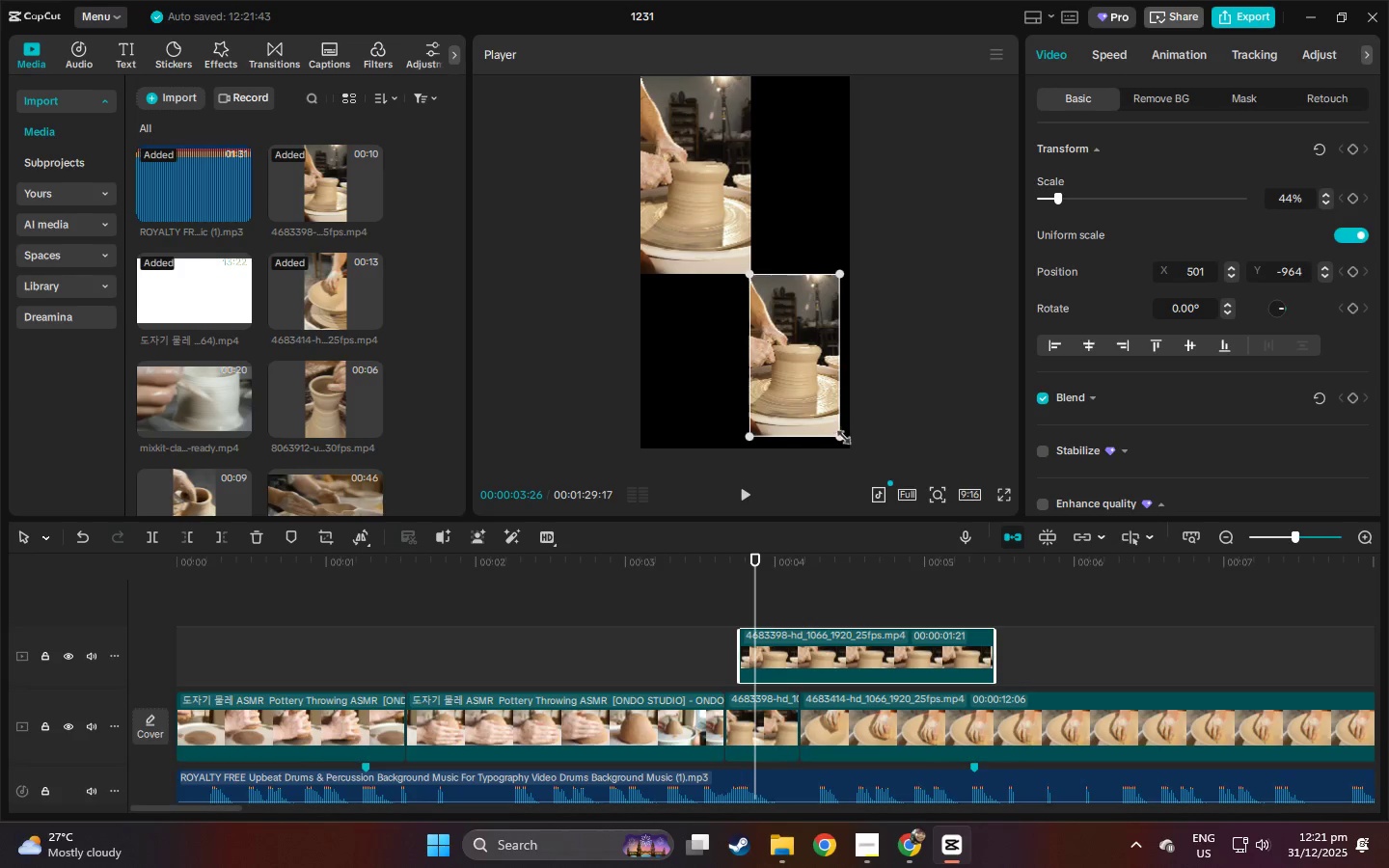 
left_click_drag(start_coordinate=[839, 434], to_coordinate=[851, 446])
 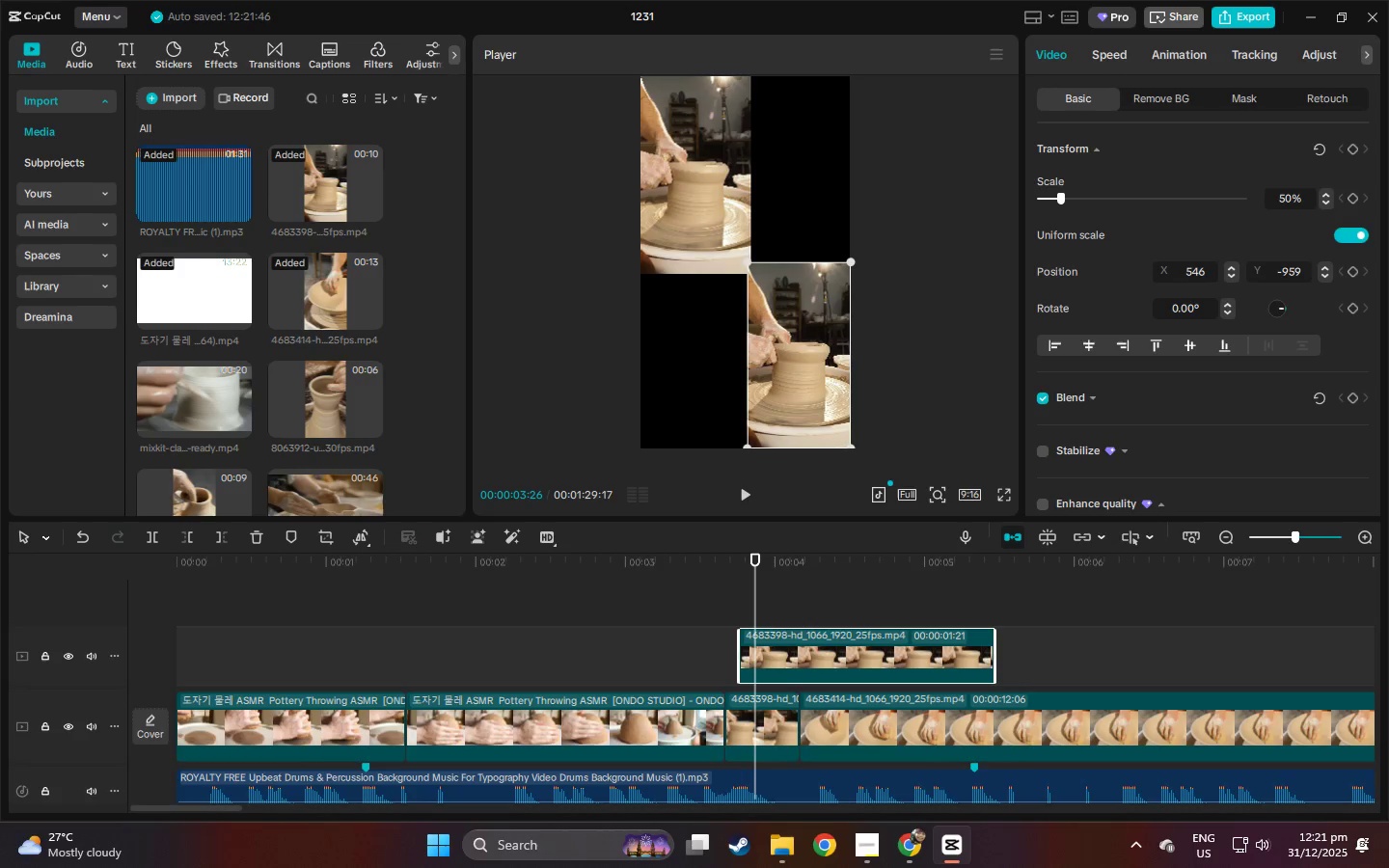 
left_click_drag(start_coordinate=[748, 258], to_coordinate=[754, 276])
 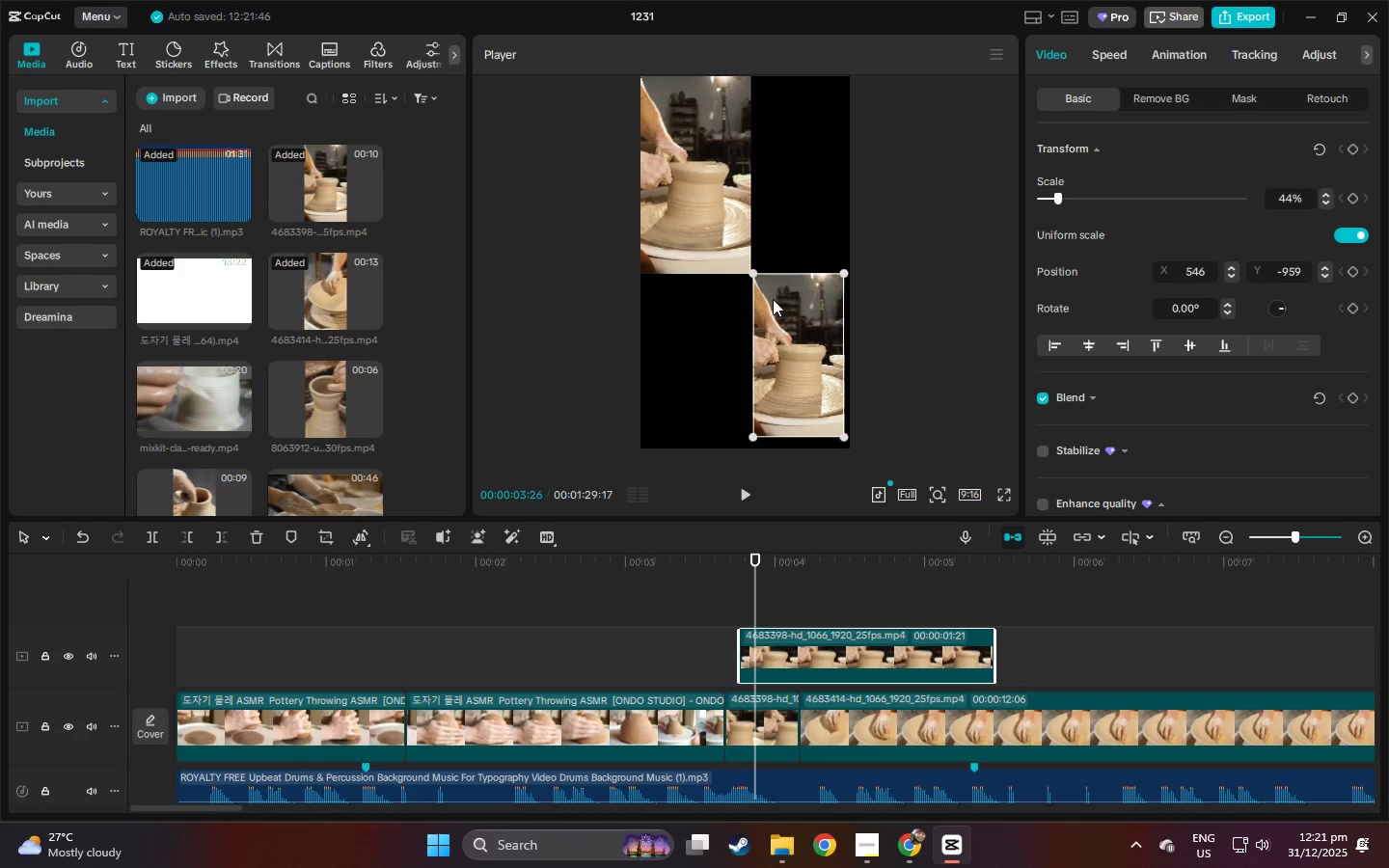 
left_click_drag(start_coordinate=[773, 299], to_coordinate=[776, 312])
 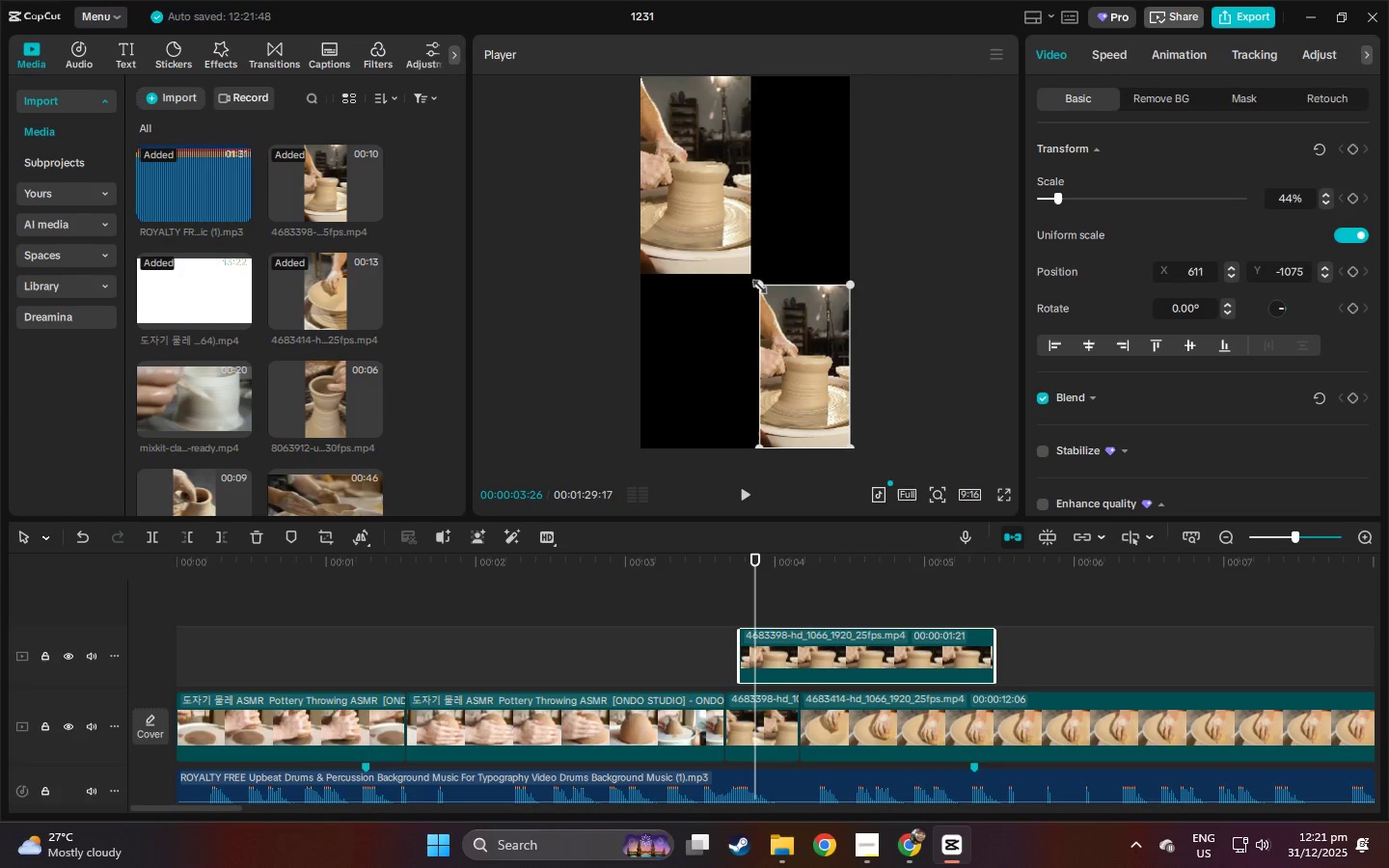 
left_click_drag(start_coordinate=[755, 284], to_coordinate=[740, 277])
 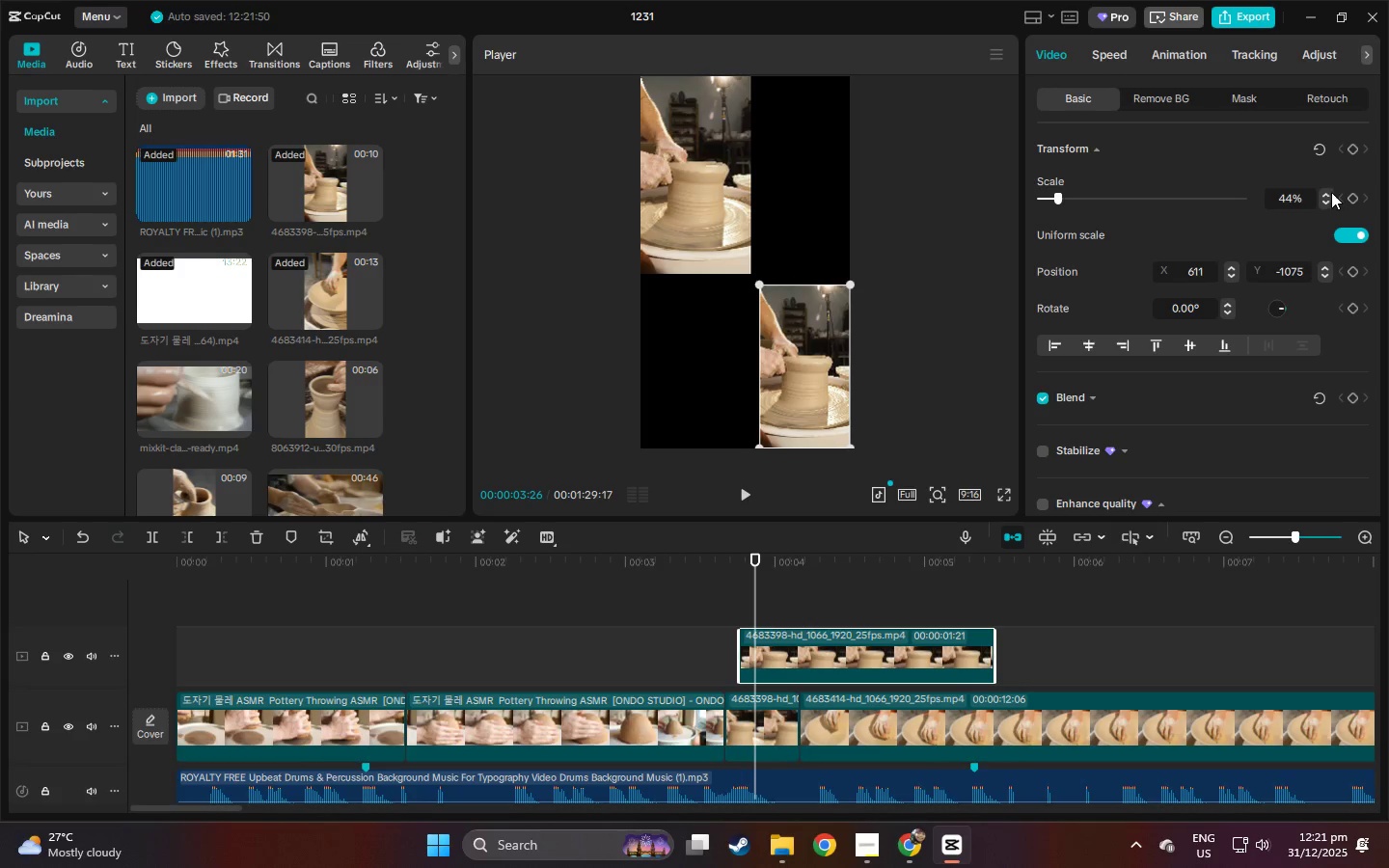 
double_click([1328, 192])
 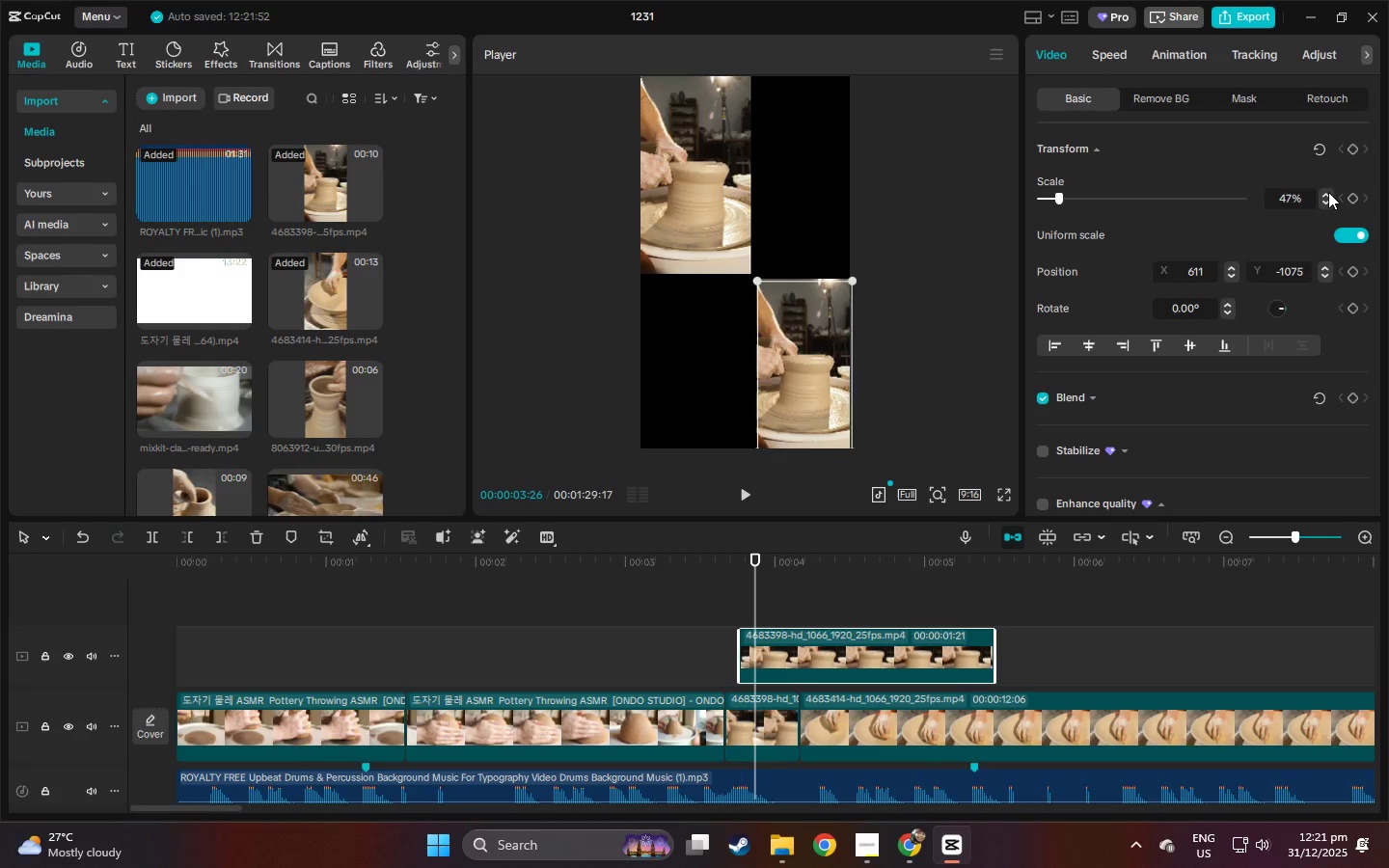 
triple_click([1328, 192])
 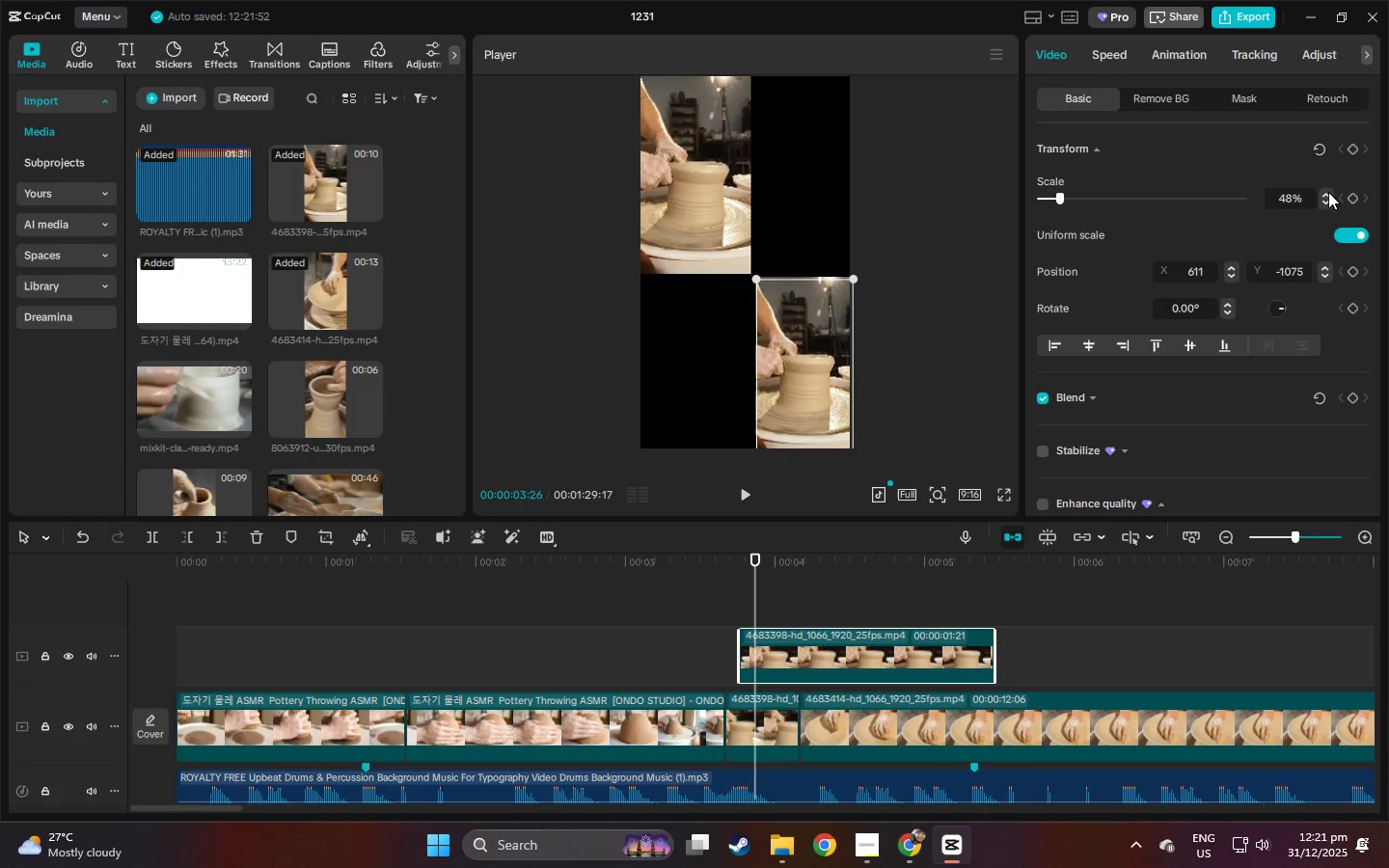 
triple_click([1328, 192])
 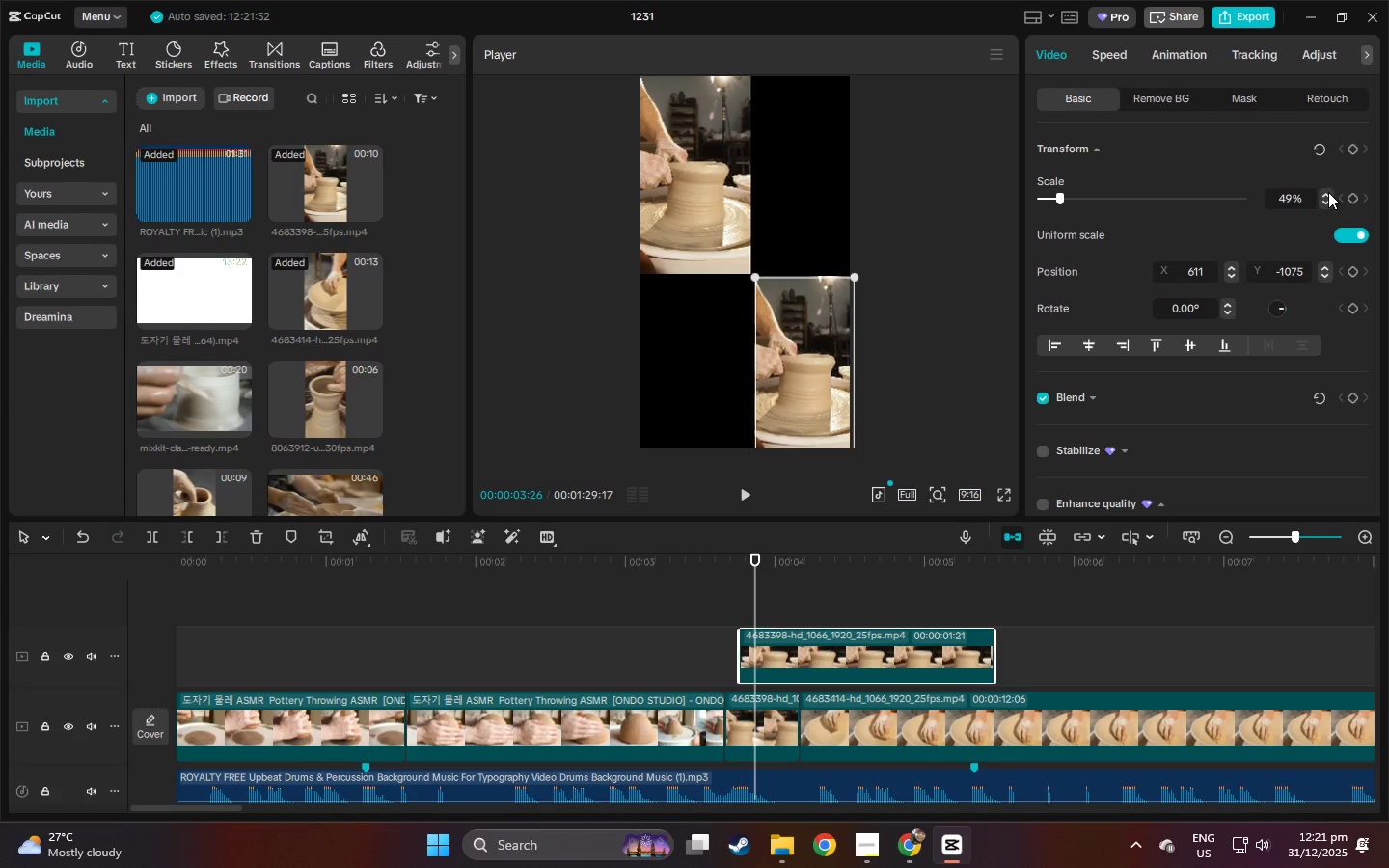 
triple_click([1328, 192])
 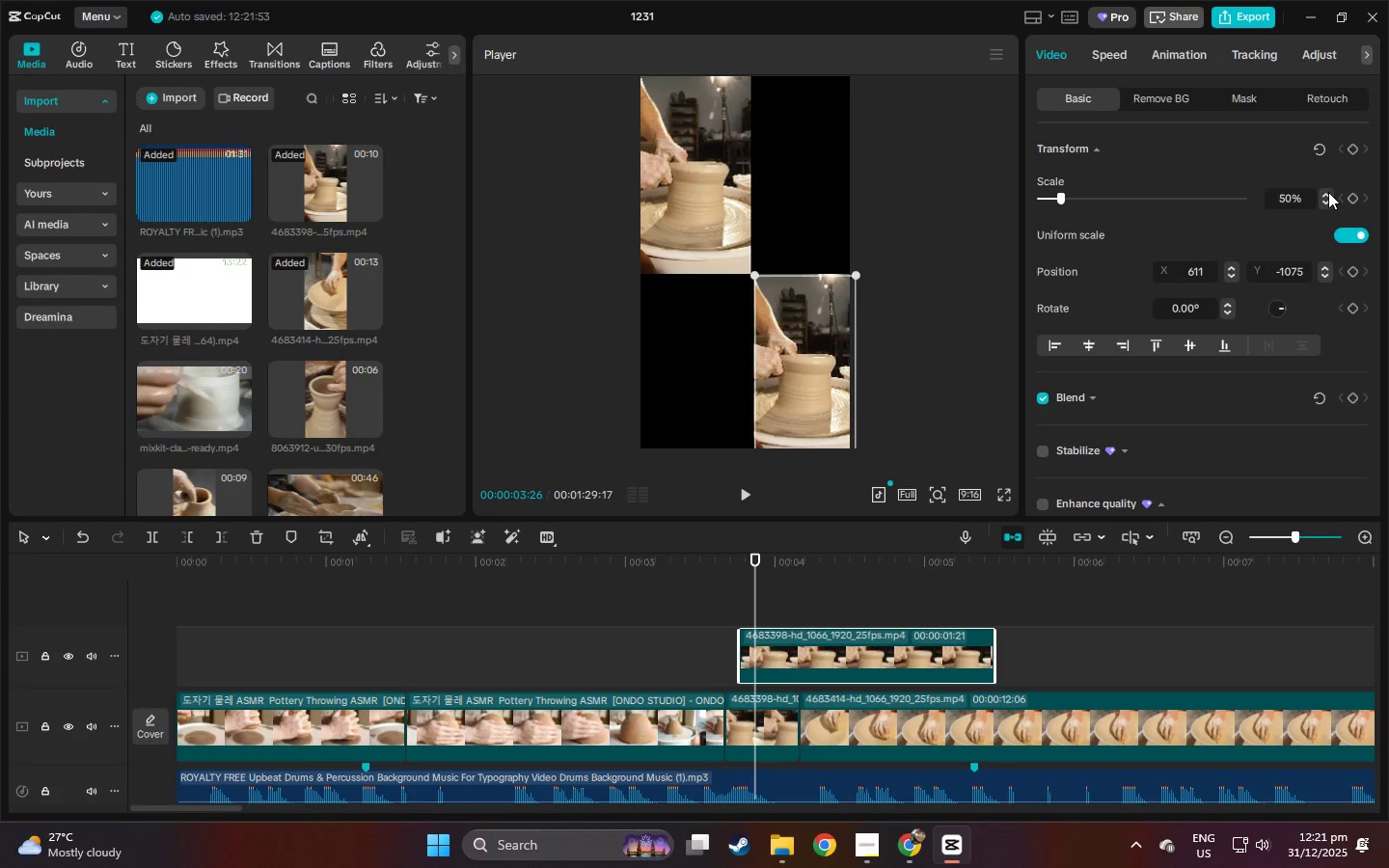 
triple_click([1328, 192])
 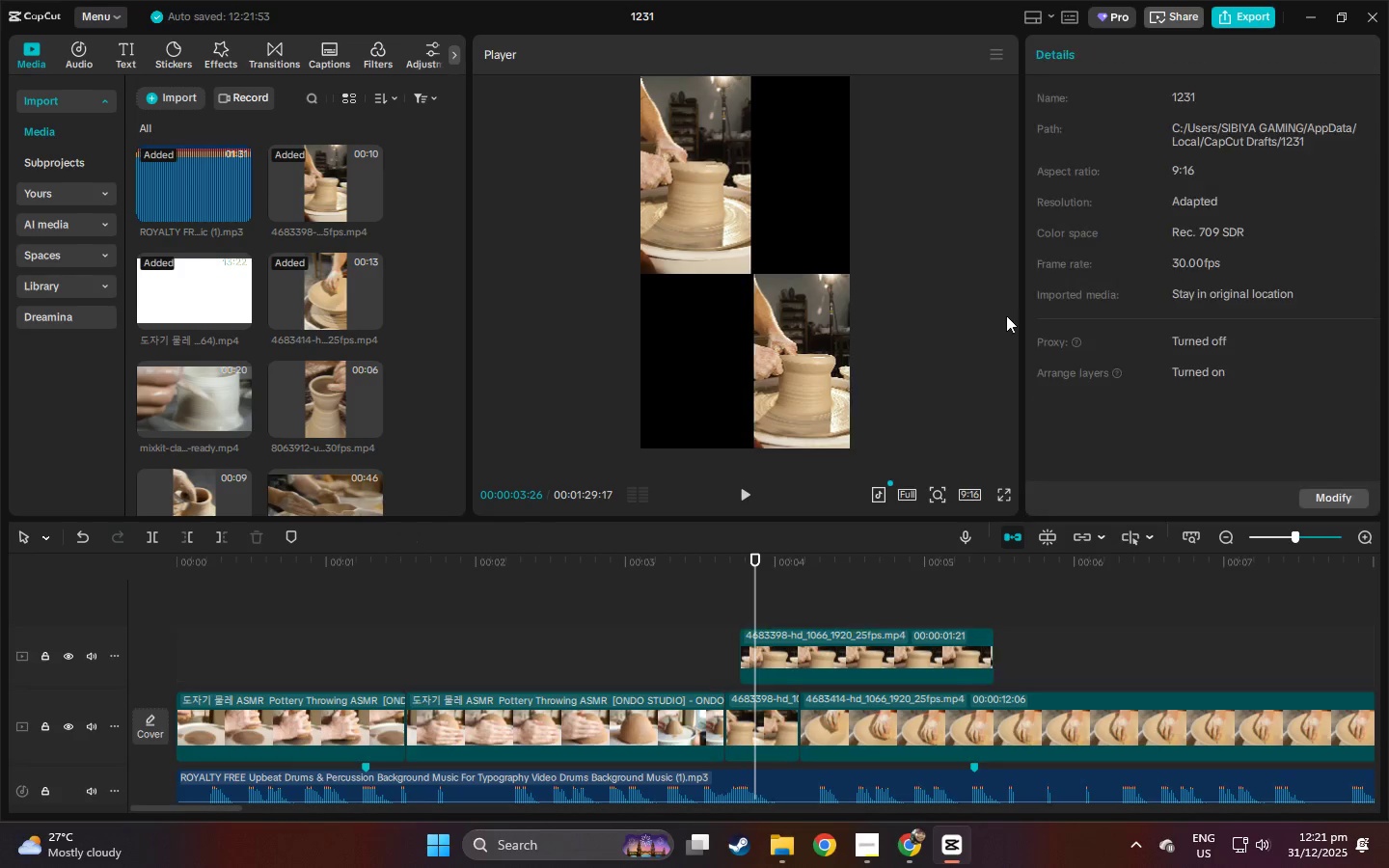 
triple_click([1006, 315])
 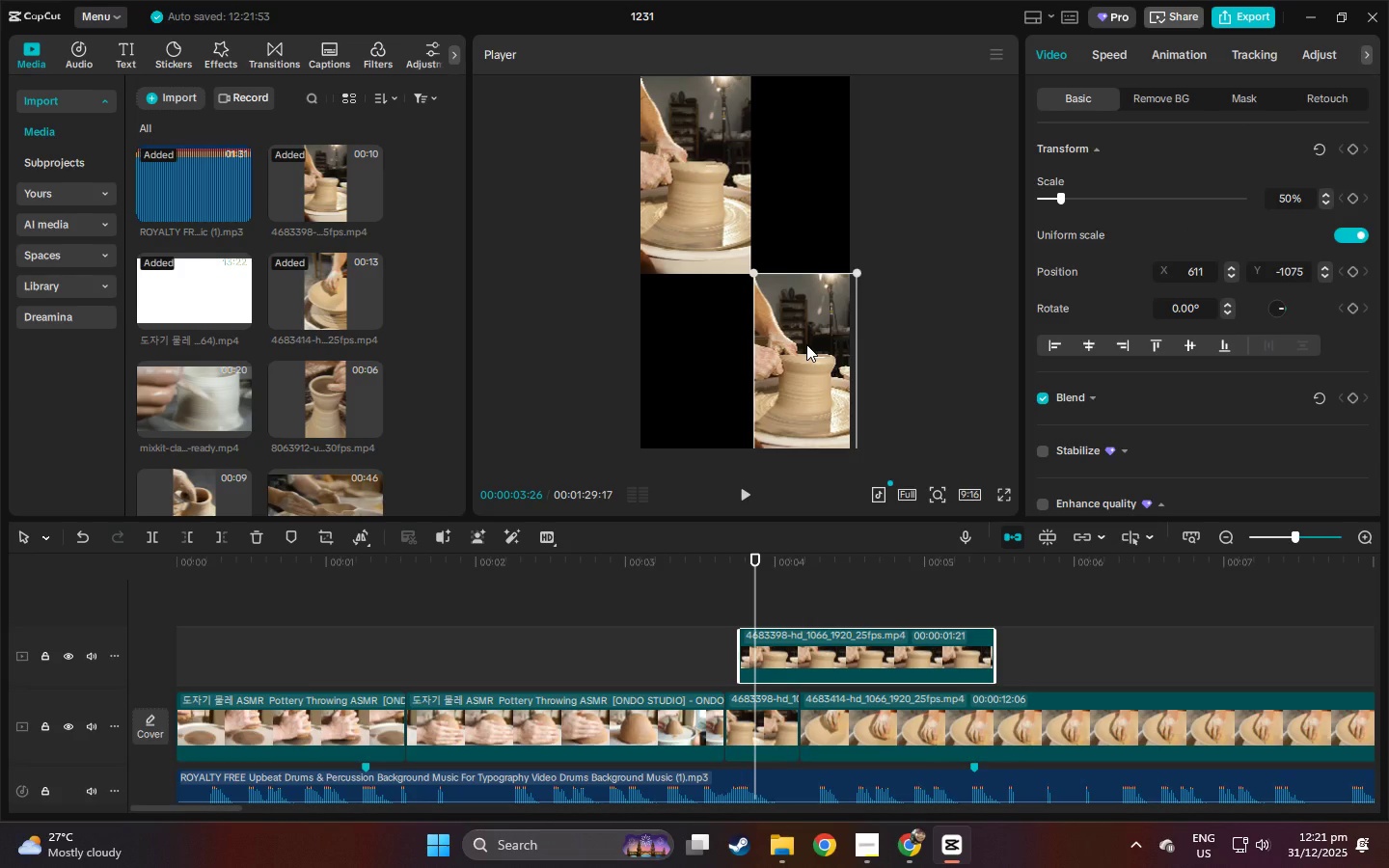 
left_click([806, 344])
 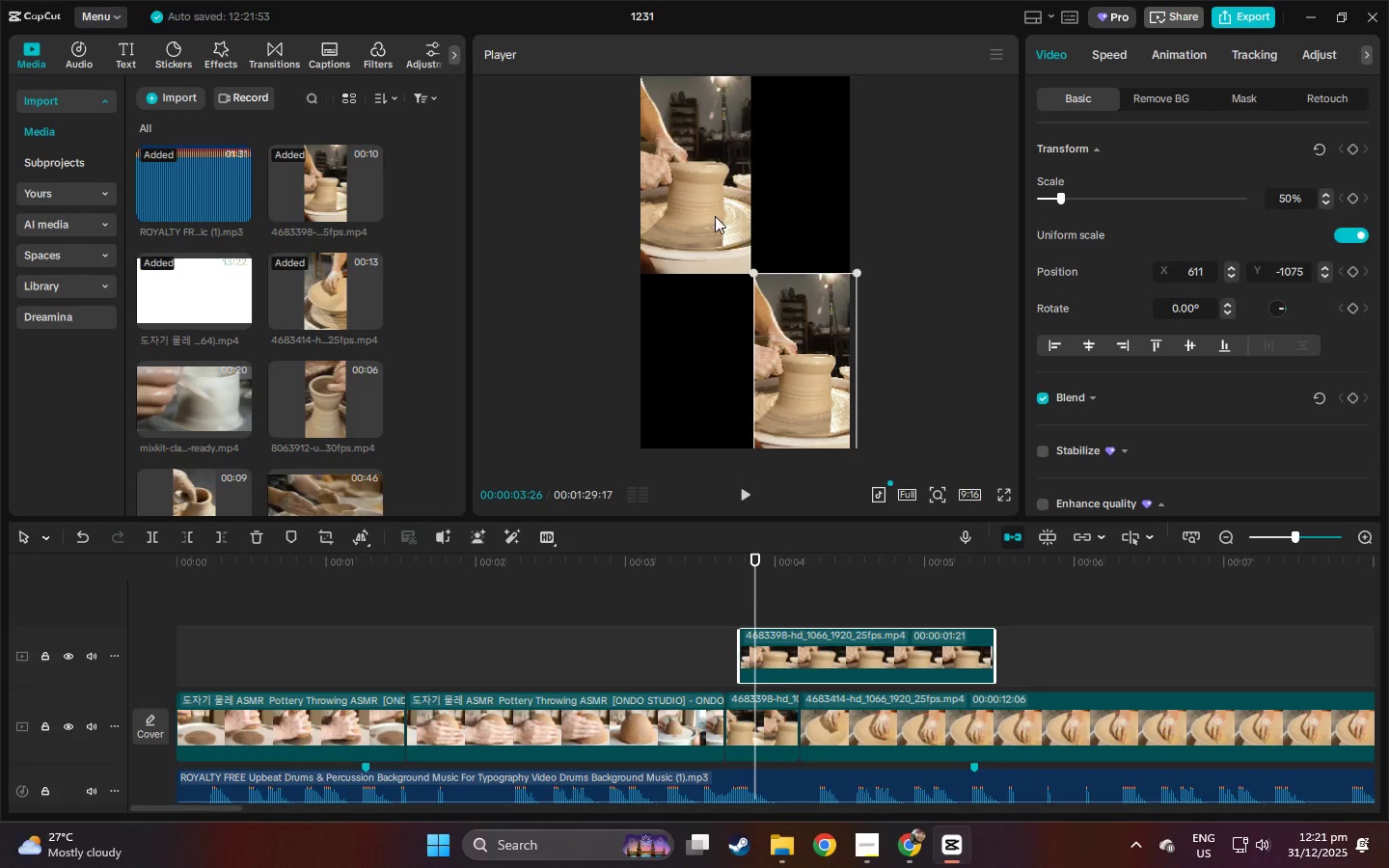 
left_click([715, 216])
 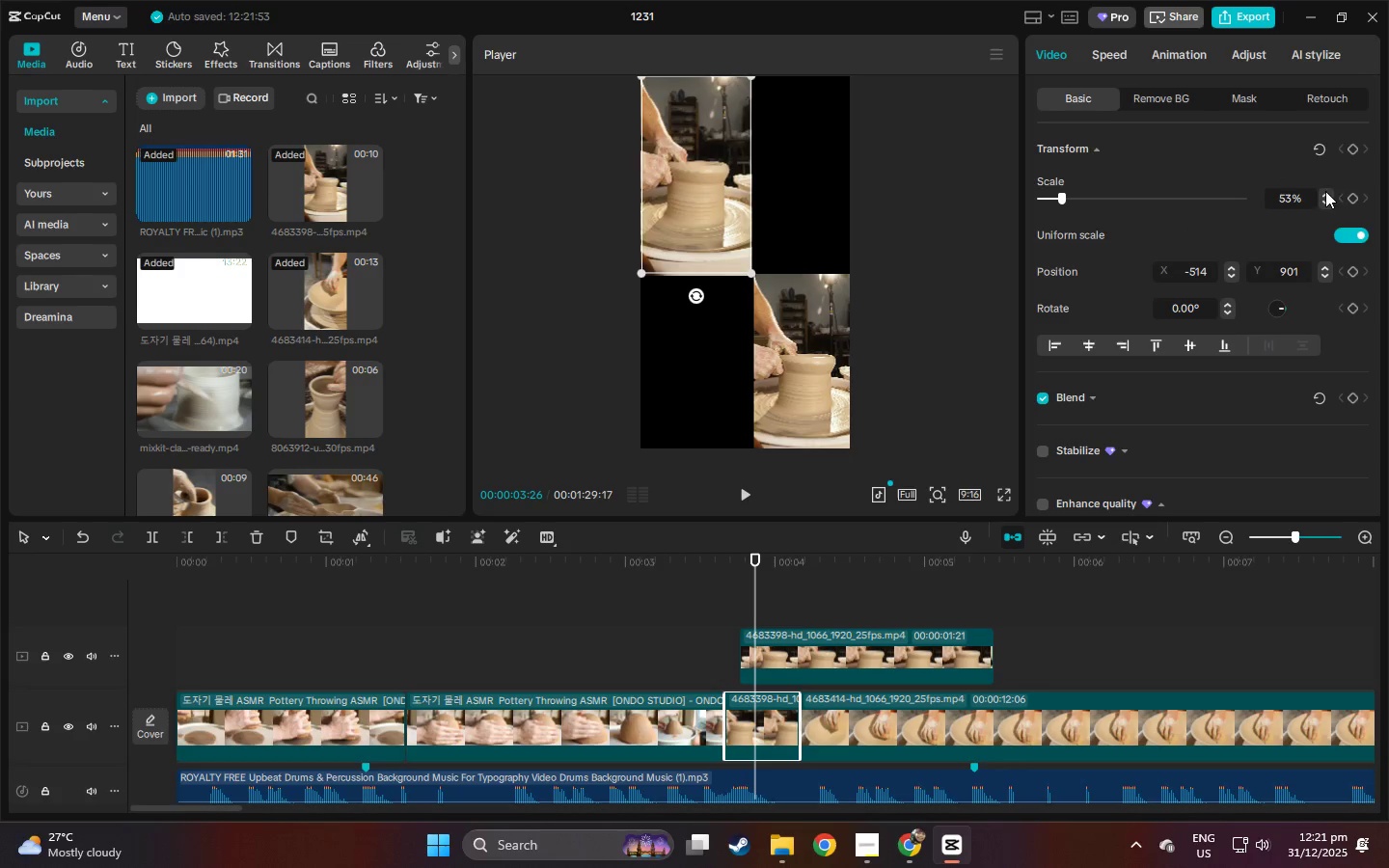 
double_click([1006, 263])
 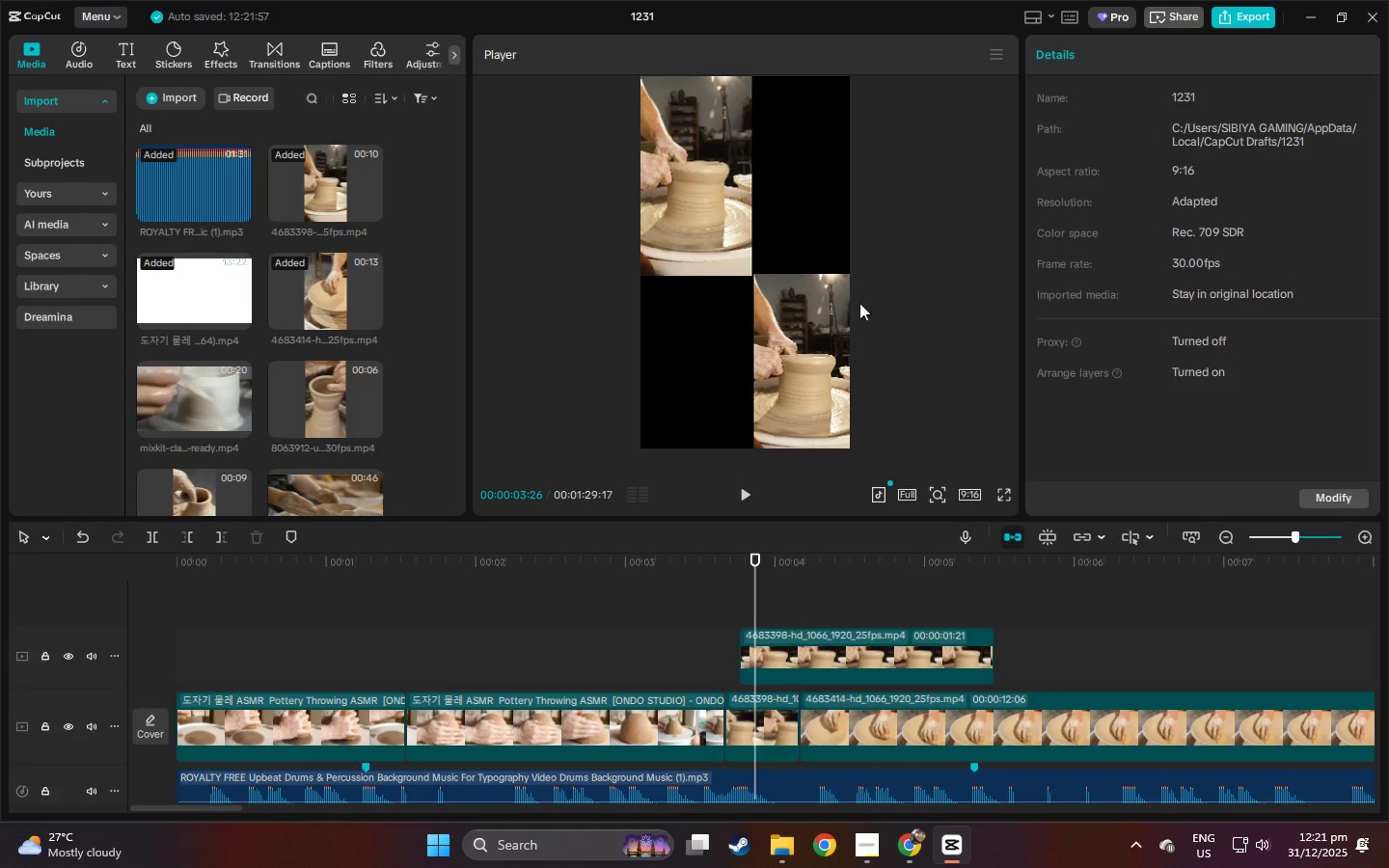 
triple_click([807, 330])
 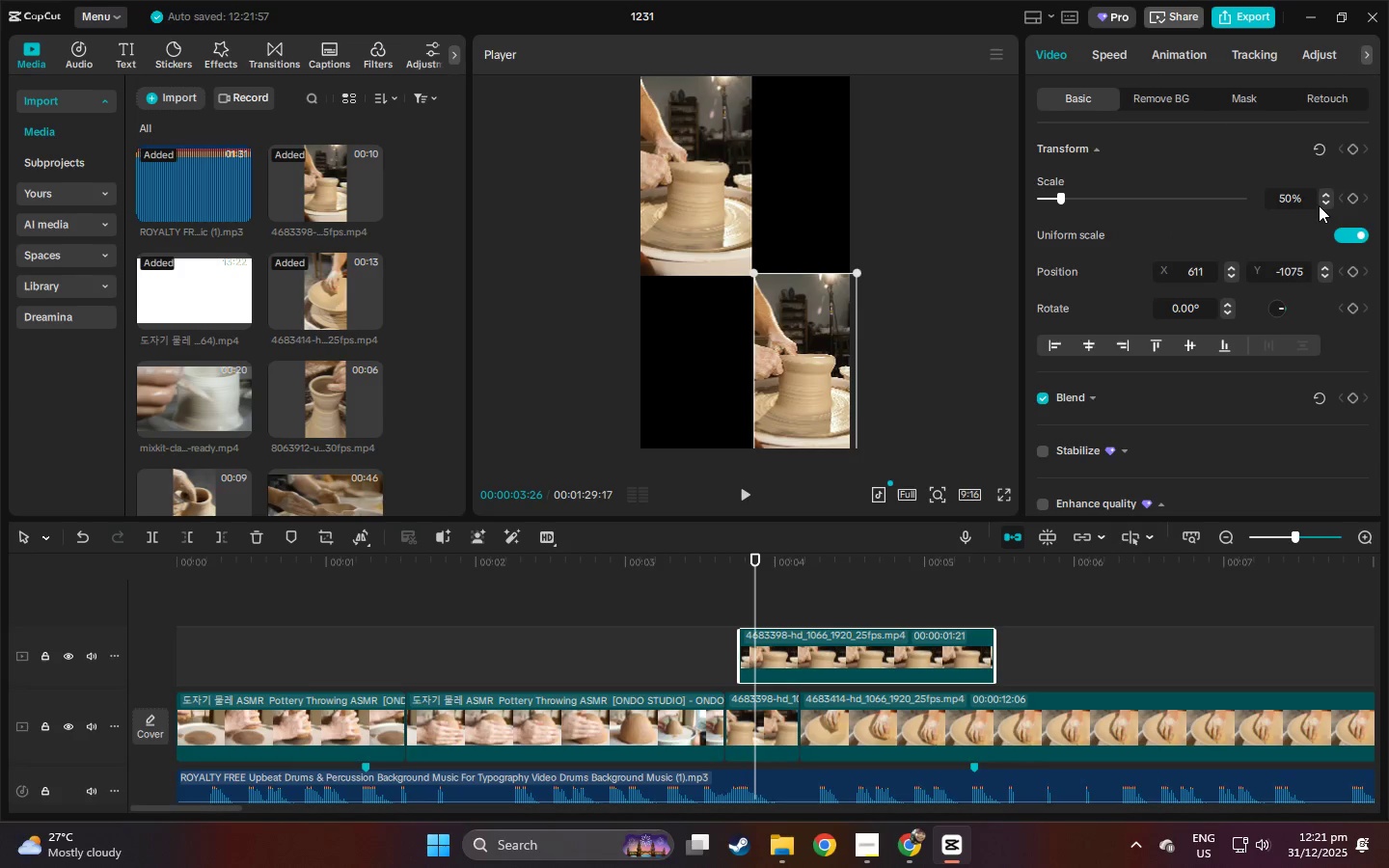 
left_click([1327, 202])
 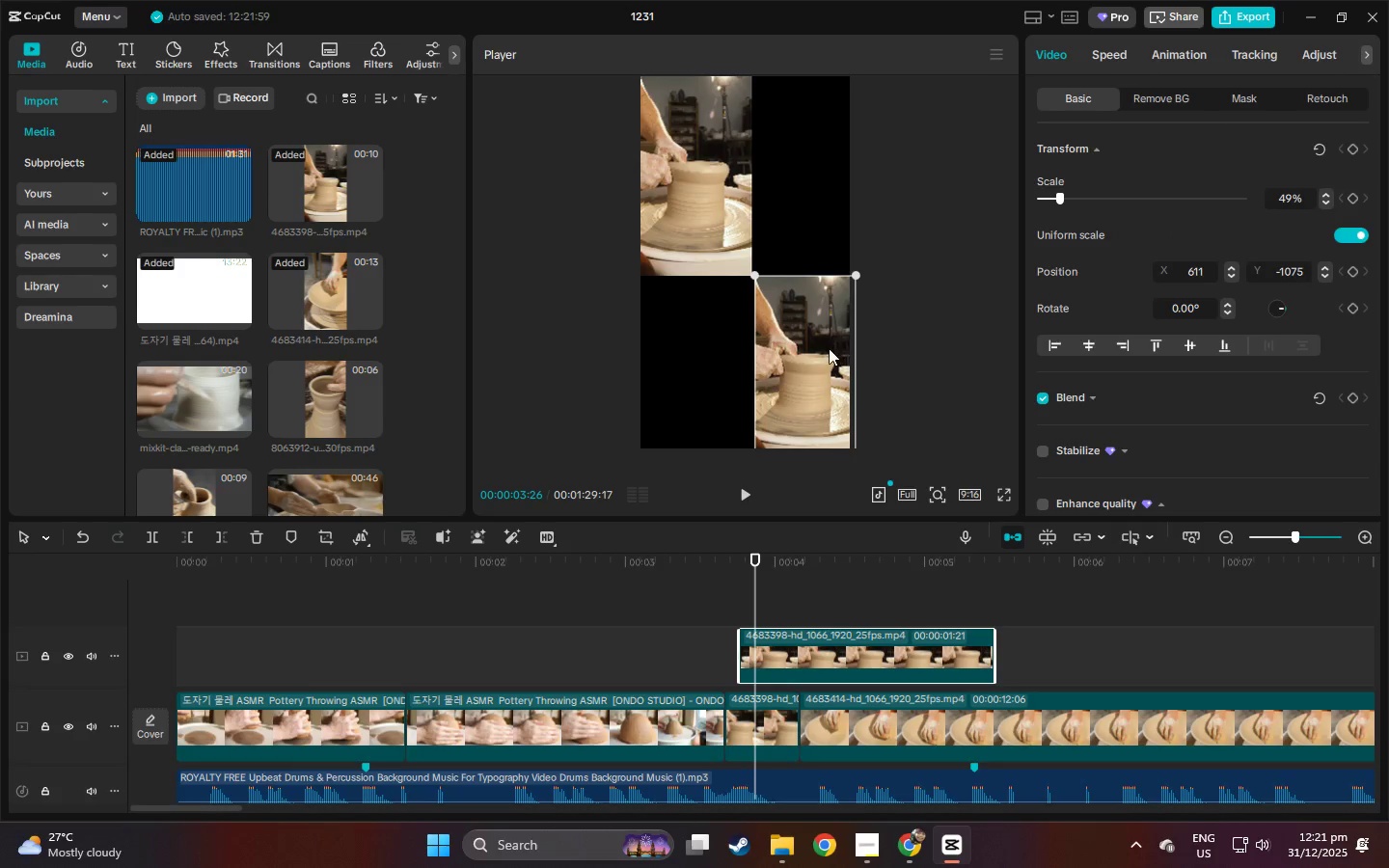 
left_click_drag(start_coordinate=[827, 348], to_coordinate=[816, 348])
 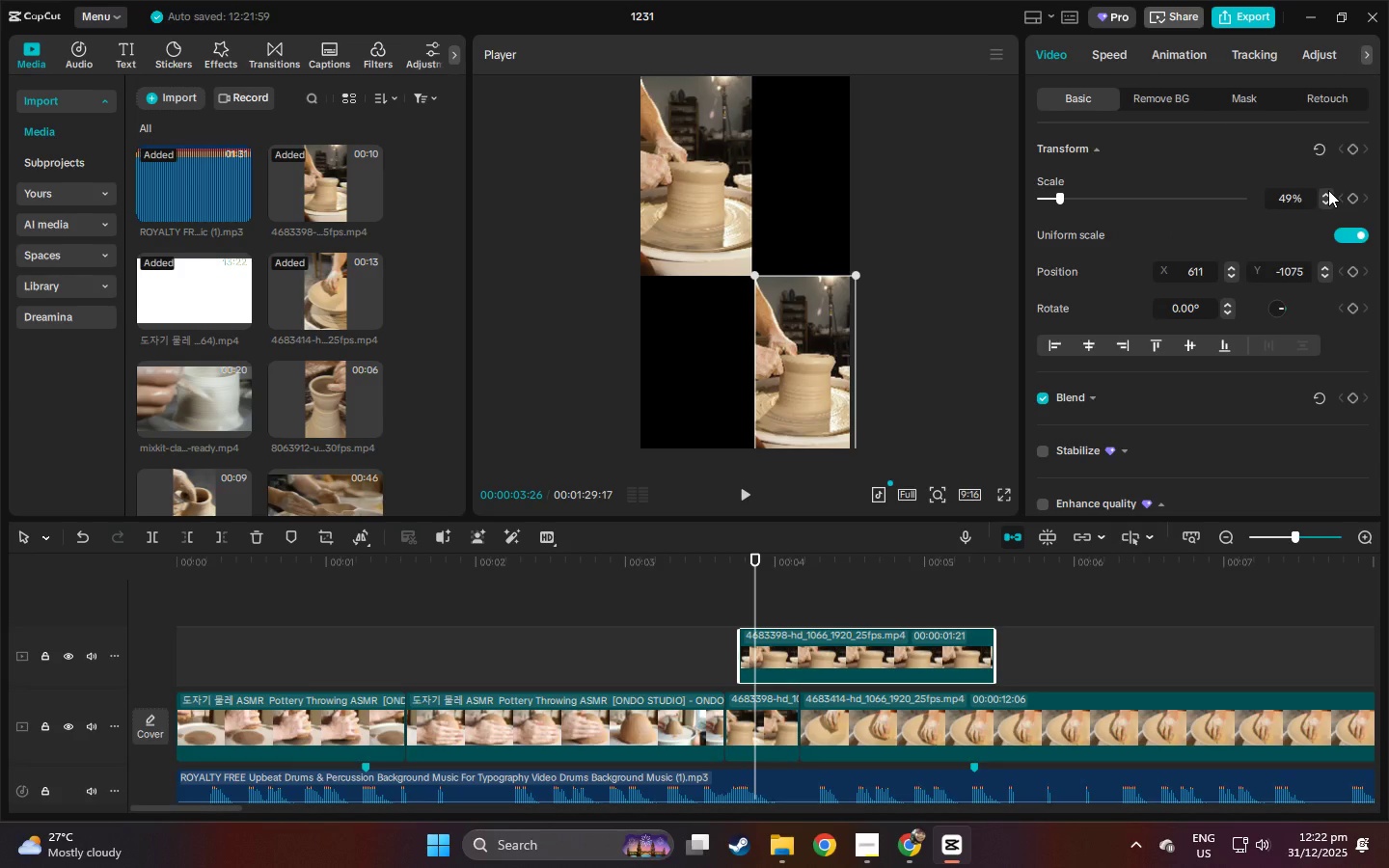 
double_click([1328, 190])
 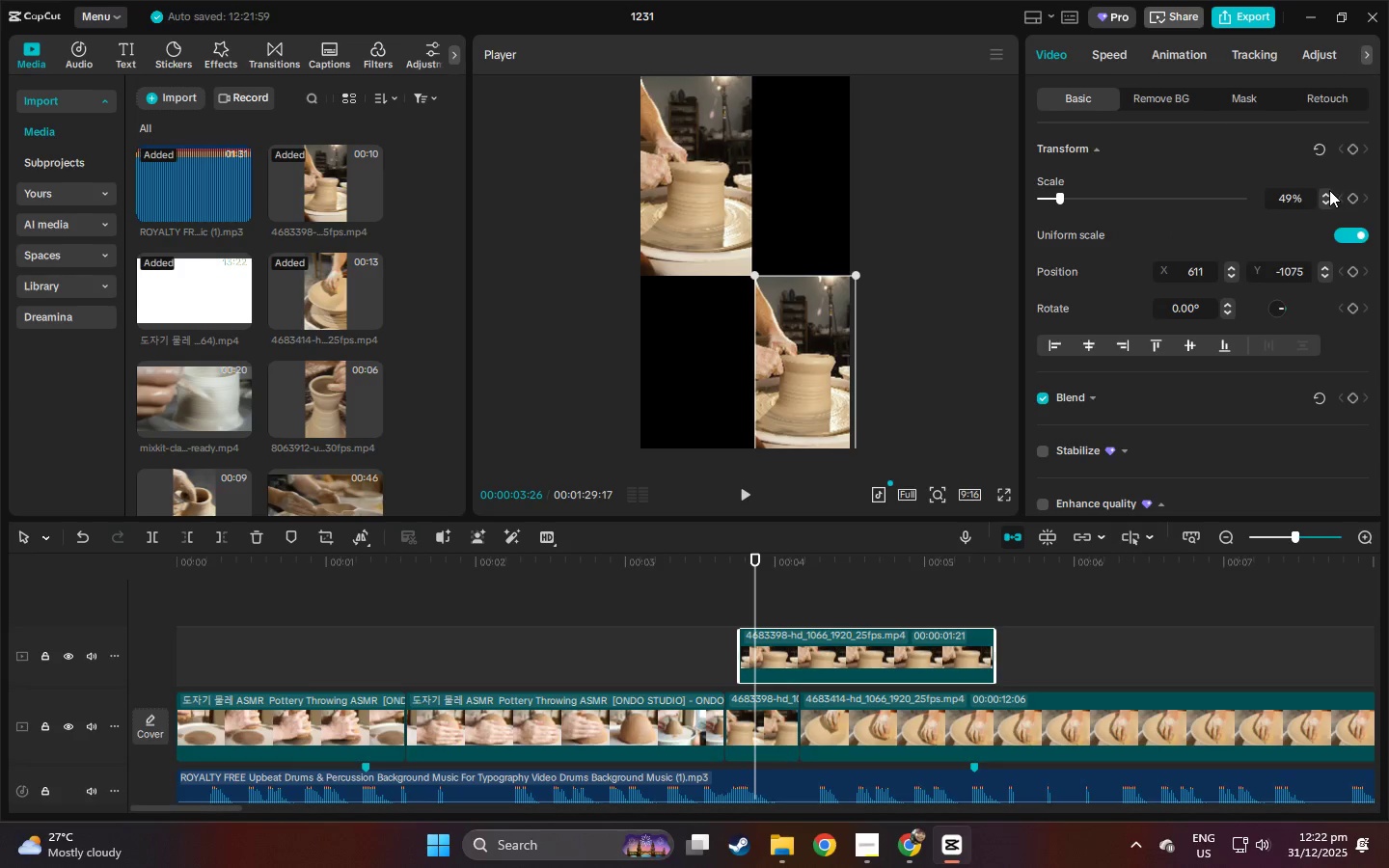 
double_click([1329, 190])
 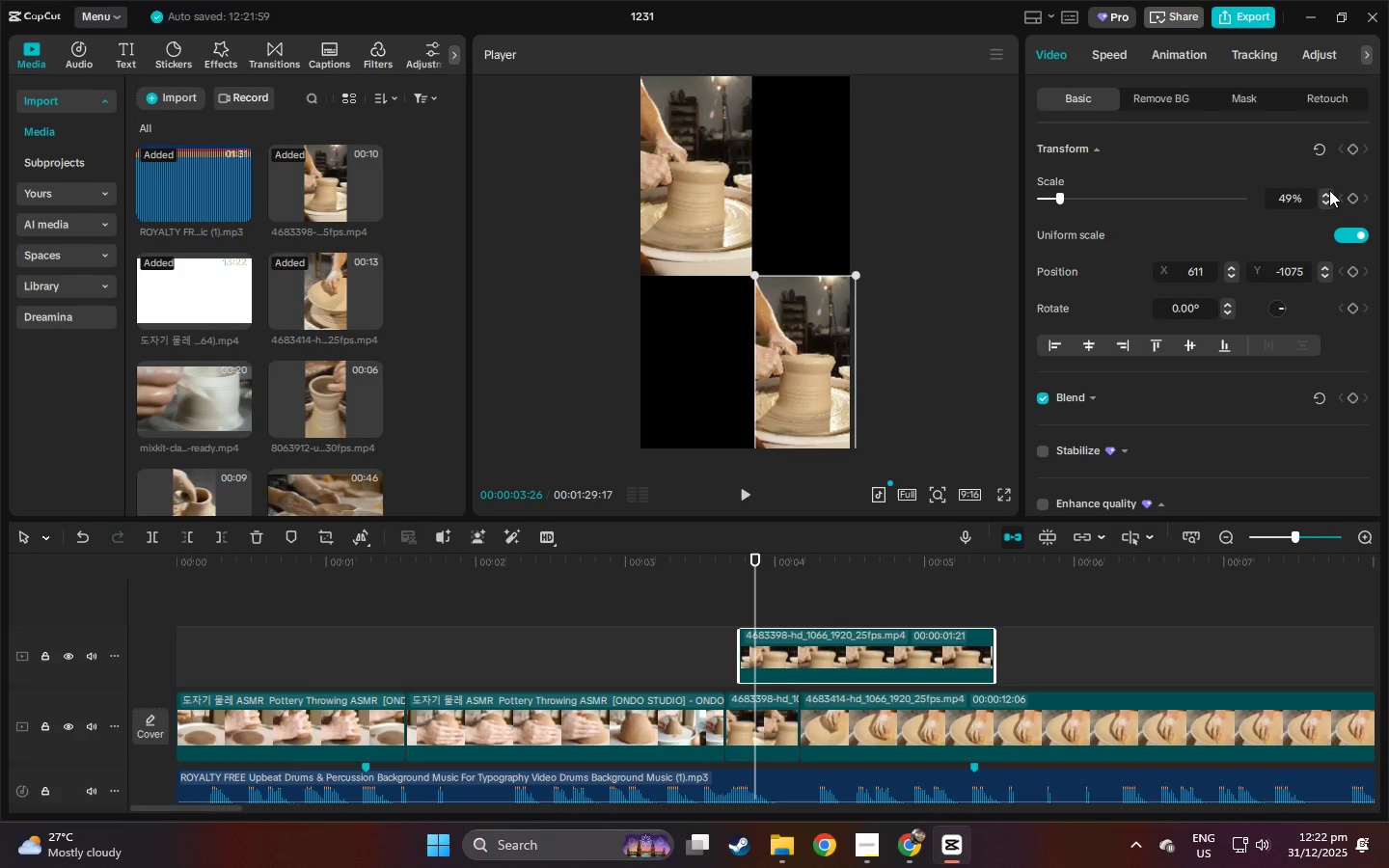 
triple_click([1329, 190])
 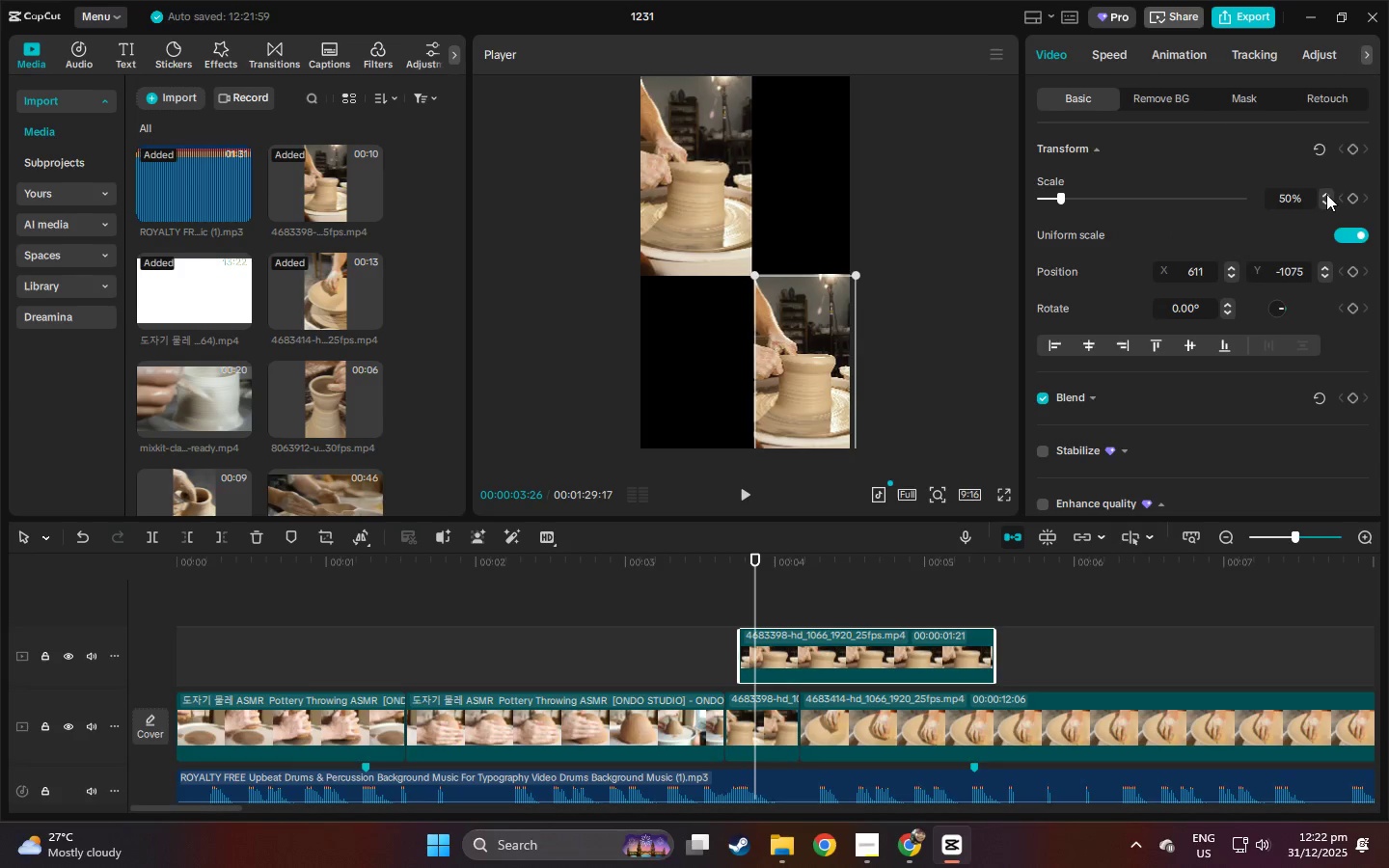 
triple_click([1326, 194])
 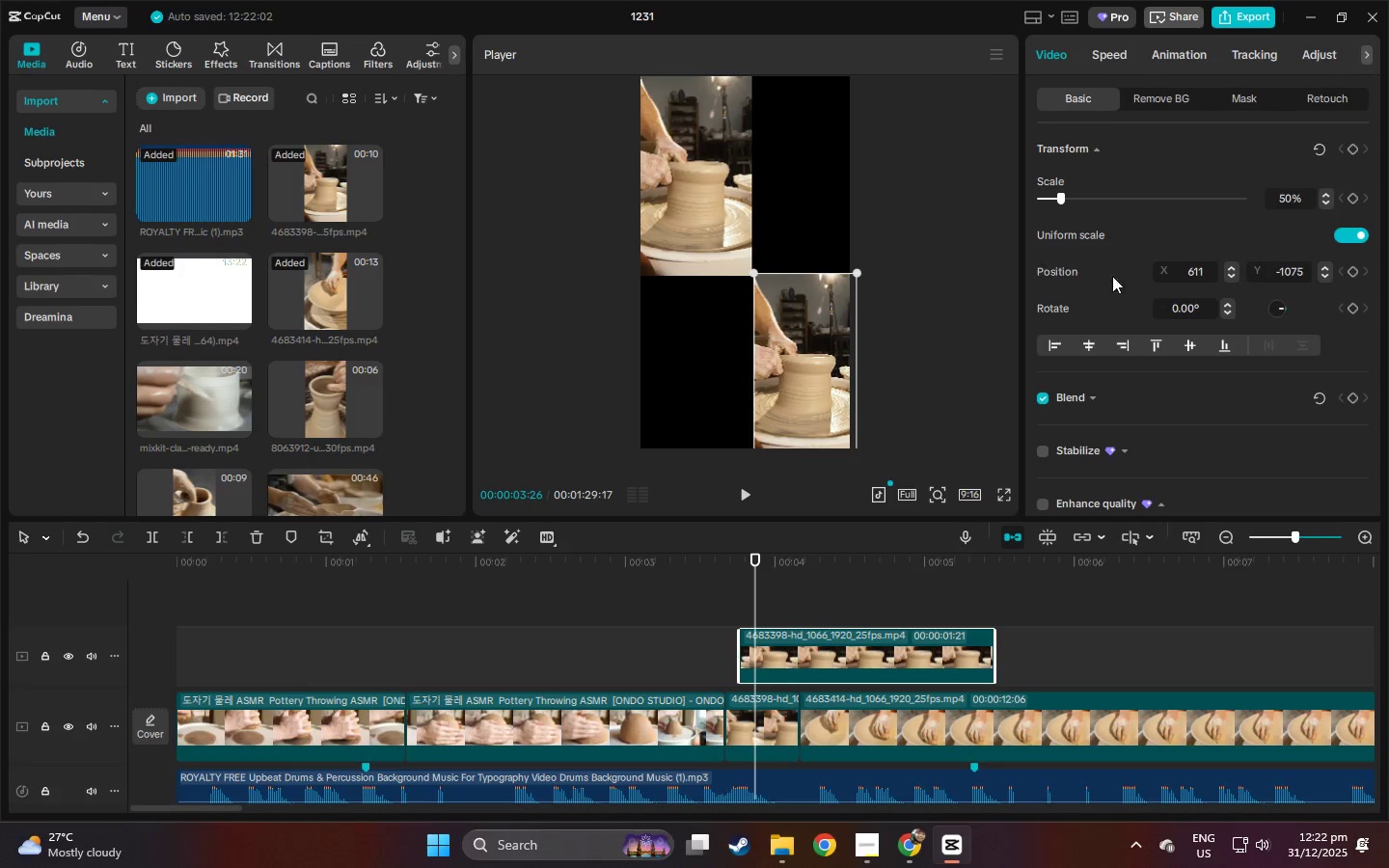 
left_click([926, 265])
 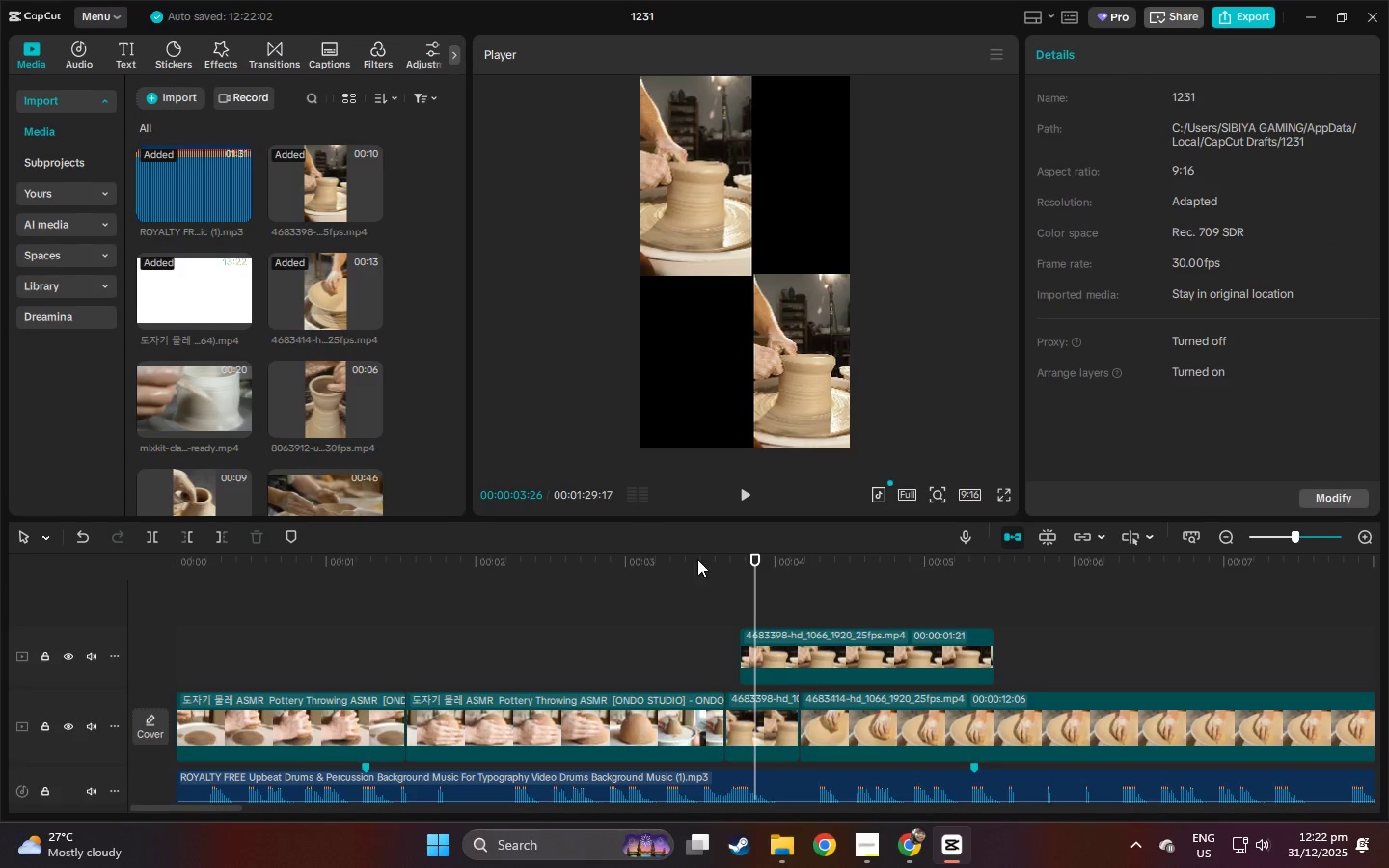 
left_click_drag(start_coordinate=[698, 560], to_coordinate=[642, 570])
 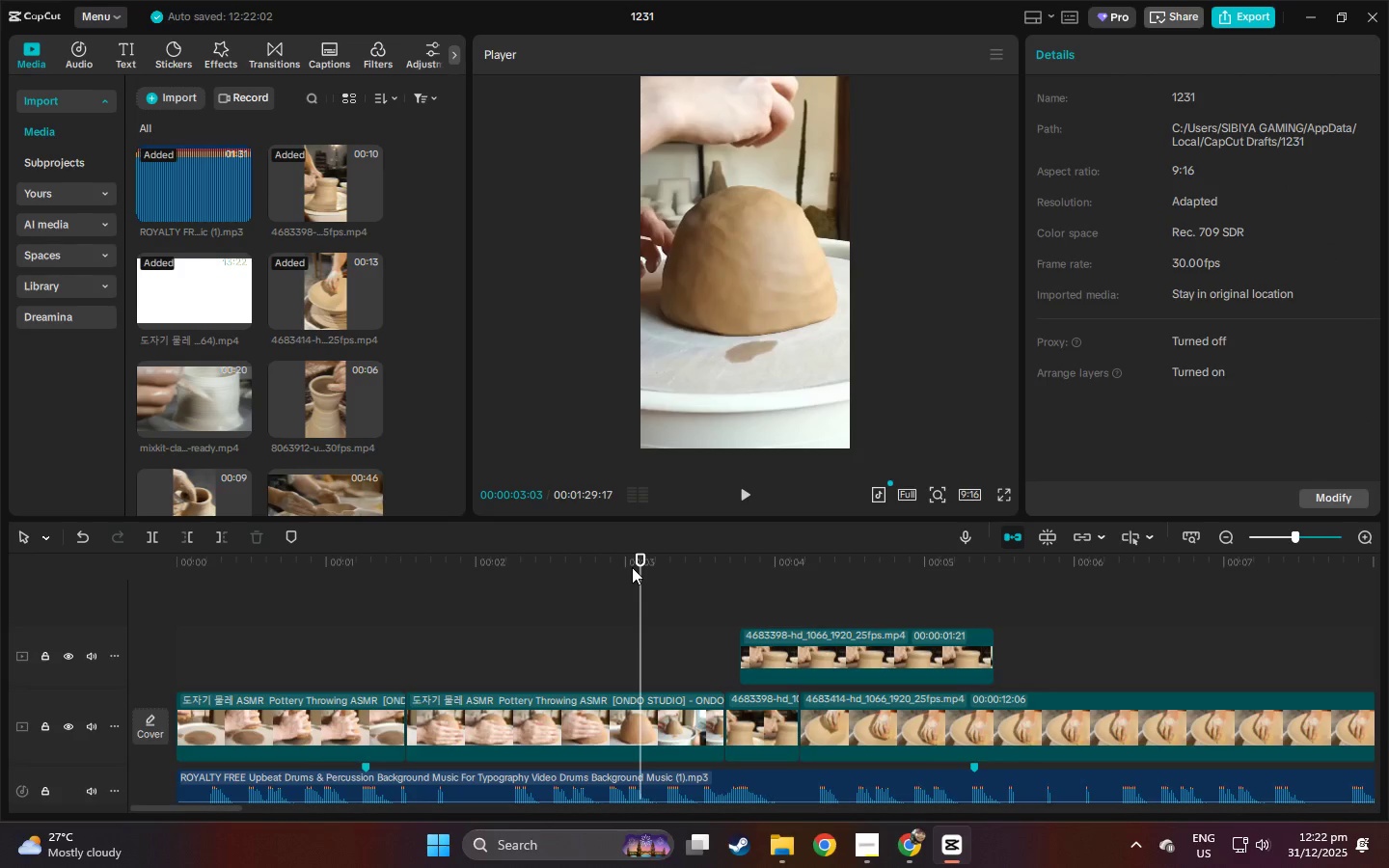 
key(Space)
 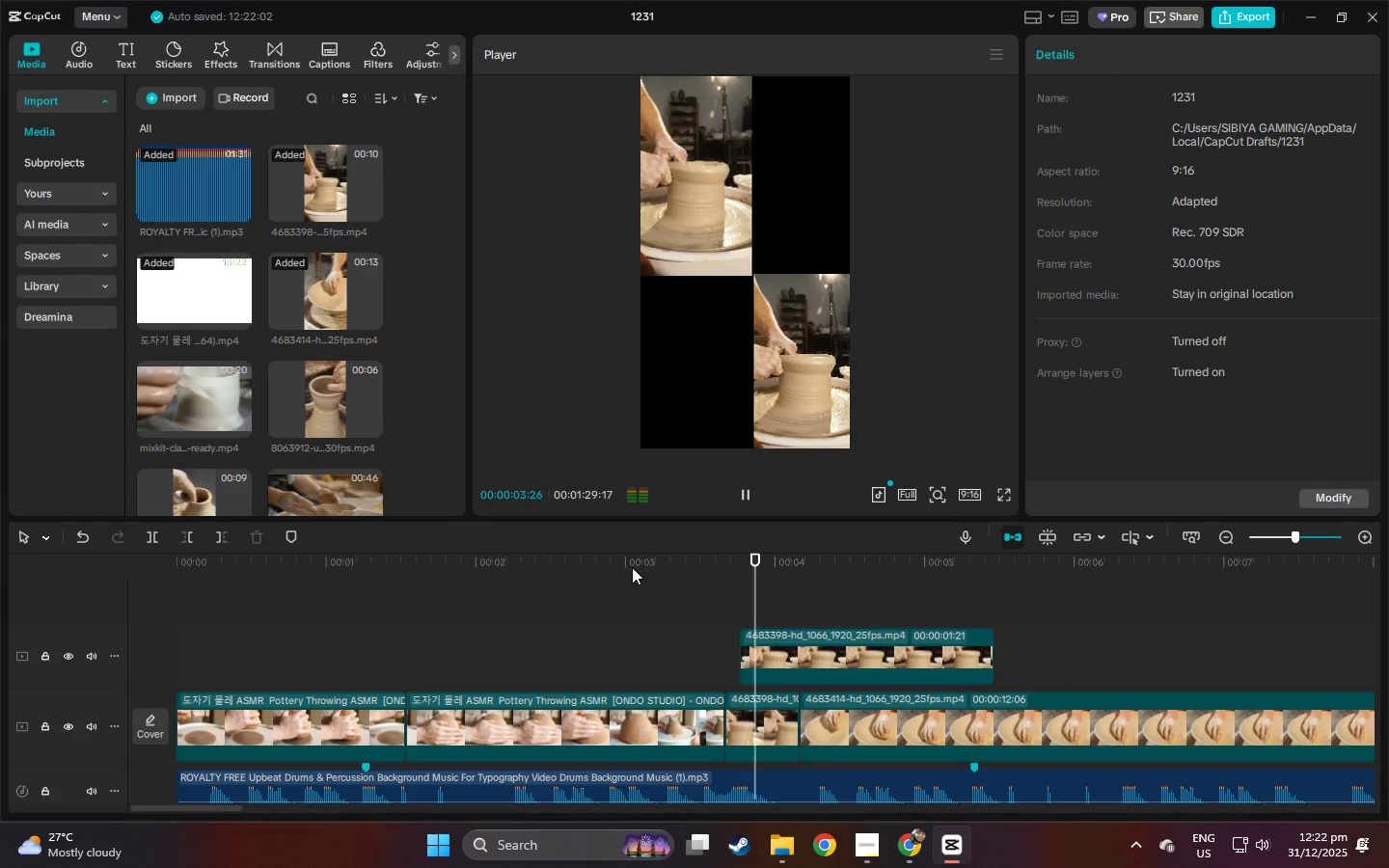 
key(Space)
 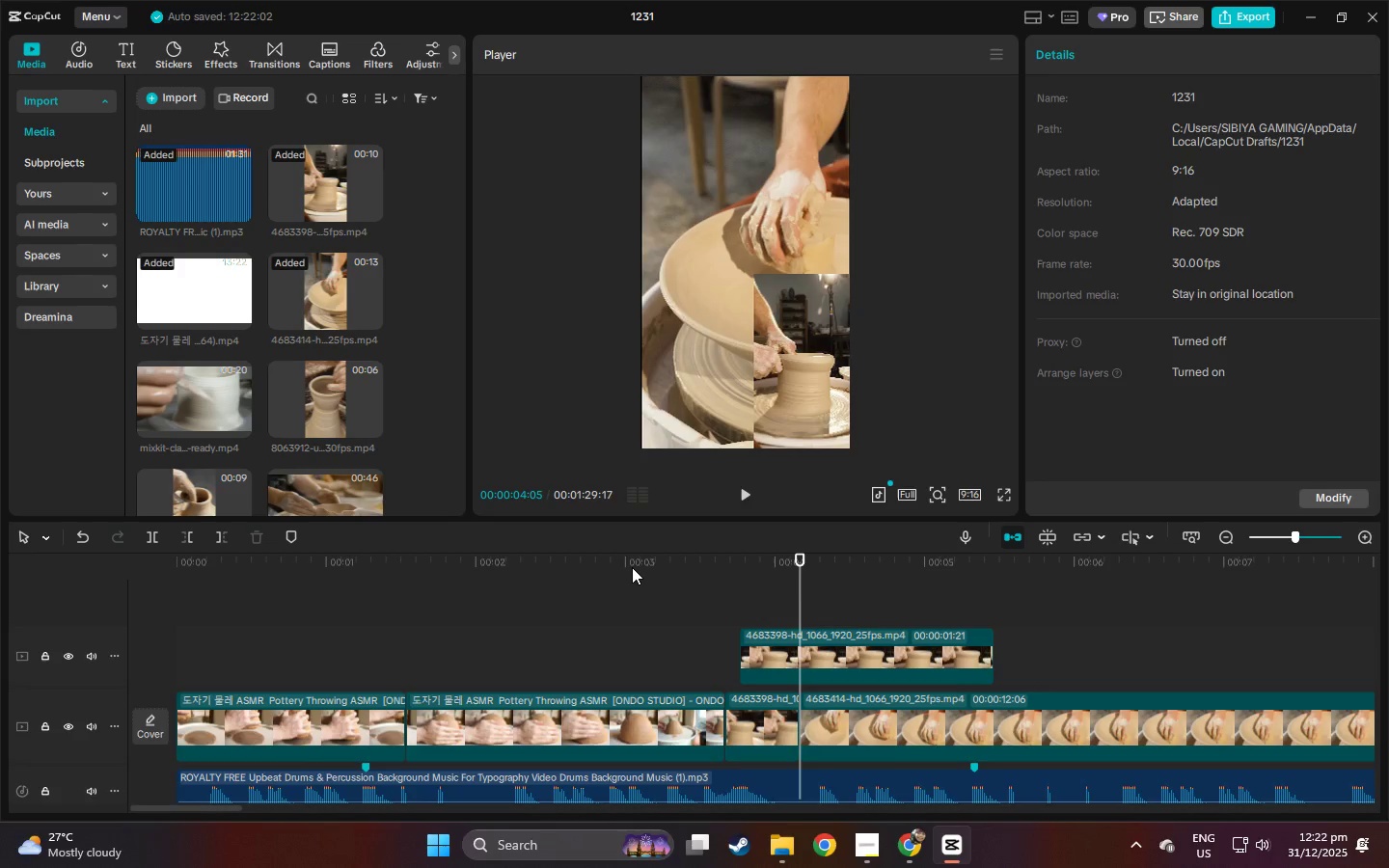 
key(Space)
 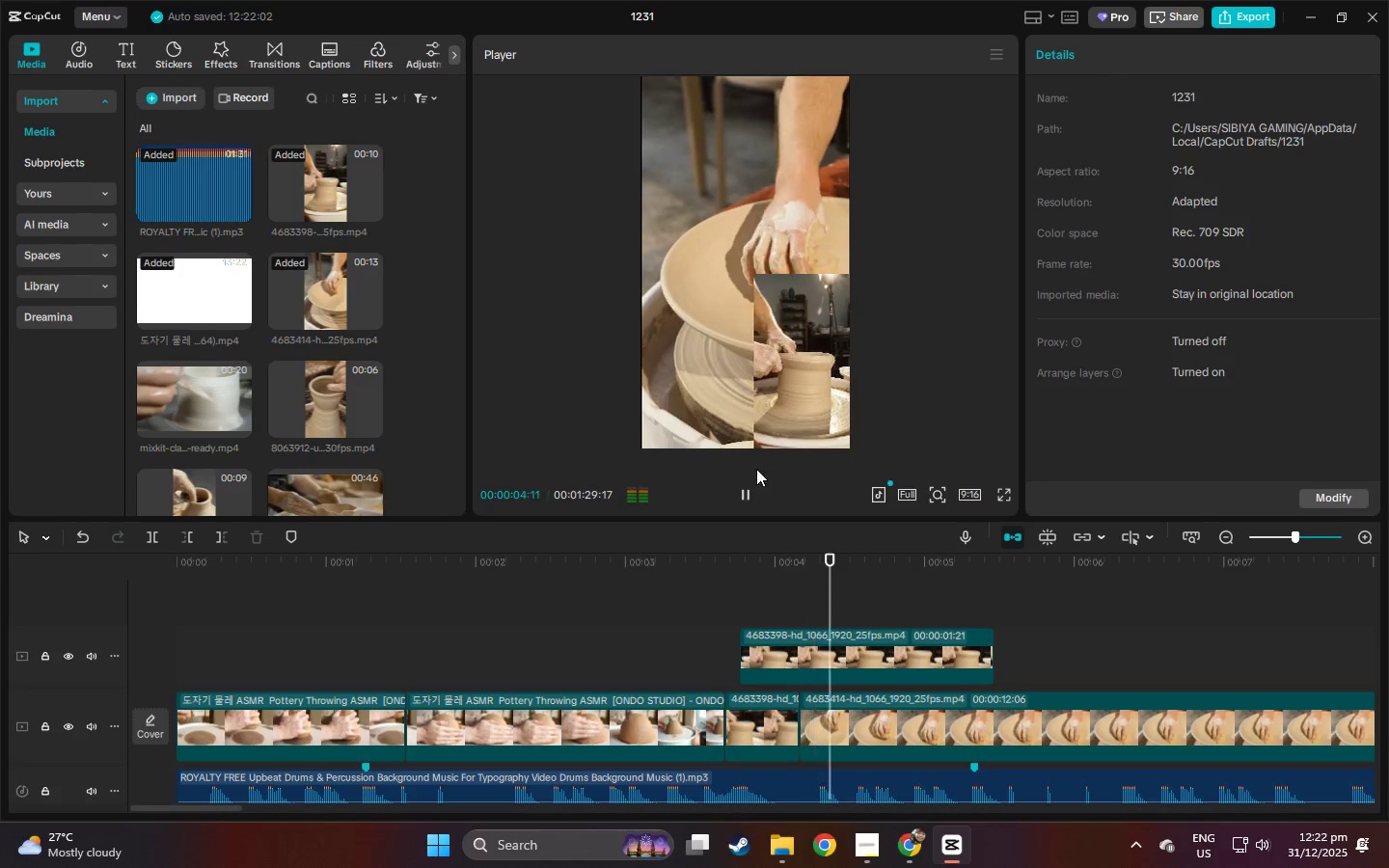 
key(Space)
 